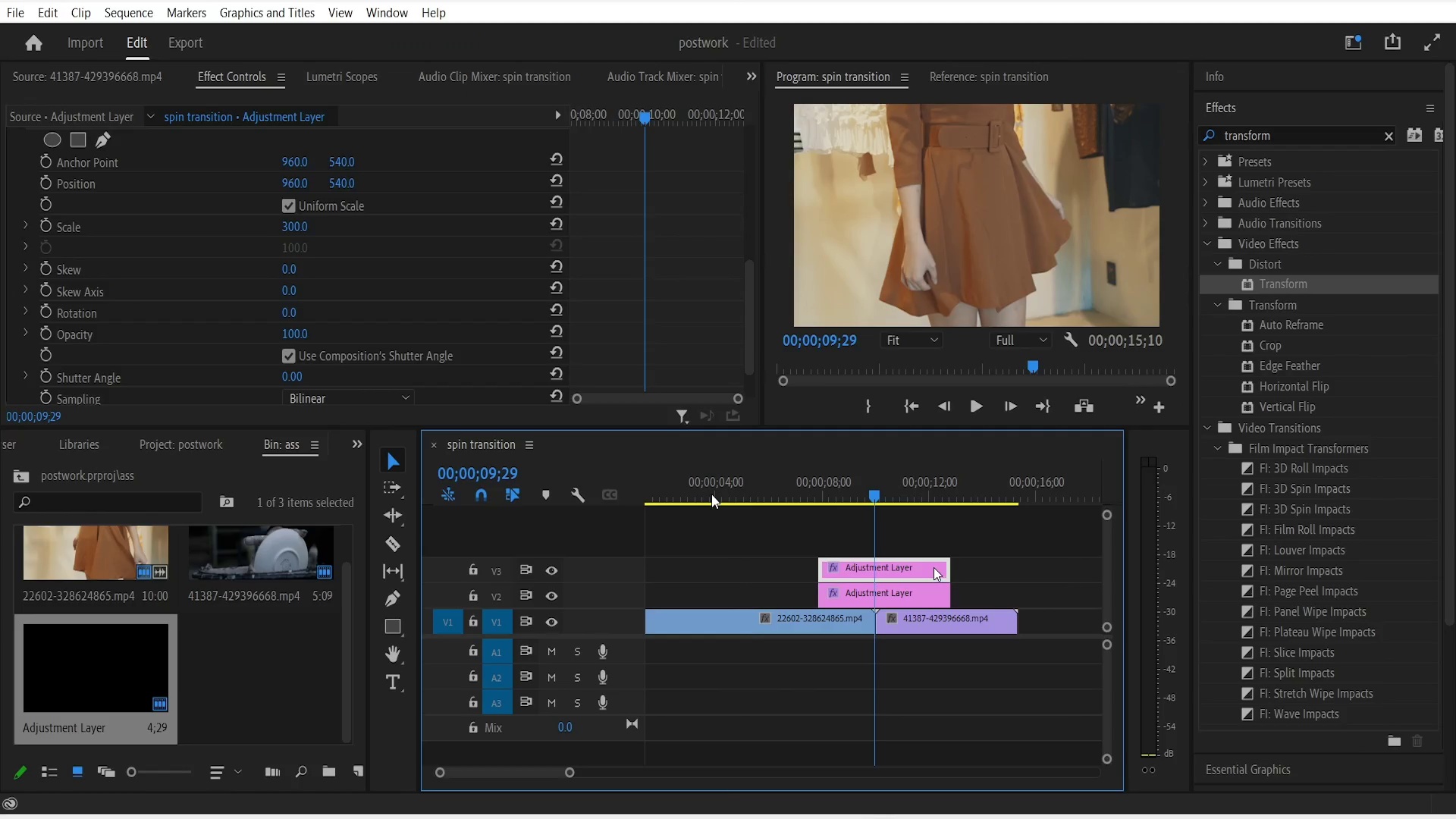 
key(Space)
 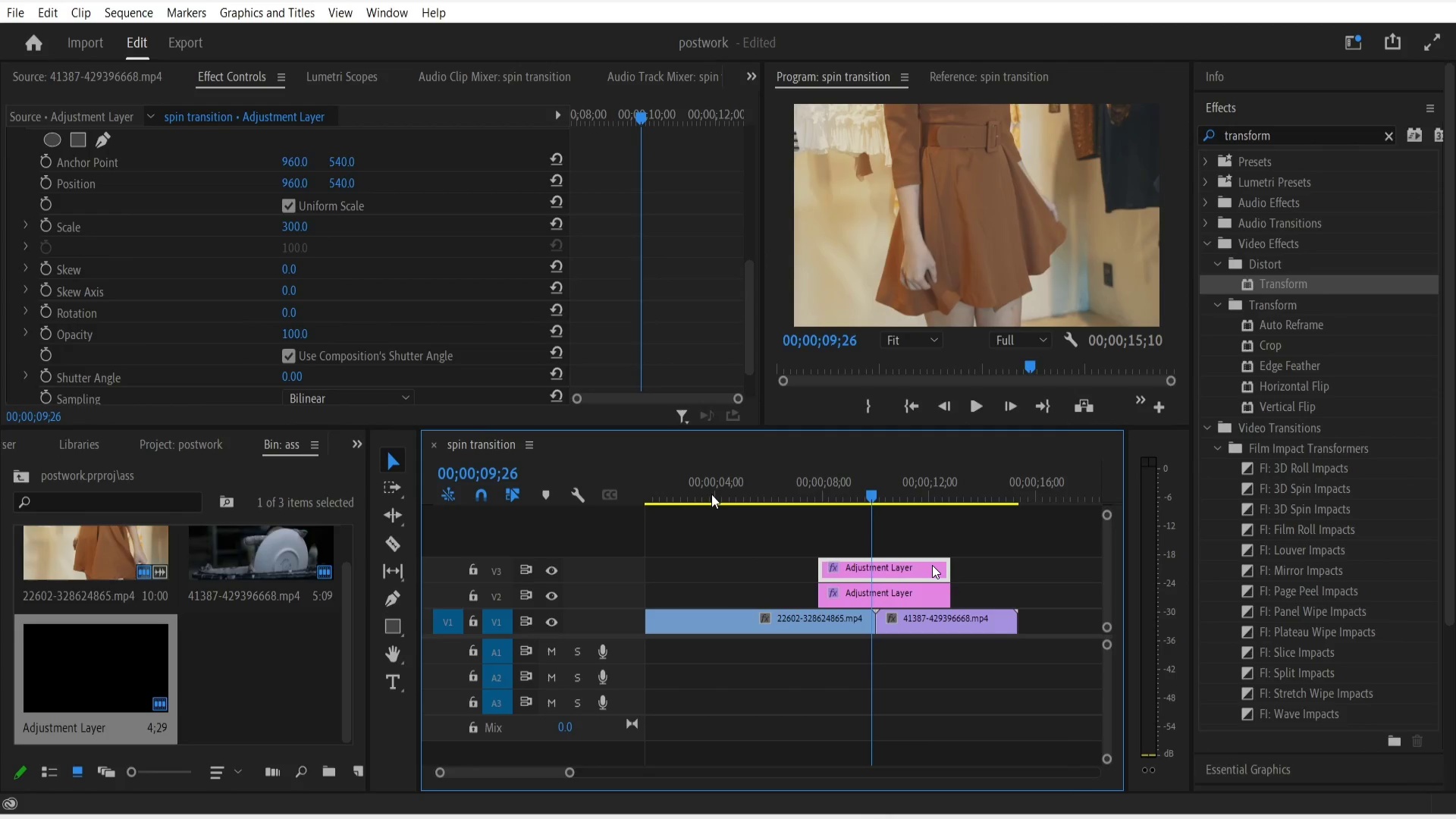 
key(Space)
 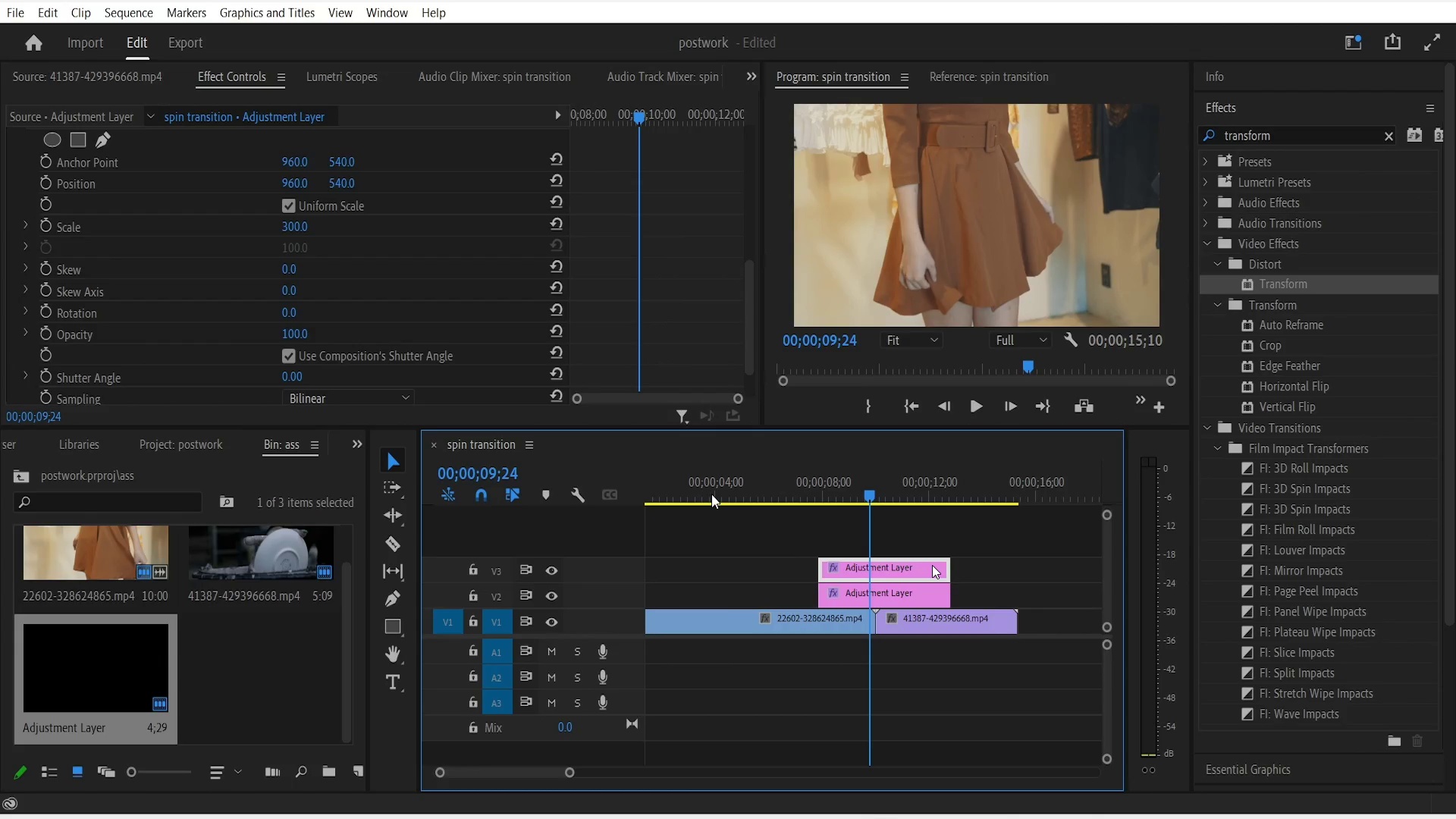 
key(Control+Backquote)
 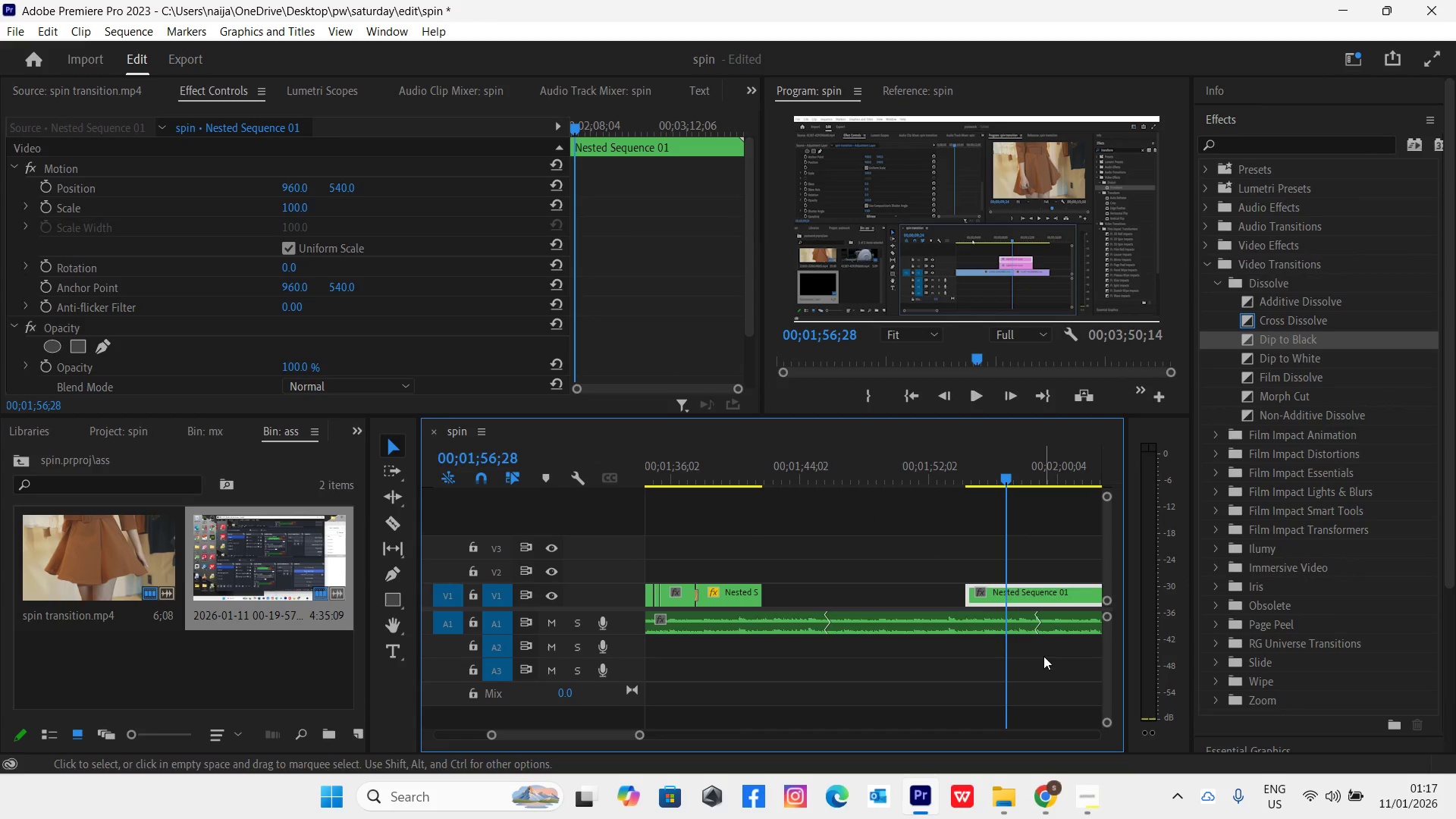 
left_click_drag(start_coordinate=[1042, 598], to_coordinate=[849, 598])
 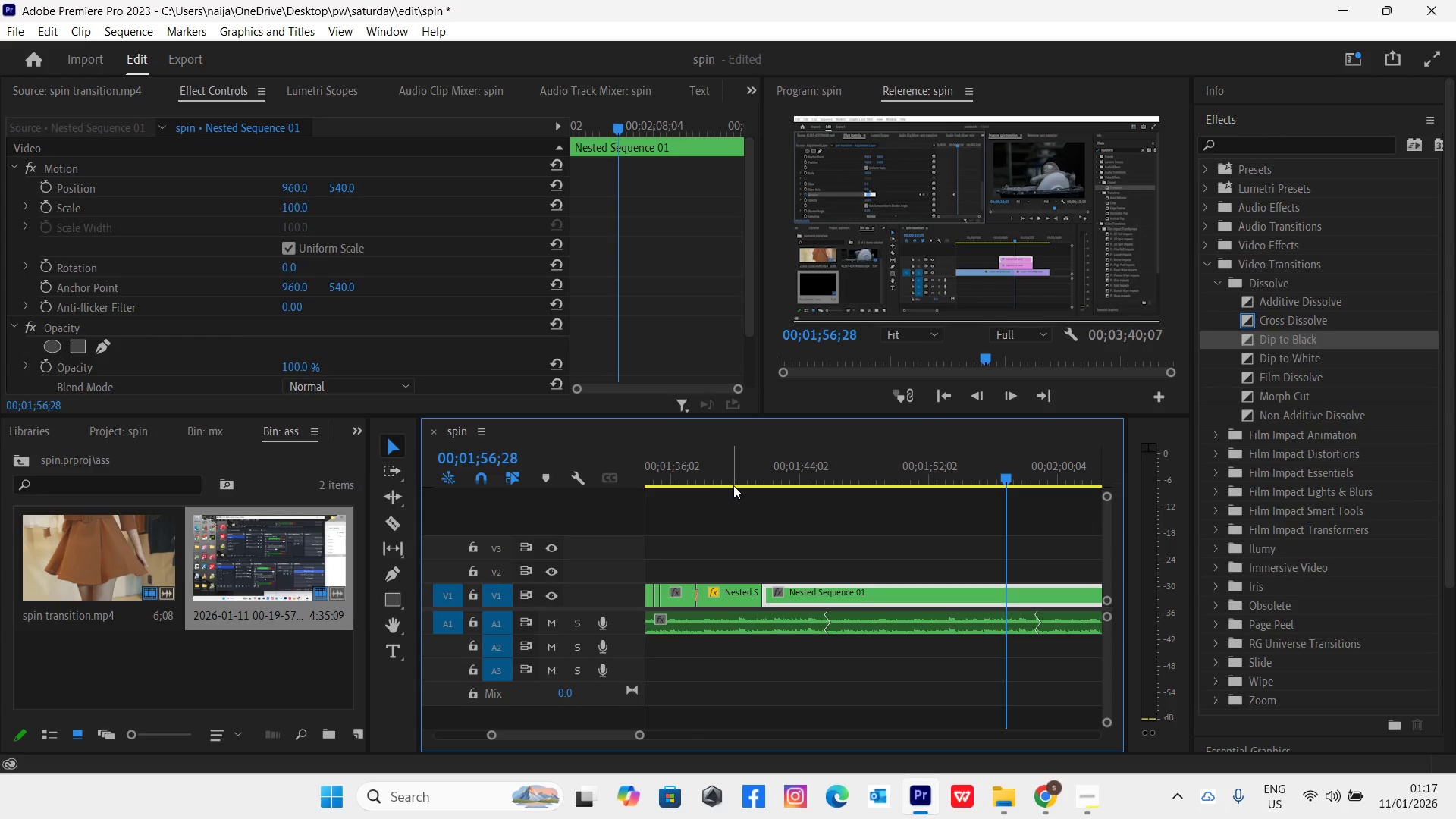 
double_click([722, 480])
 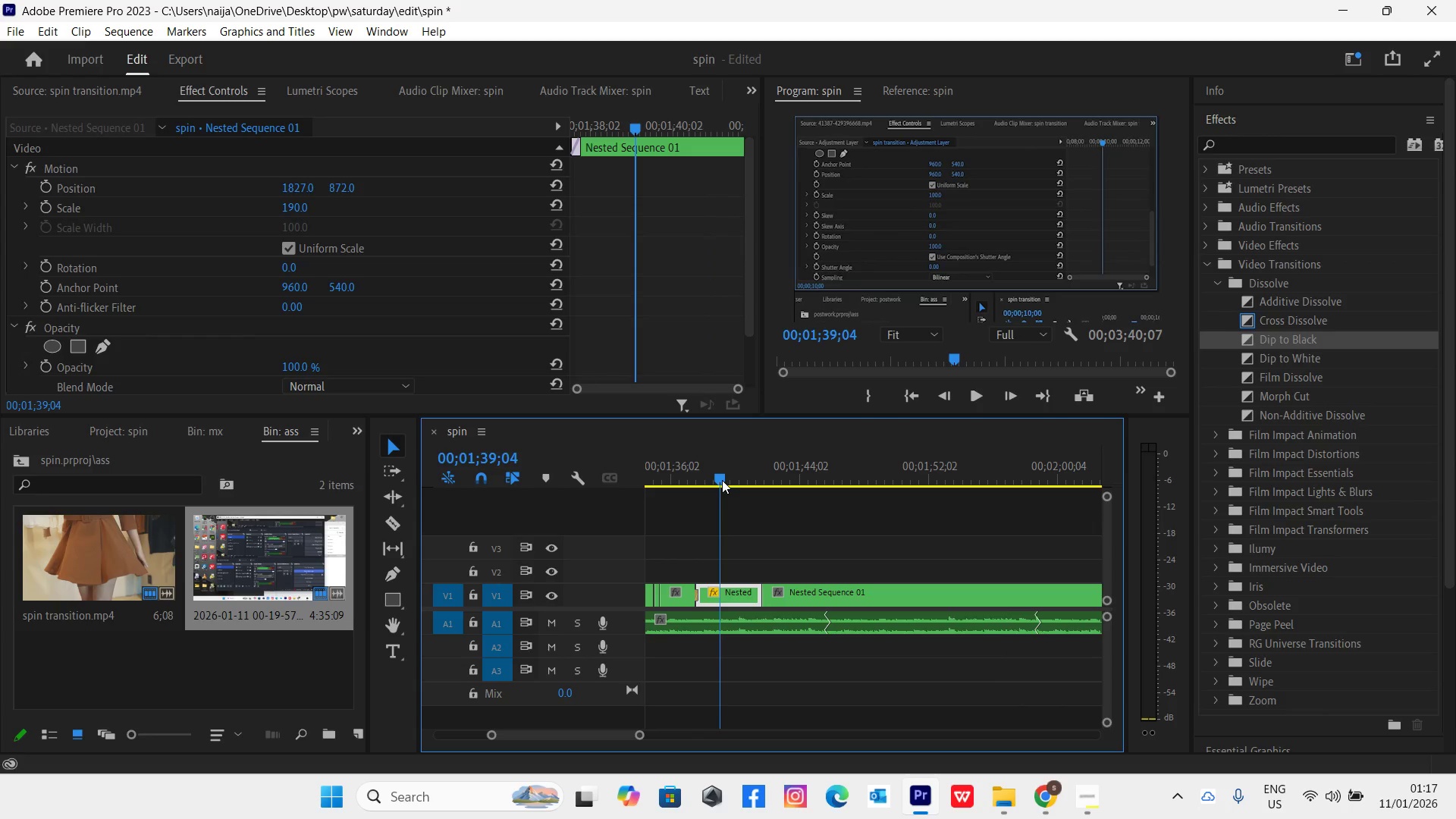 
key(Space)
 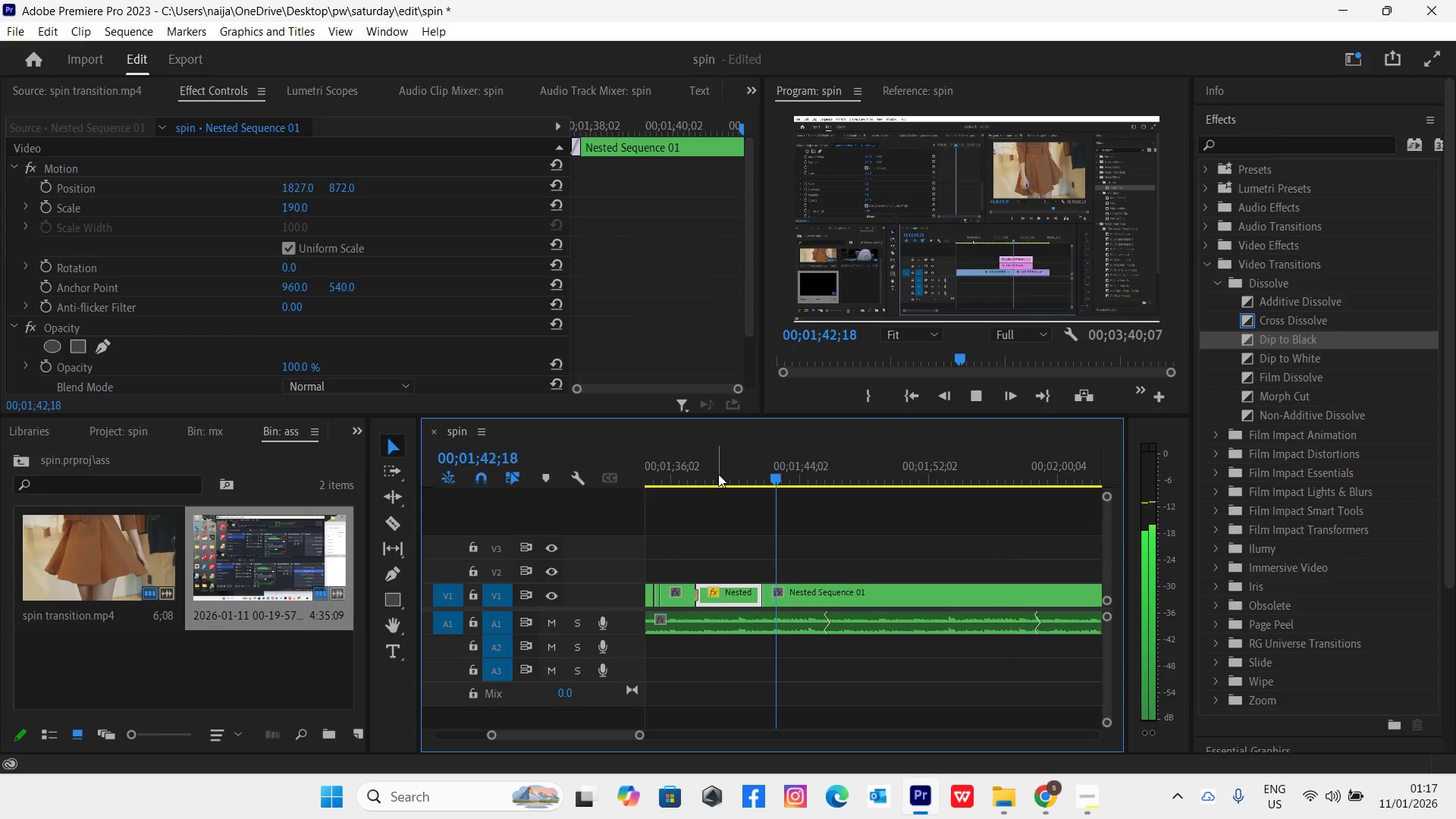 
wait(5.3)
 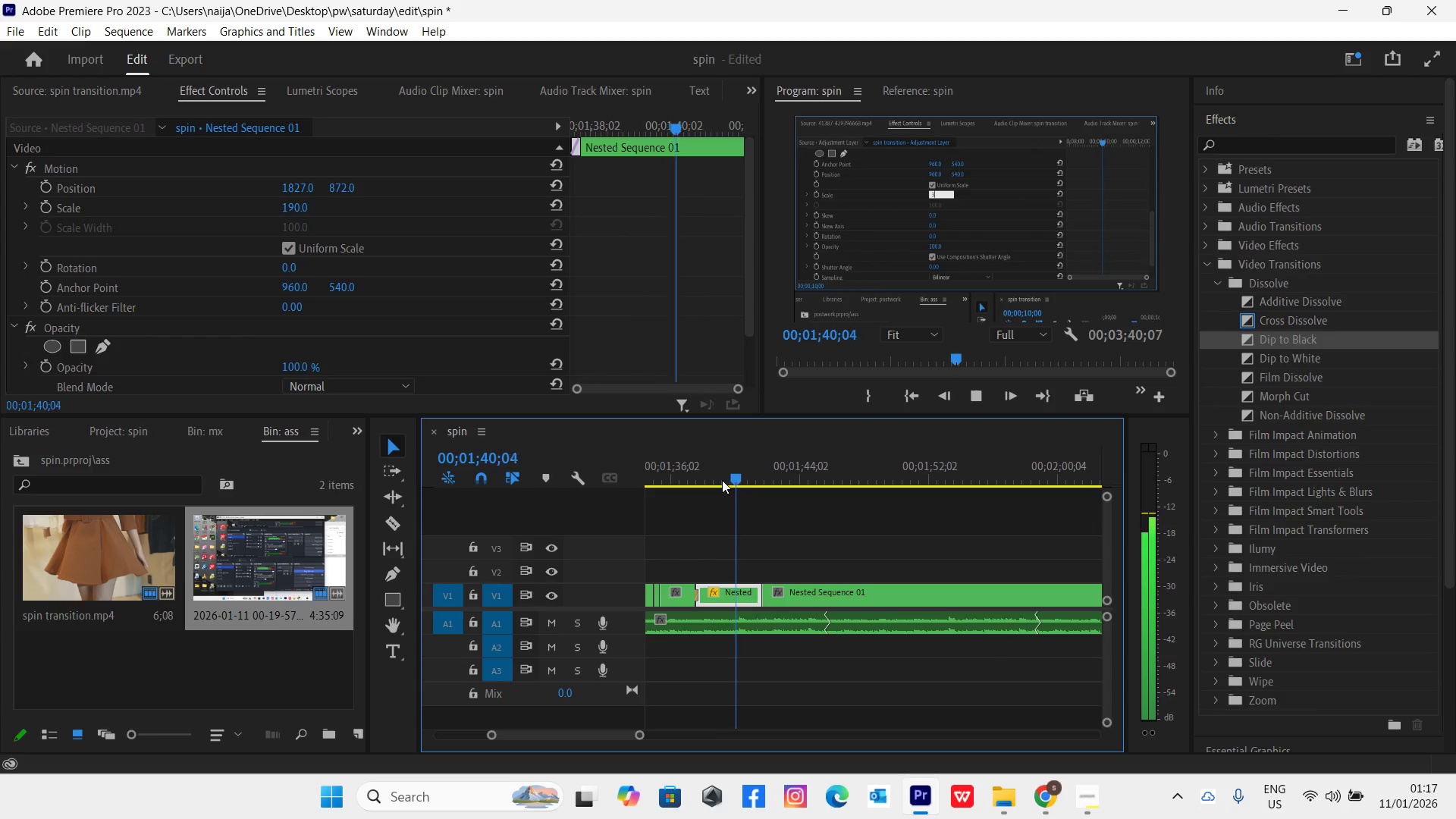 
key(Space)
 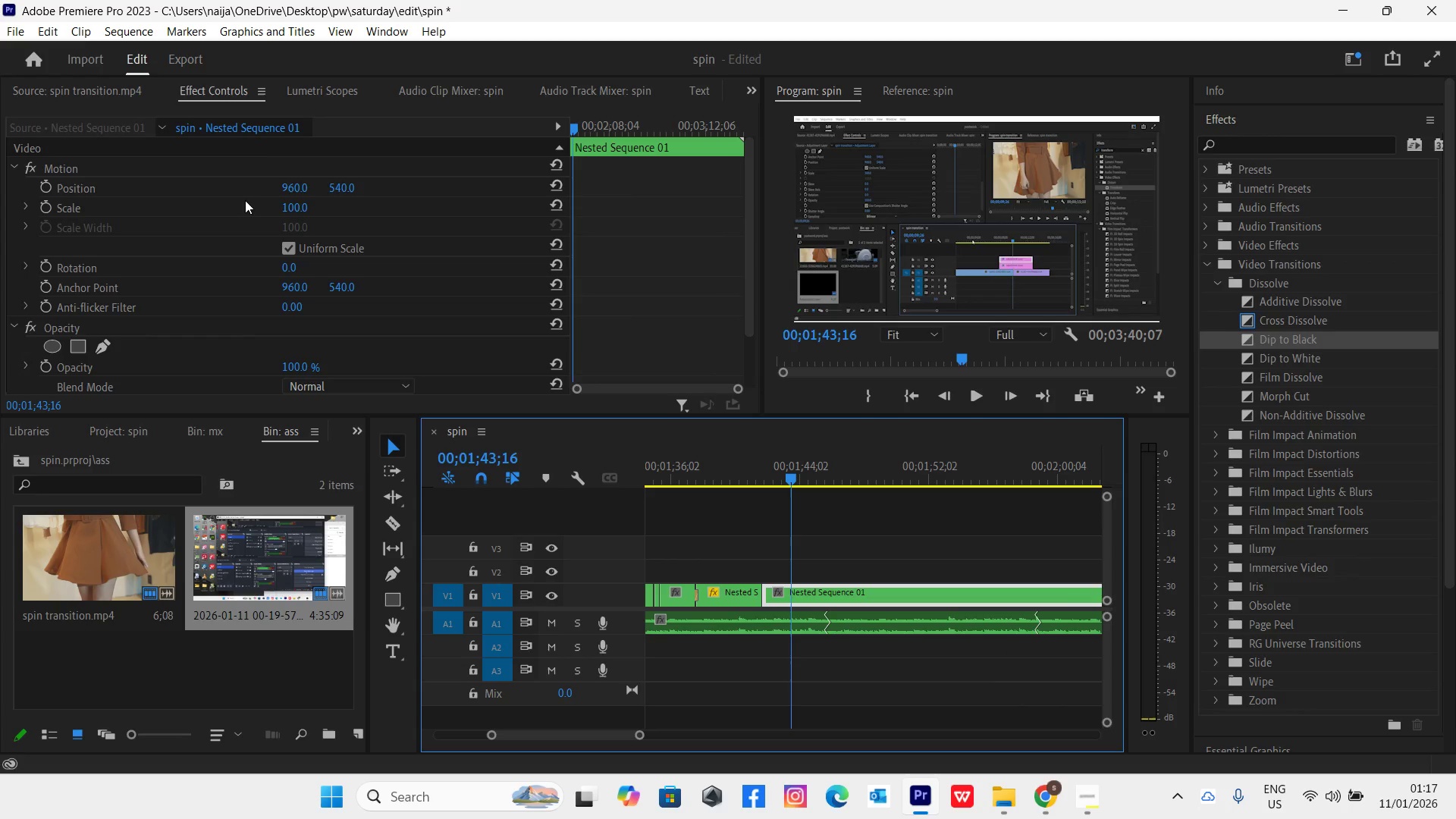 
left_click([290, 206])
 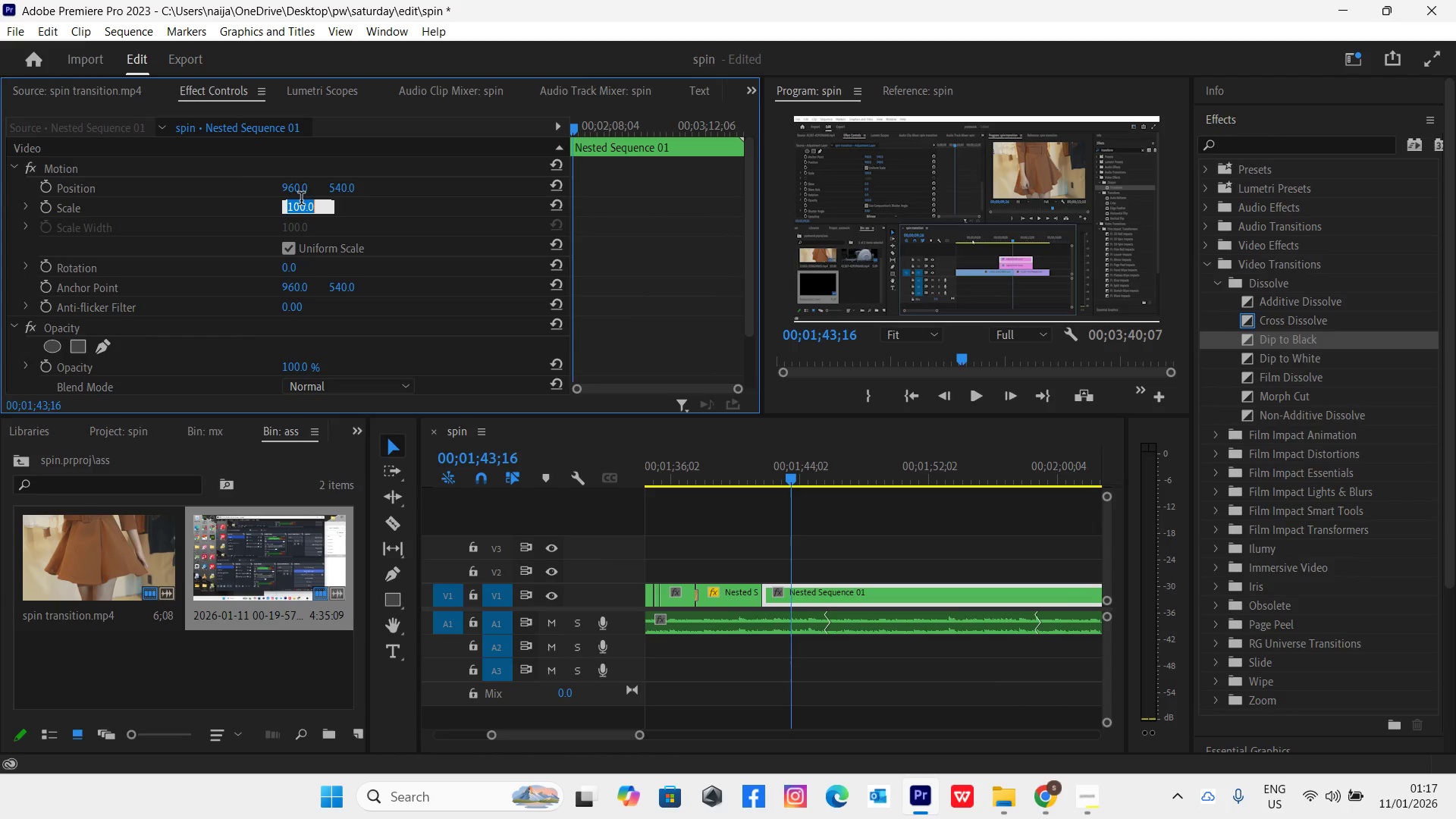 
type(295)
 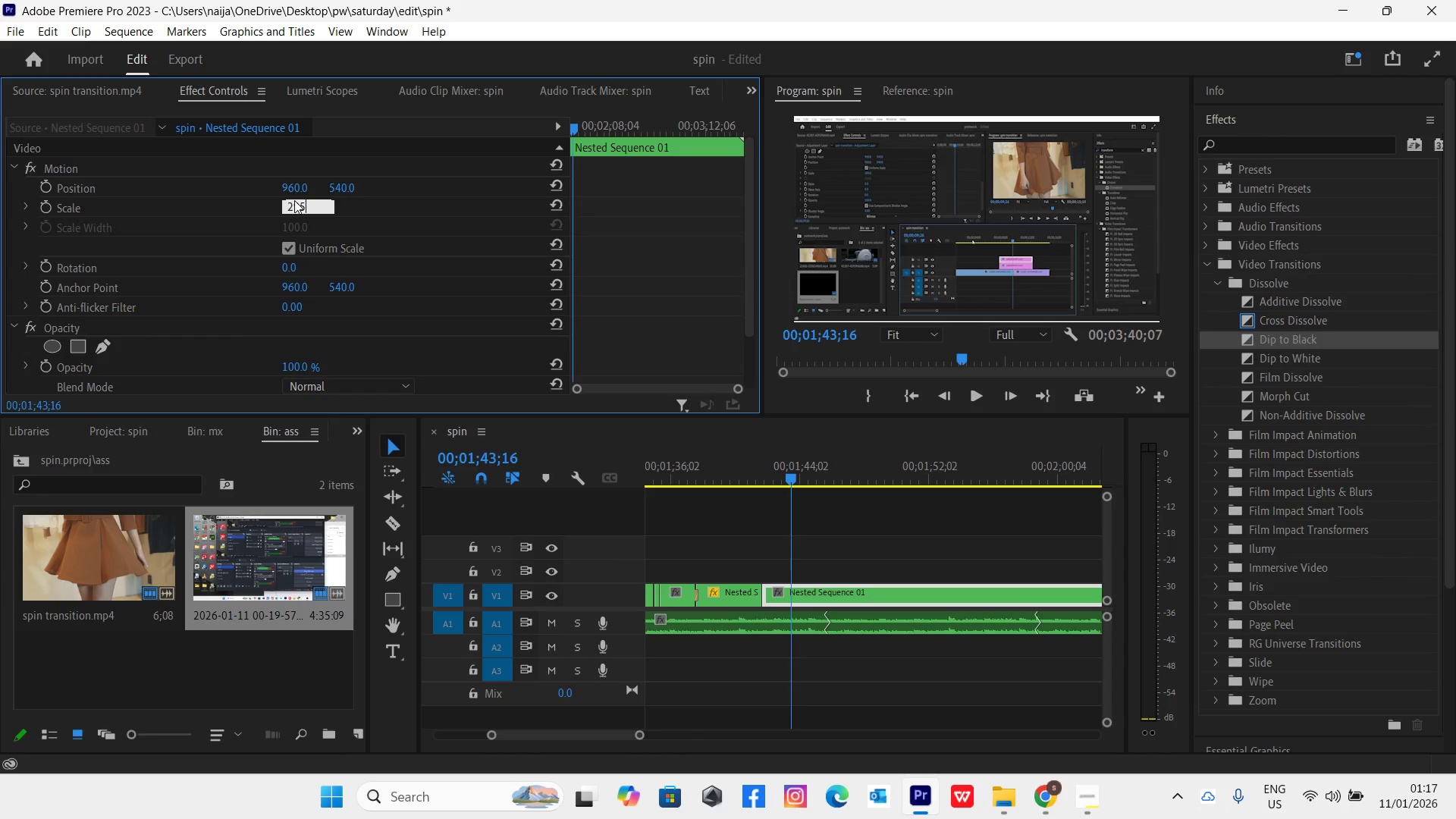 
key(Enter)
 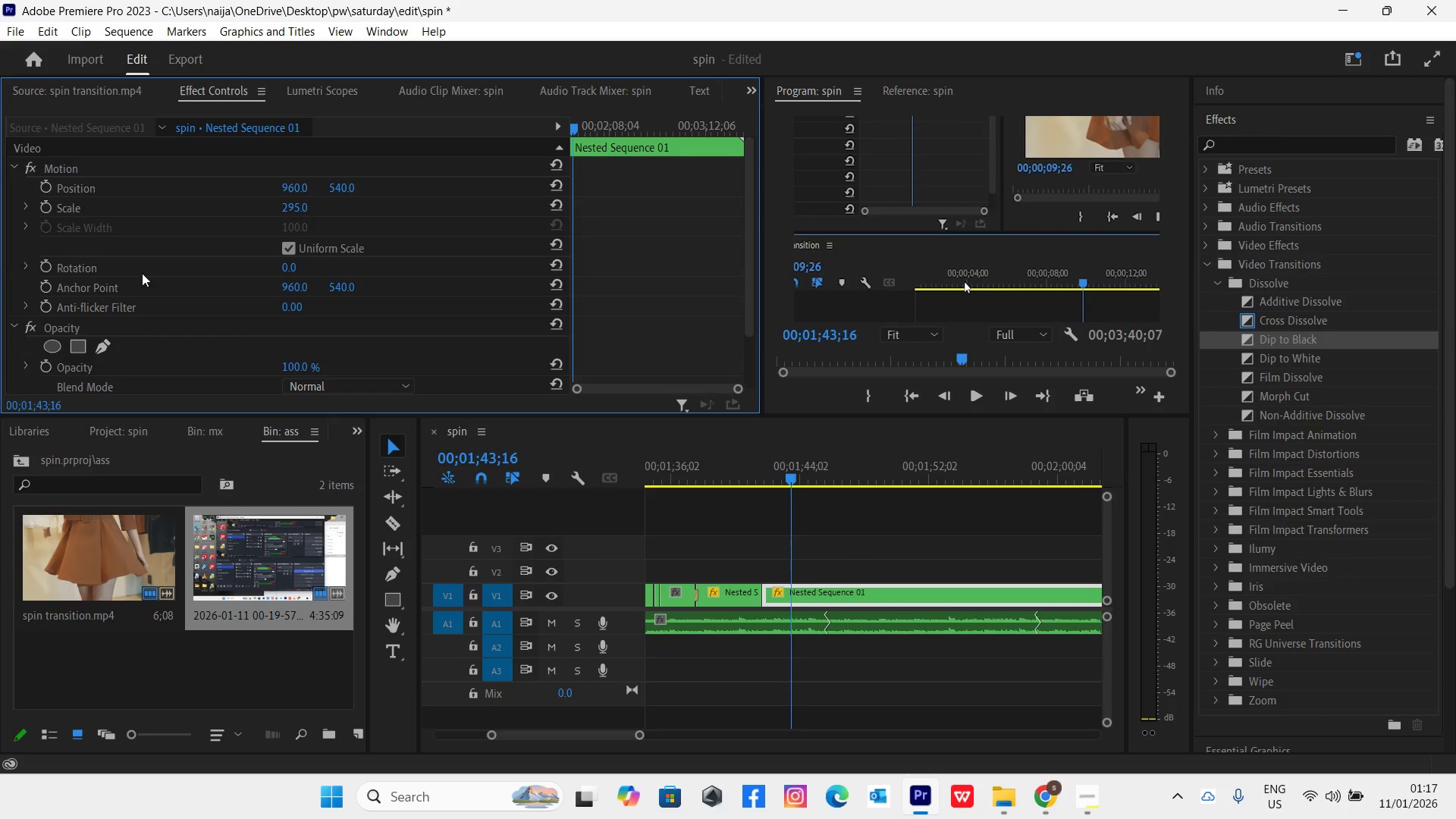 
left_click_drag(start_coordinate=[342, 191], to_coordinate=[35, 205])
 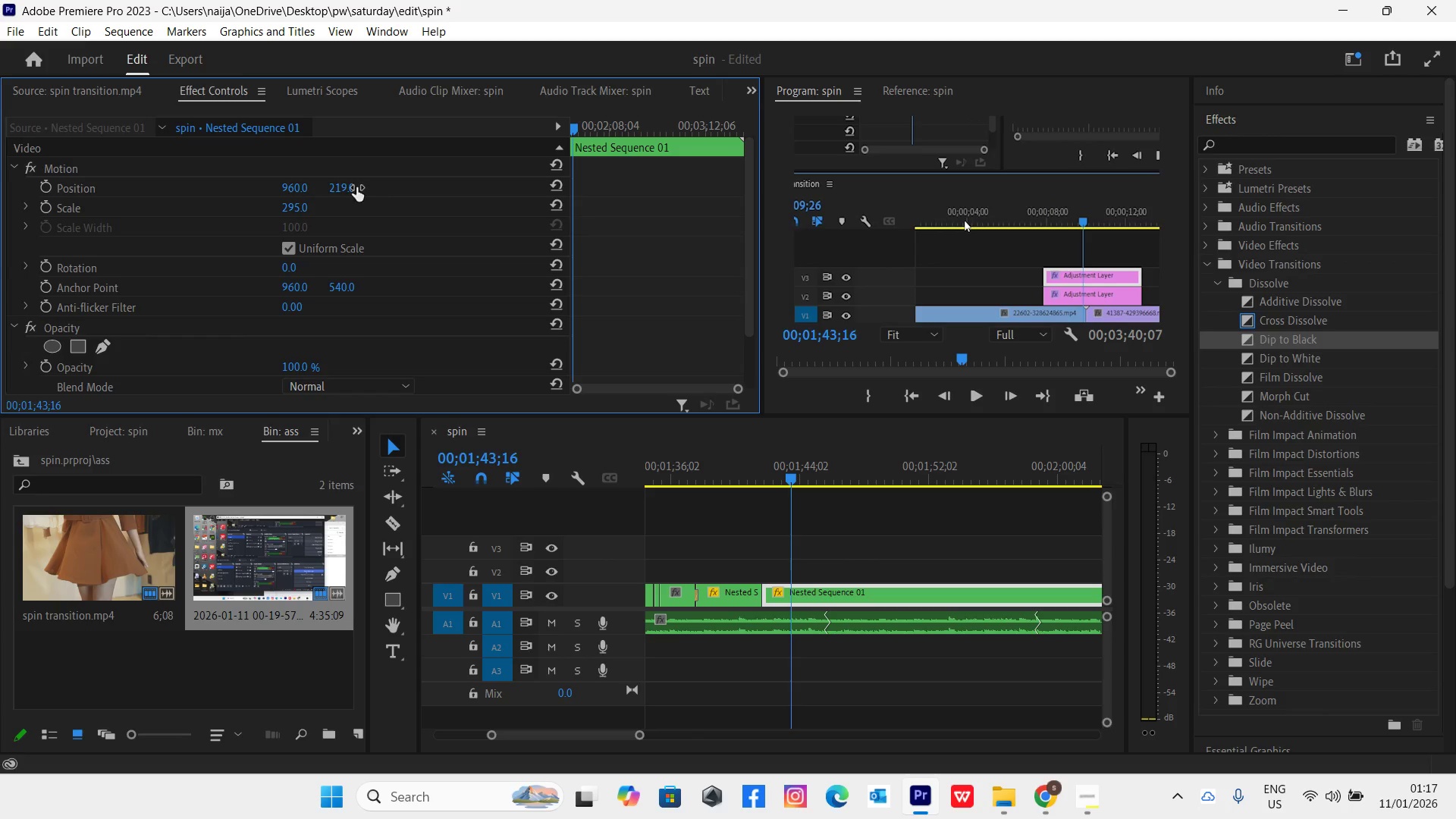 
left_click_drag(start_coordinate=[350, 187], to_coordinate=[83, 276])
 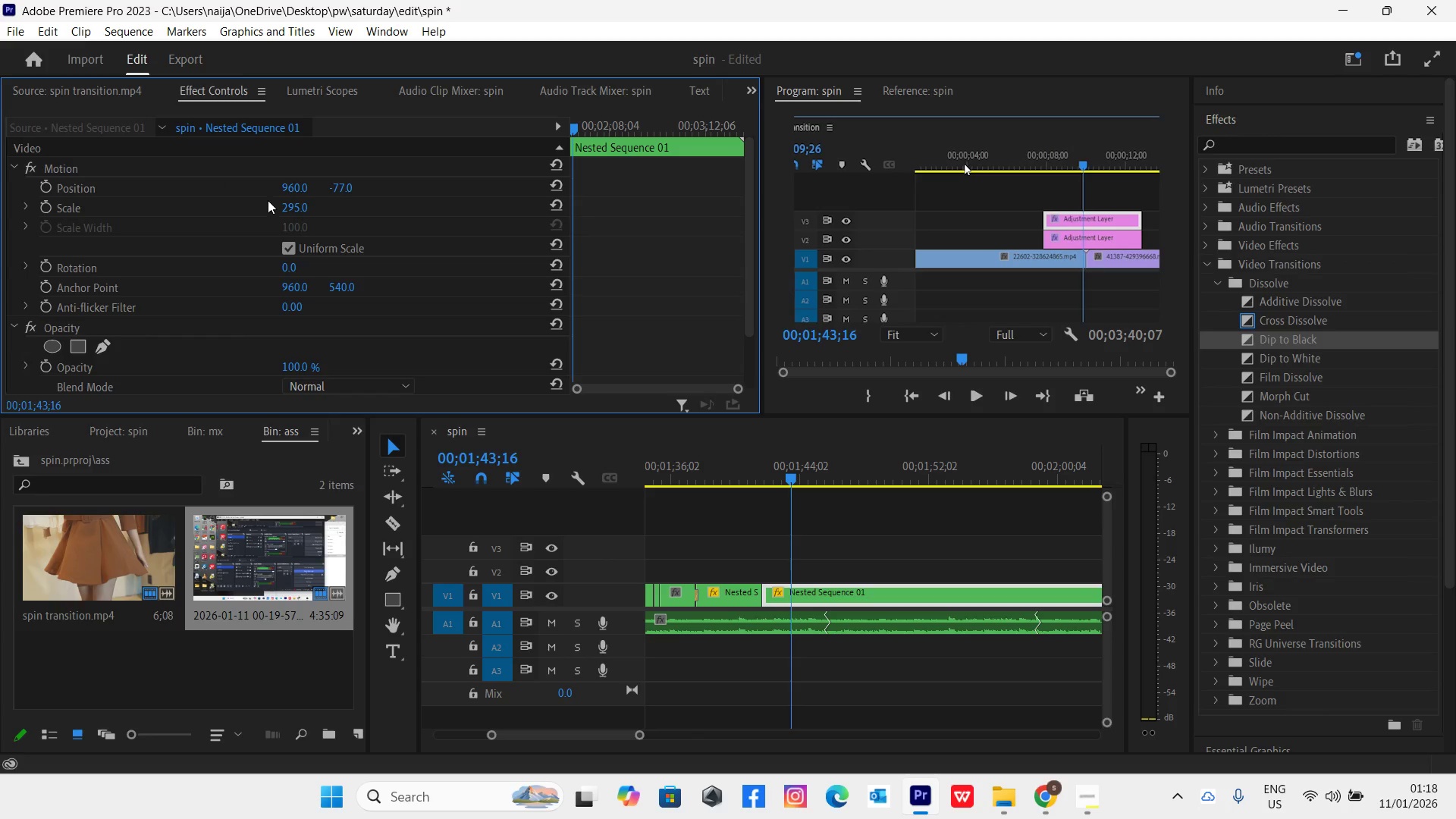 
left_click([290, 210])
 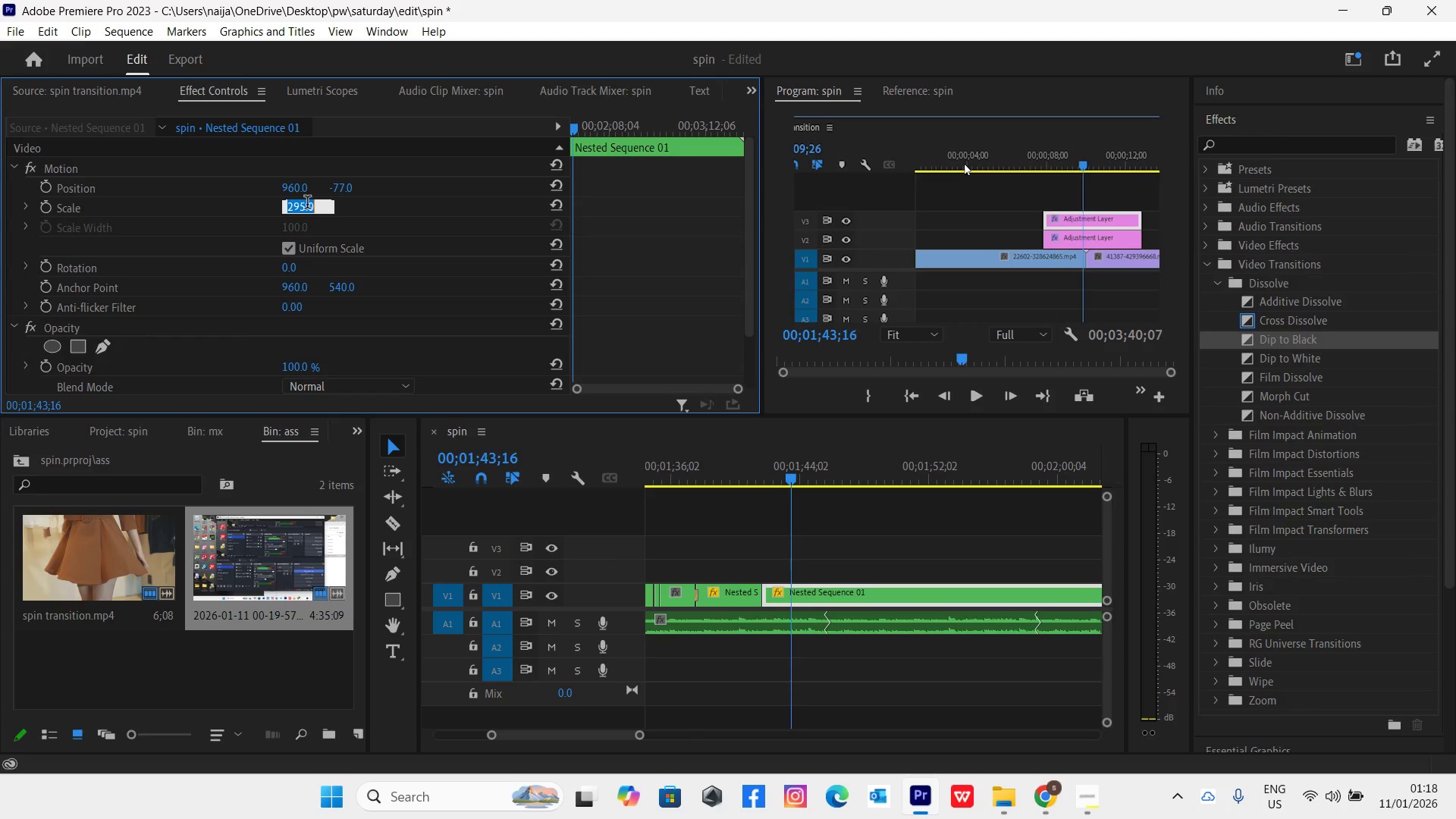 
type(250)
 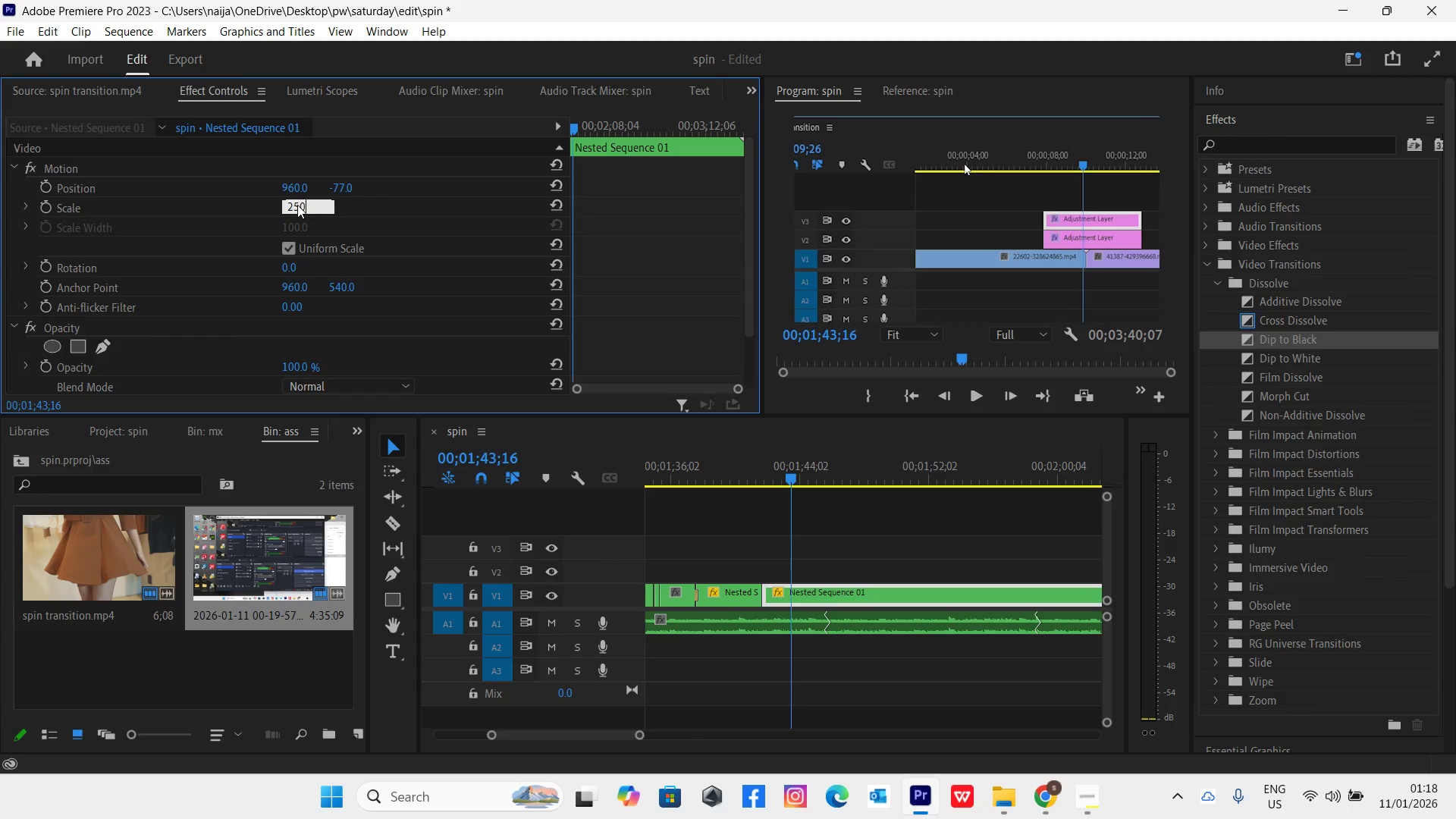 
key(Enter)
 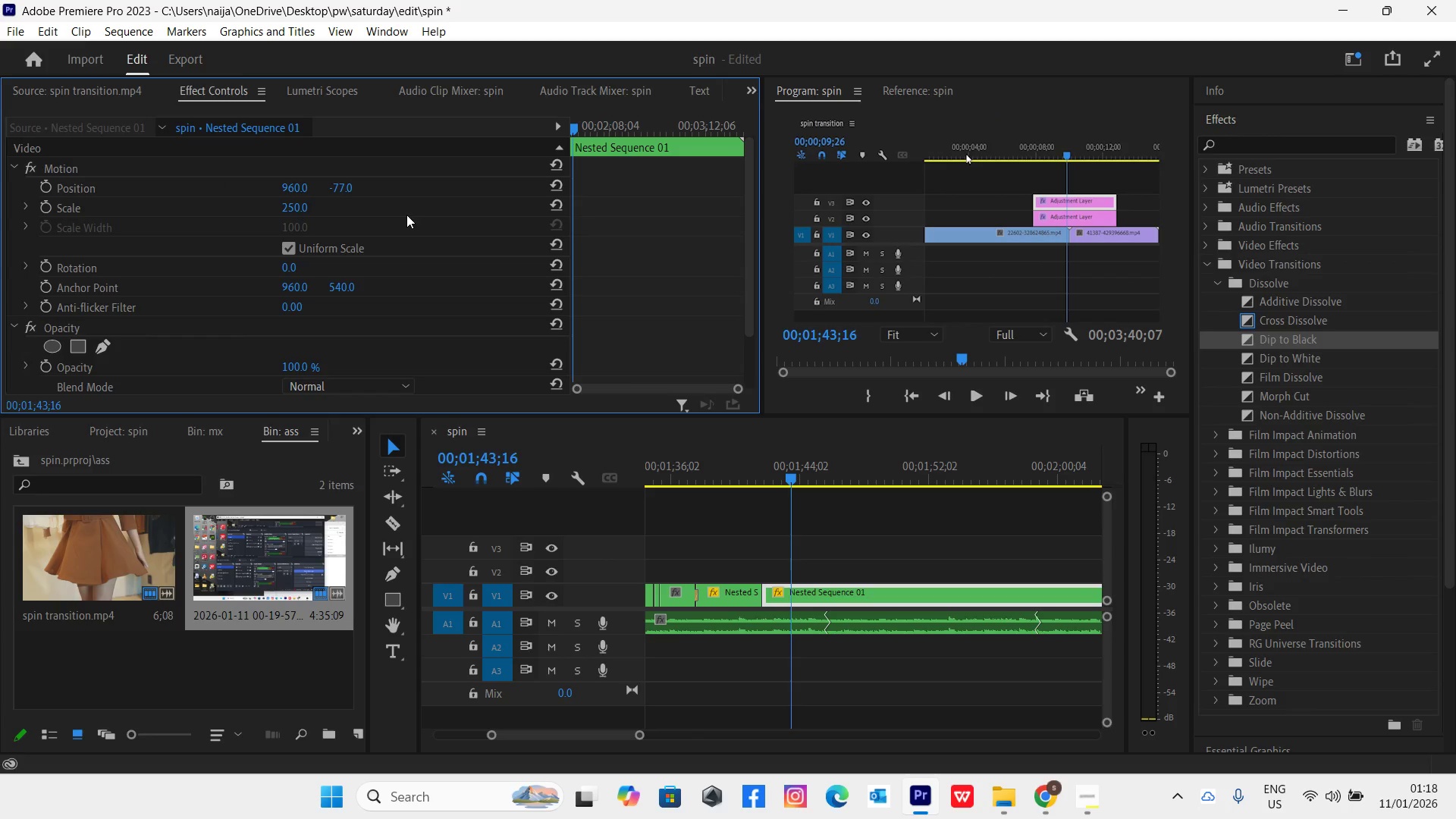 
left_click_drag(start_coordinate=[337, 185], to_coordinate=[363, 219])
 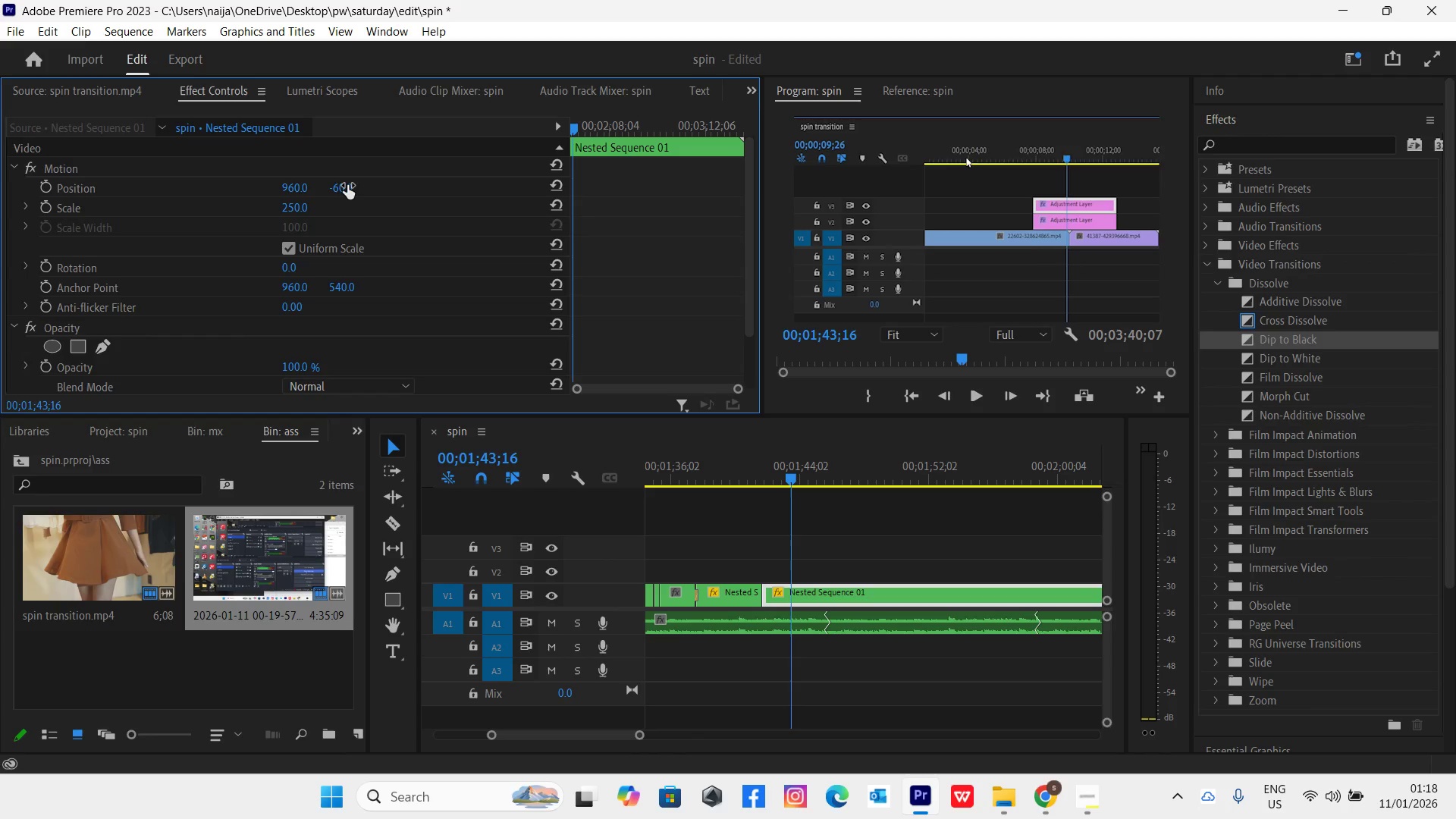 
left_click_drag(start_coordinate=[347, 186], to_coordinate=[323, 194])
 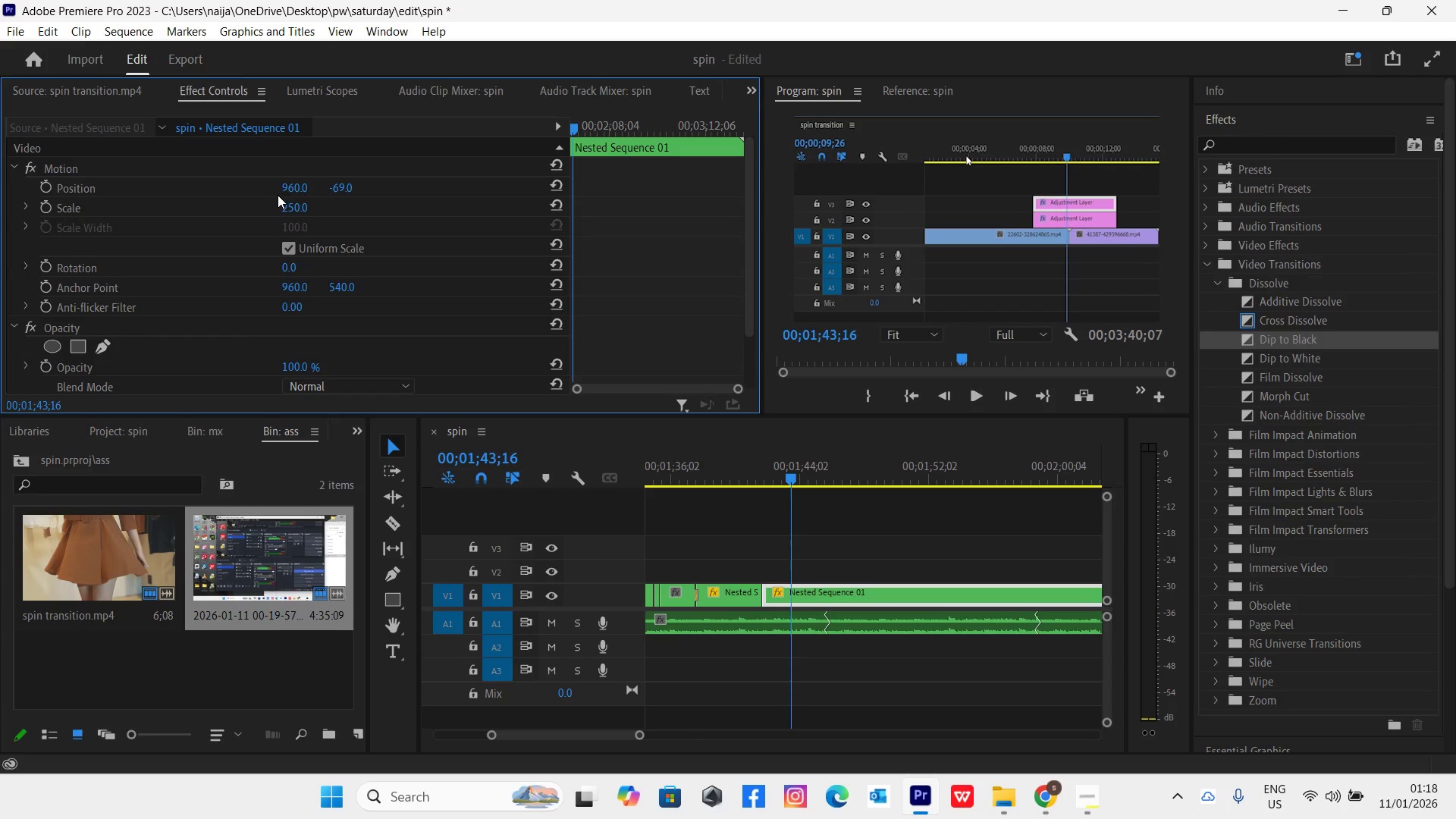 
left_click_drag(start_coordinate=[290, 190], to_coordinate=[350, 218])
 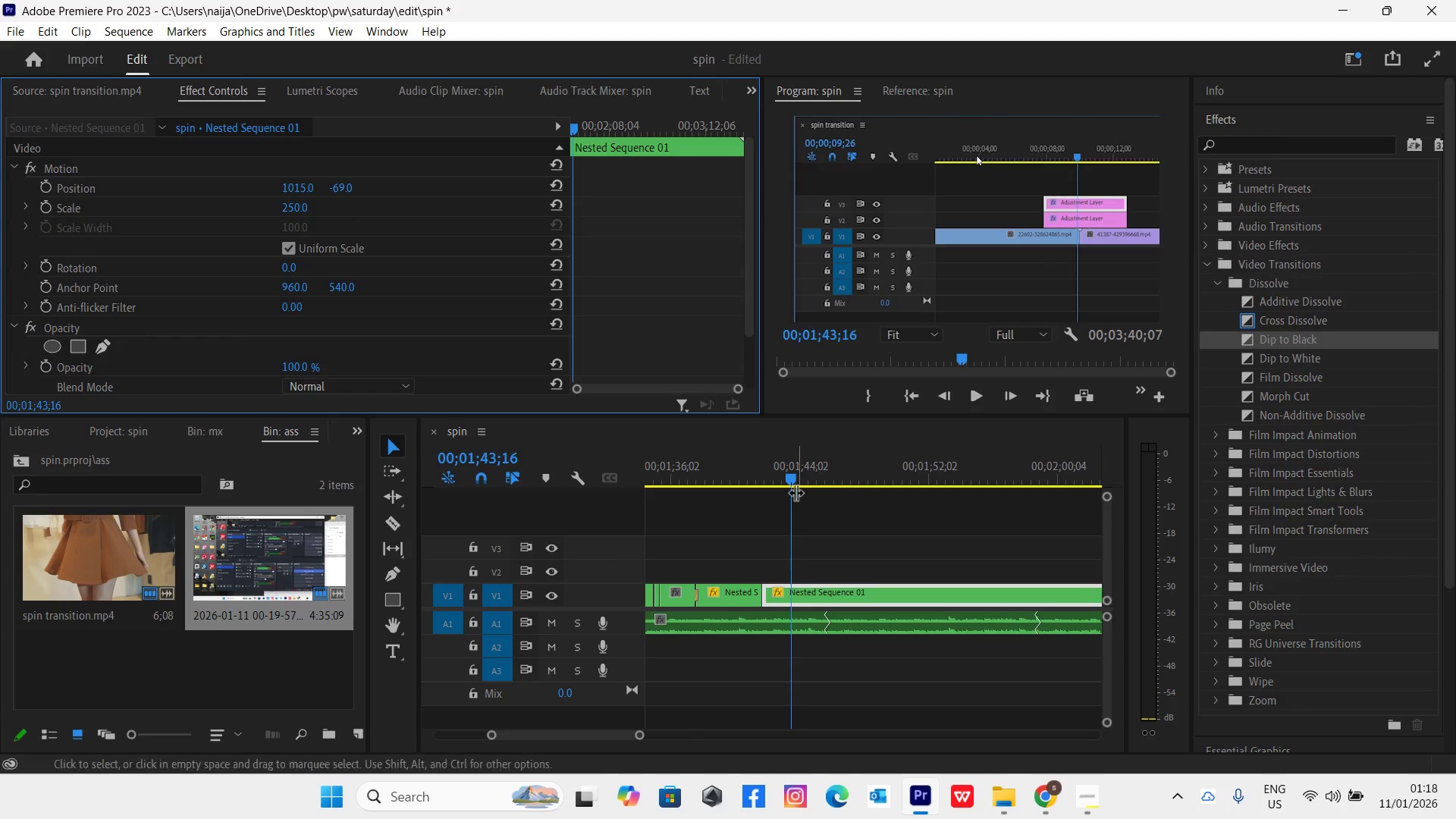 
left_click([745, 472])
 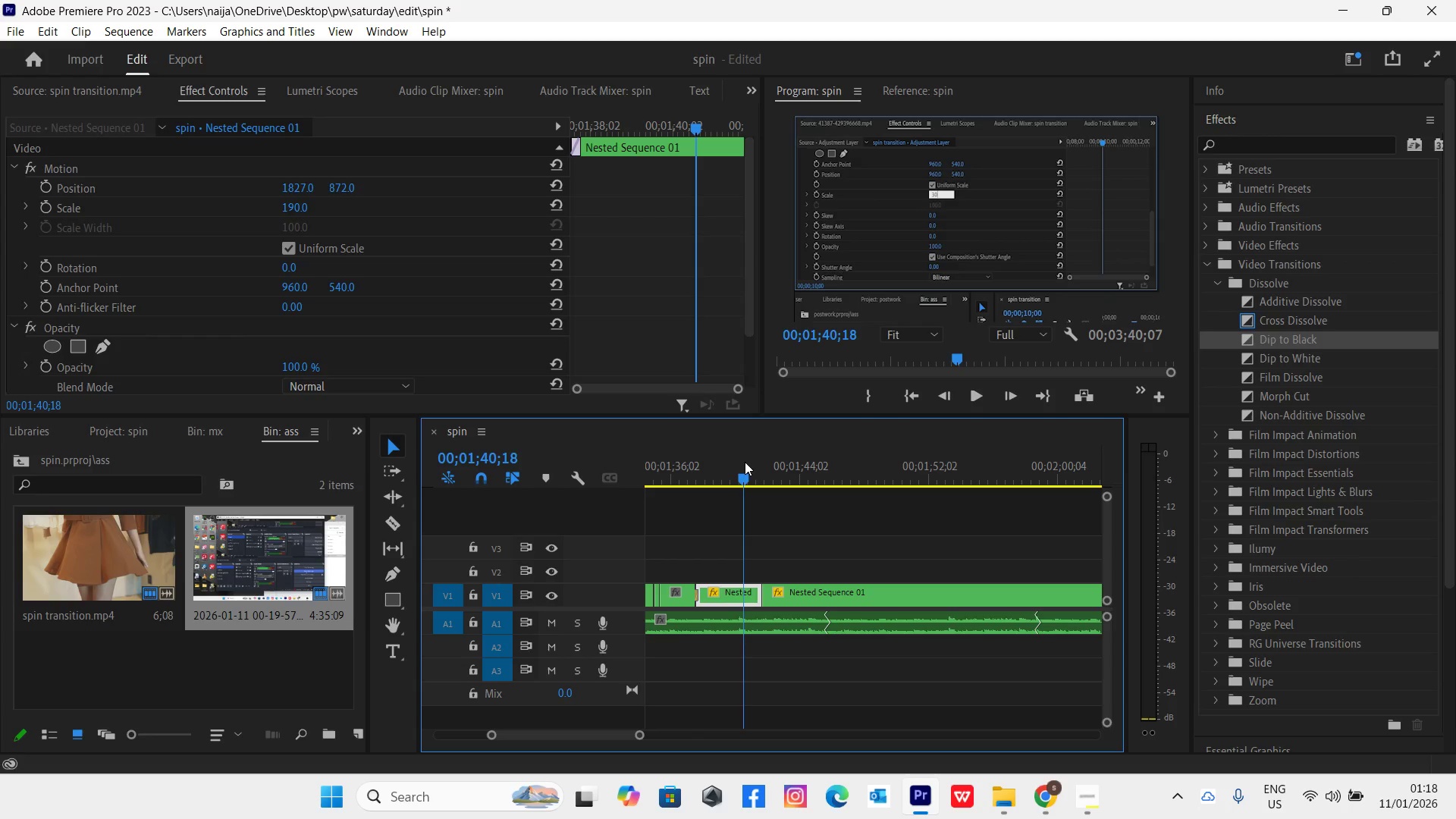 
key(Space)
 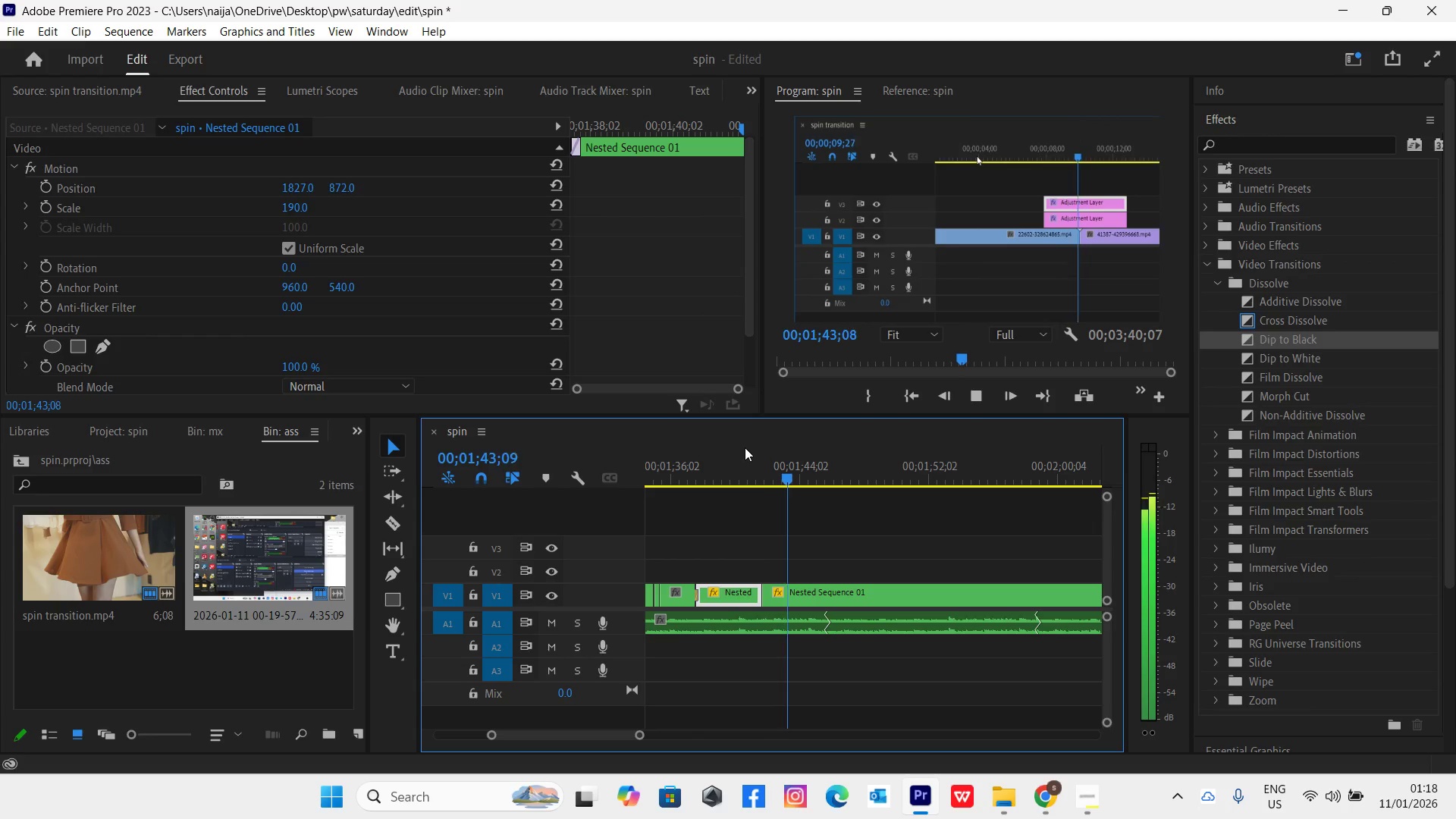 
key(Space)
 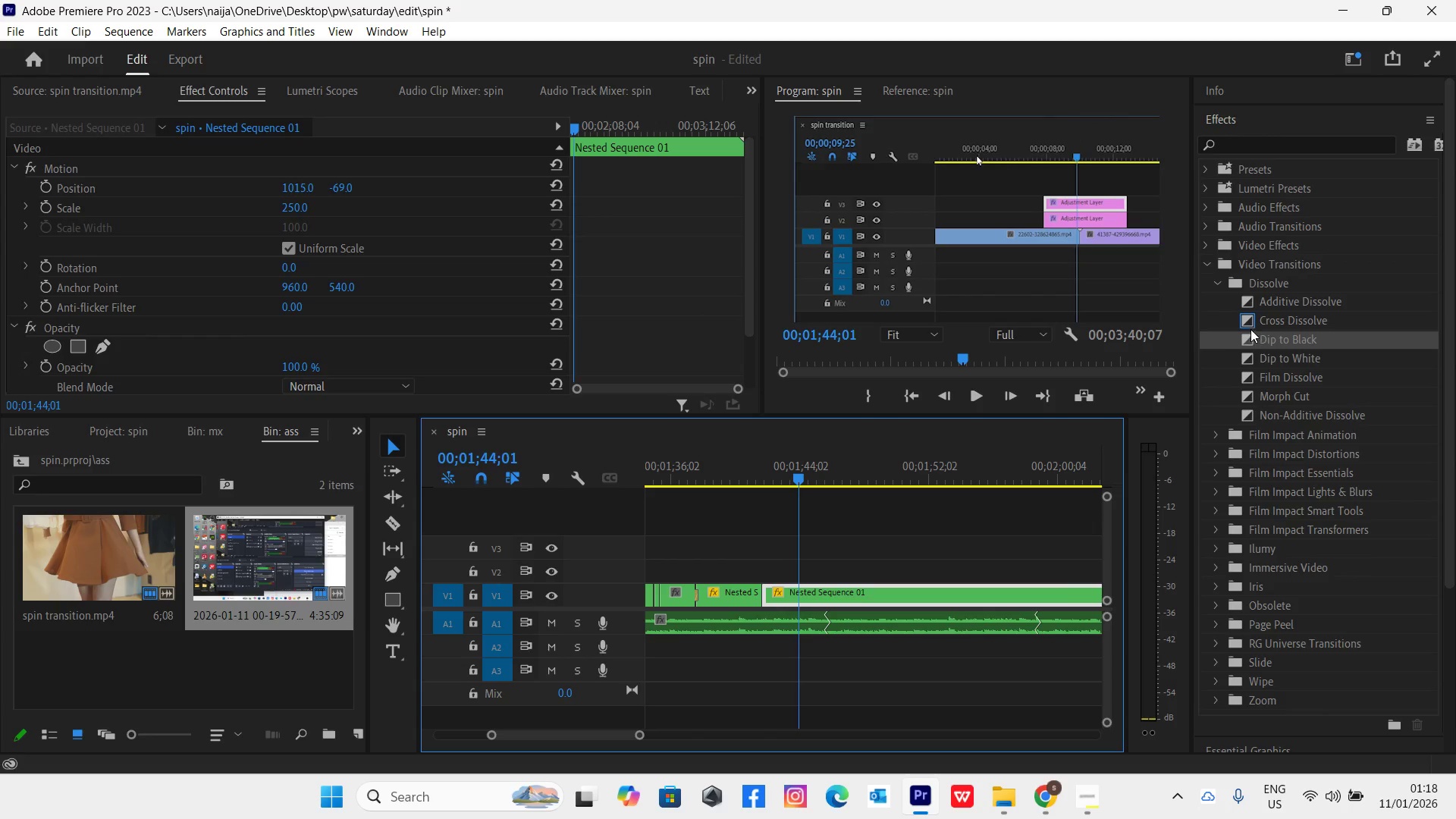 
left_click_drag(start_coordinate=[1250, 319], to_coordinate=[770, 597])
 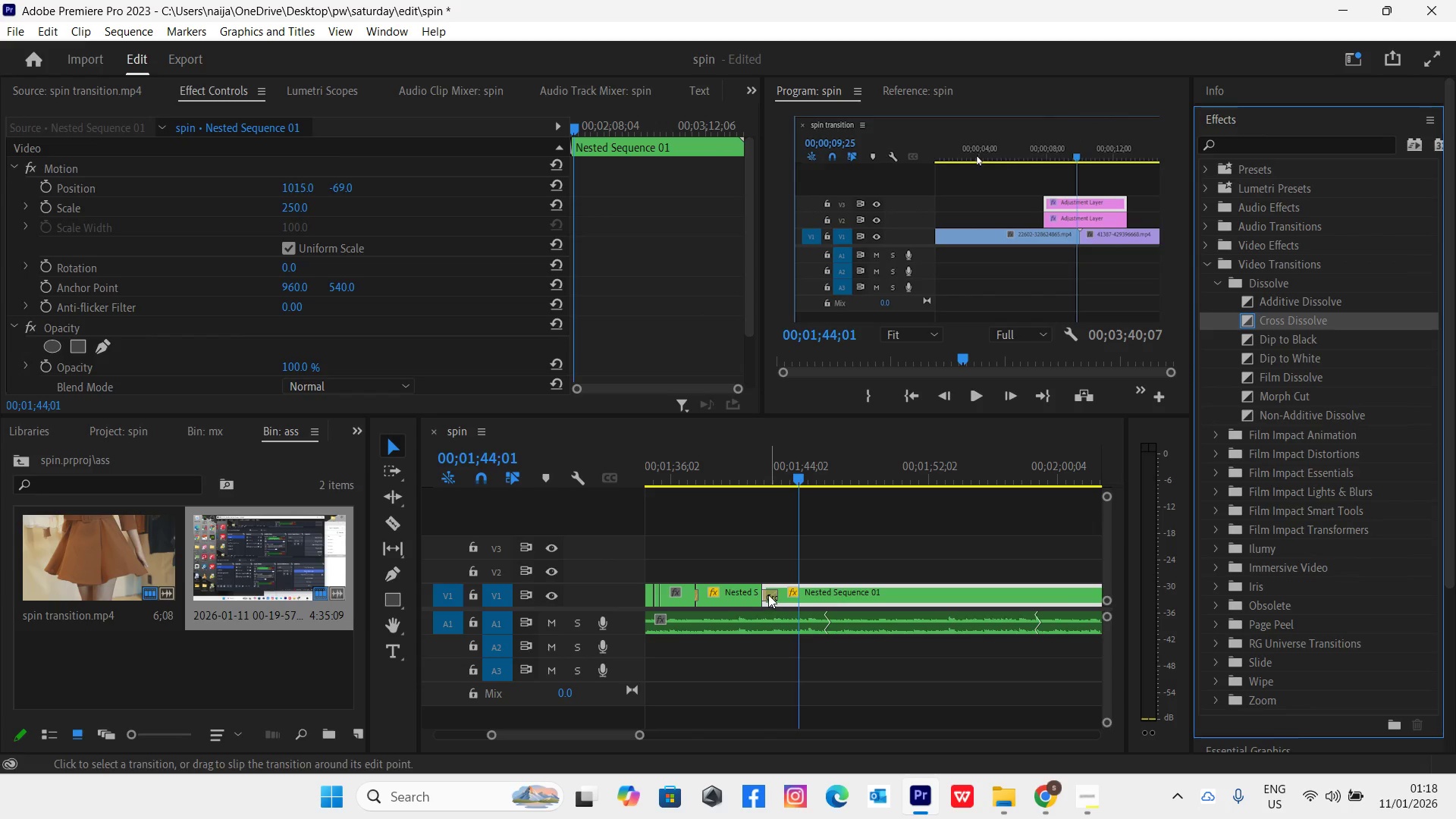 
left_click_drag(start_coordinate=[768, 594], to_coordinate=[757, 594])
 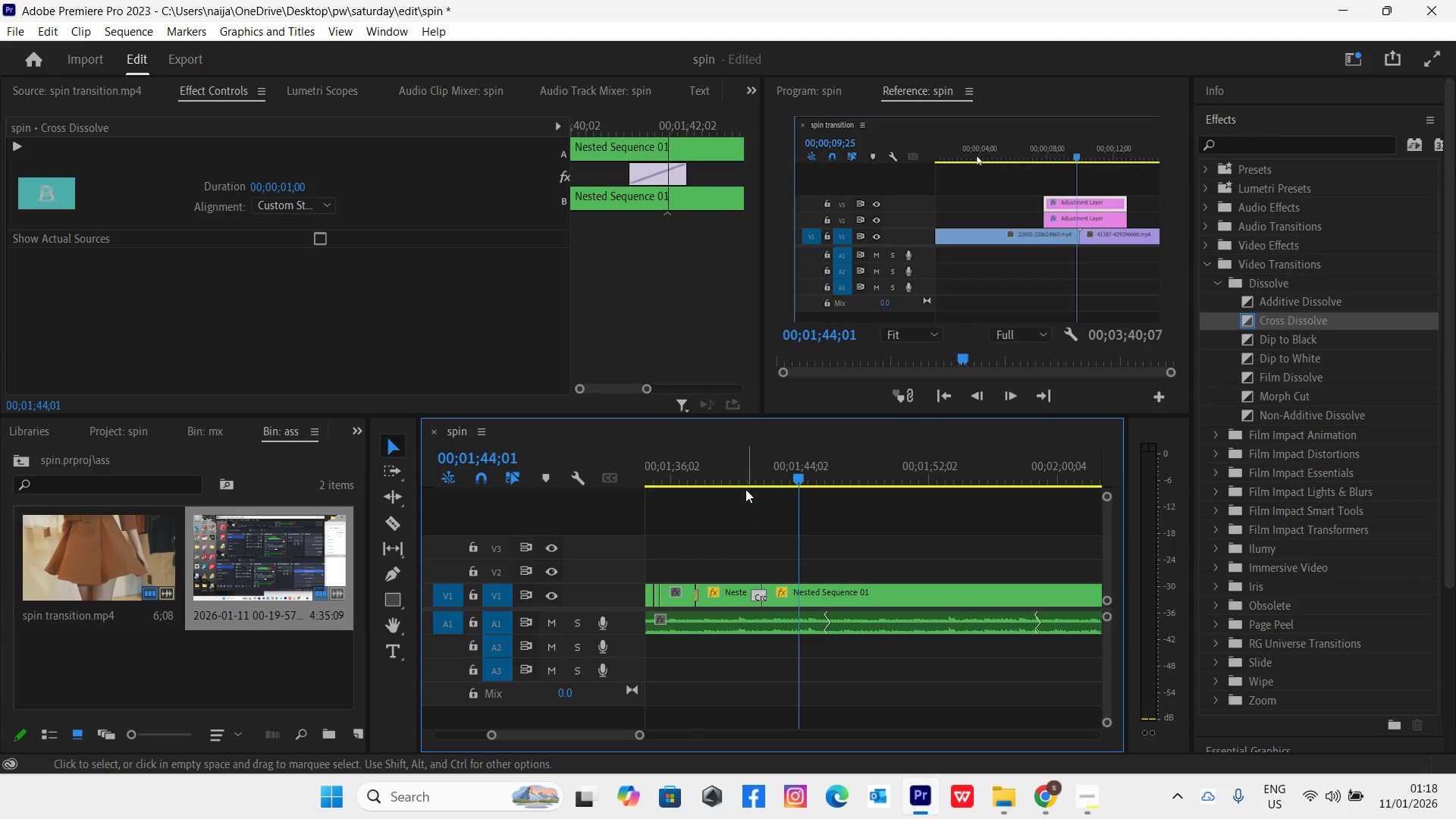 
left_click([740, 475])
 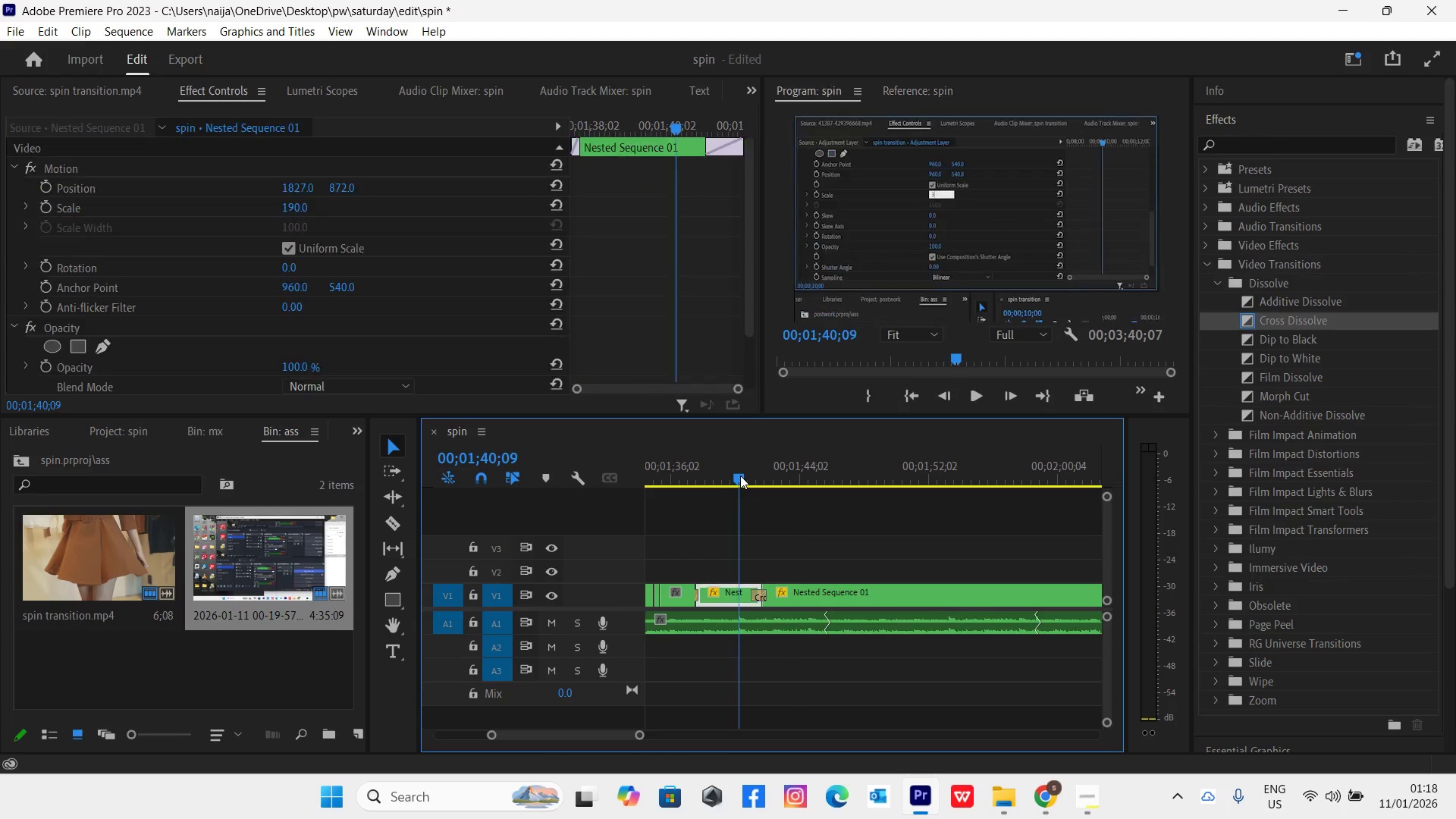 
key(Space)
 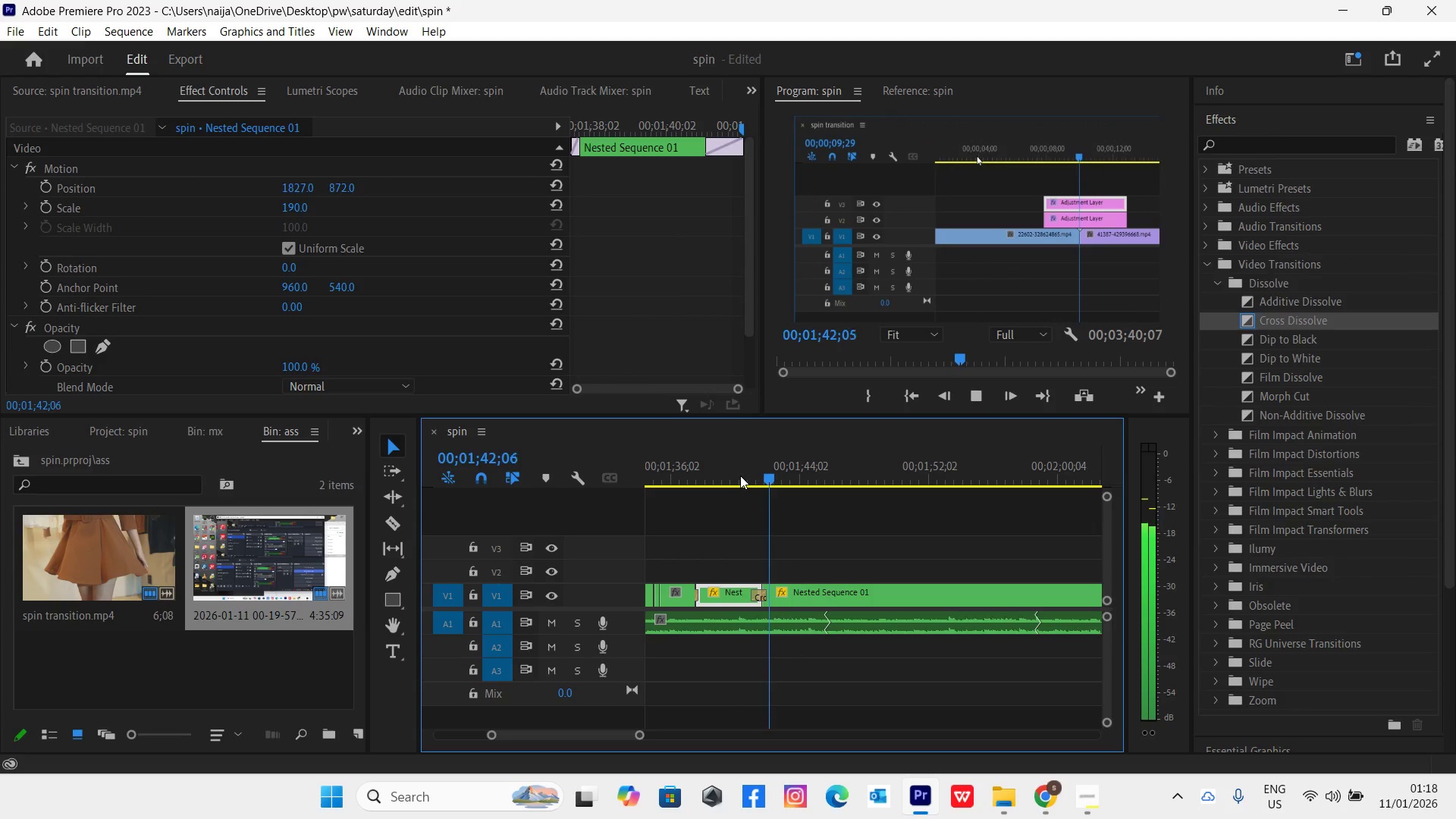 
key(Space)
 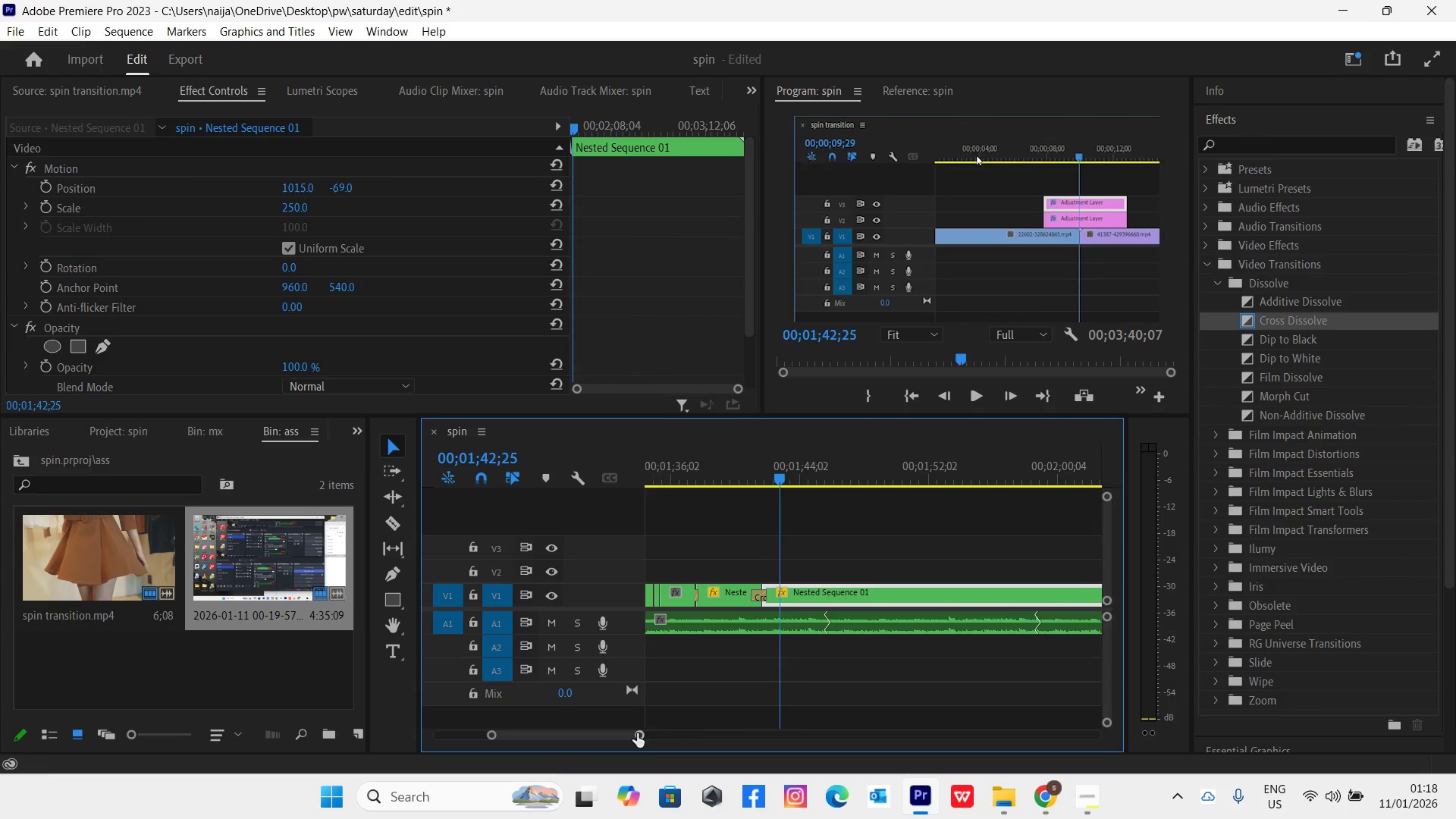 
left_click_drag(start_coordinate=[637, 734], to_coordinate=[601, 745])
 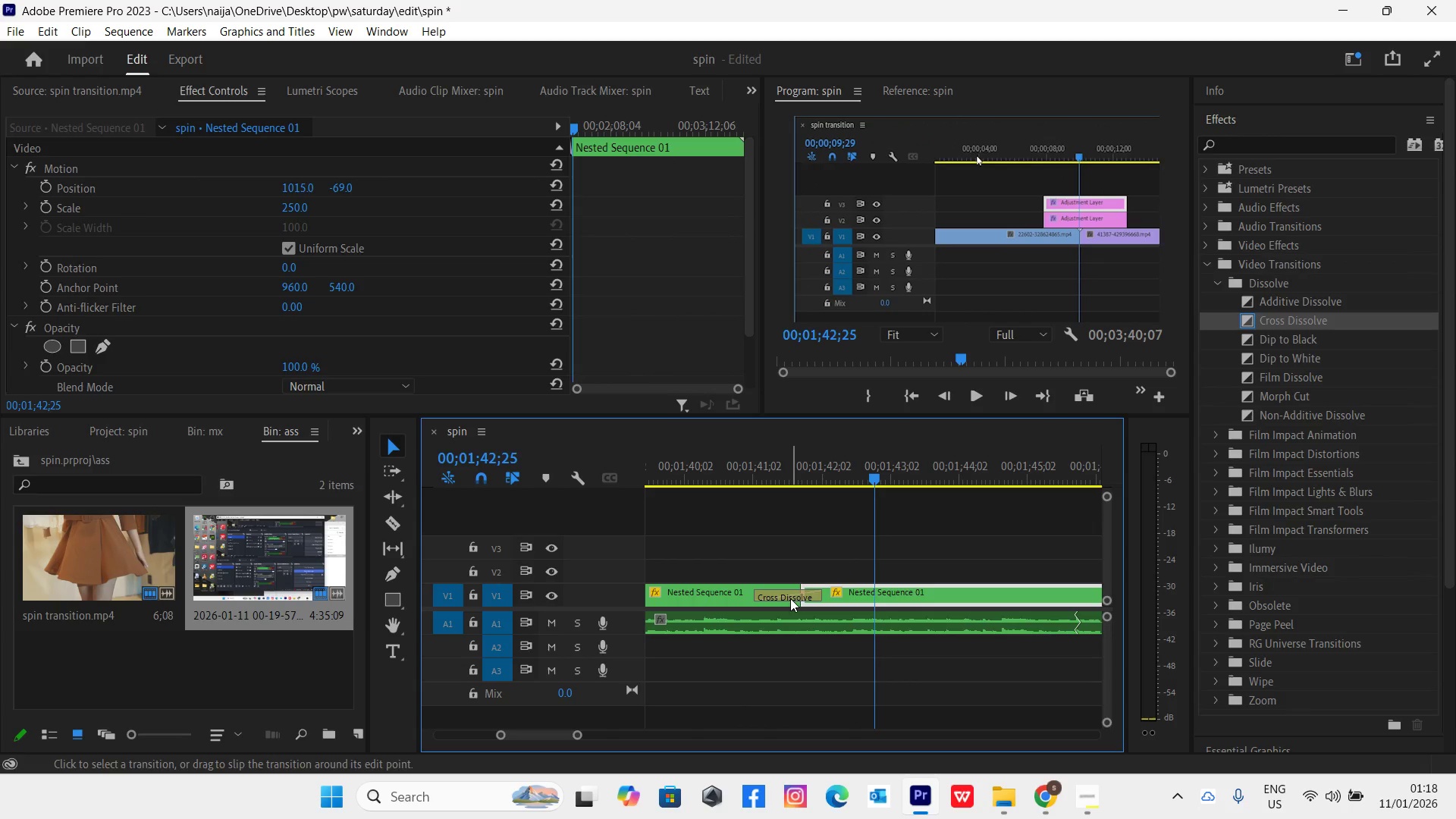 
left_click_drag(start_coordinate=[792, 595], to_coordinate=[811, 595])
 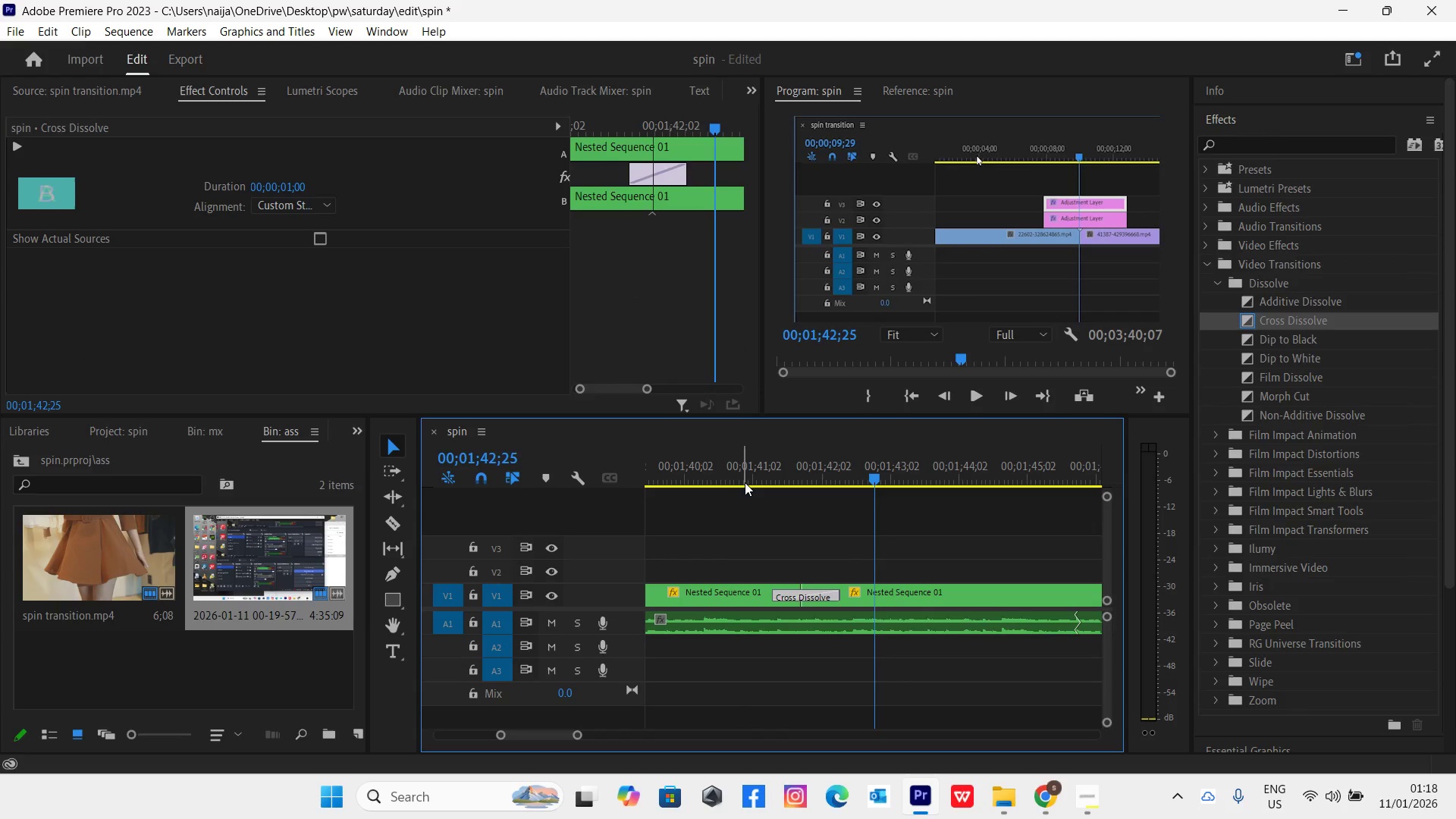 
left_click([740, 480])
 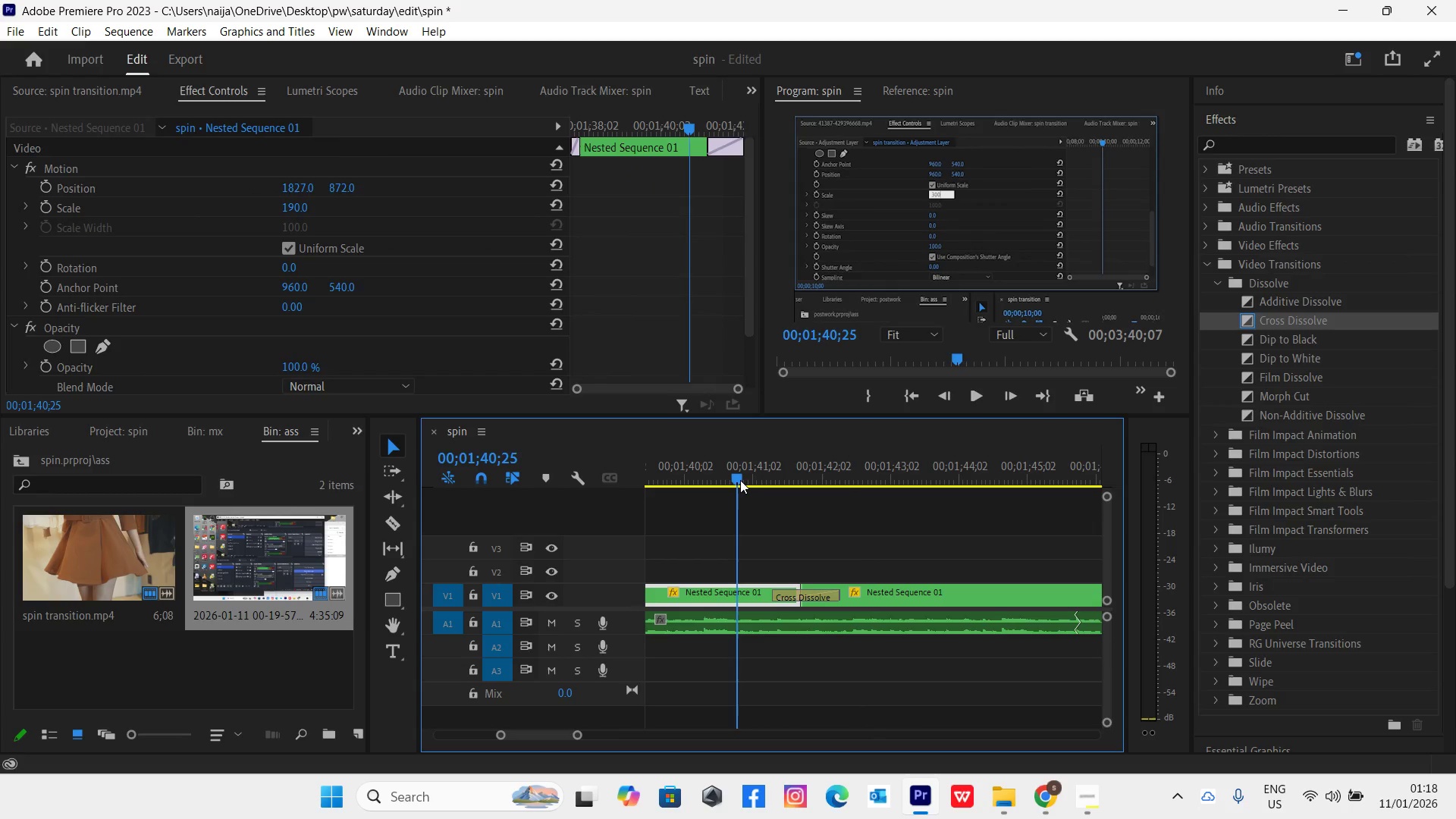 
key(Space)
 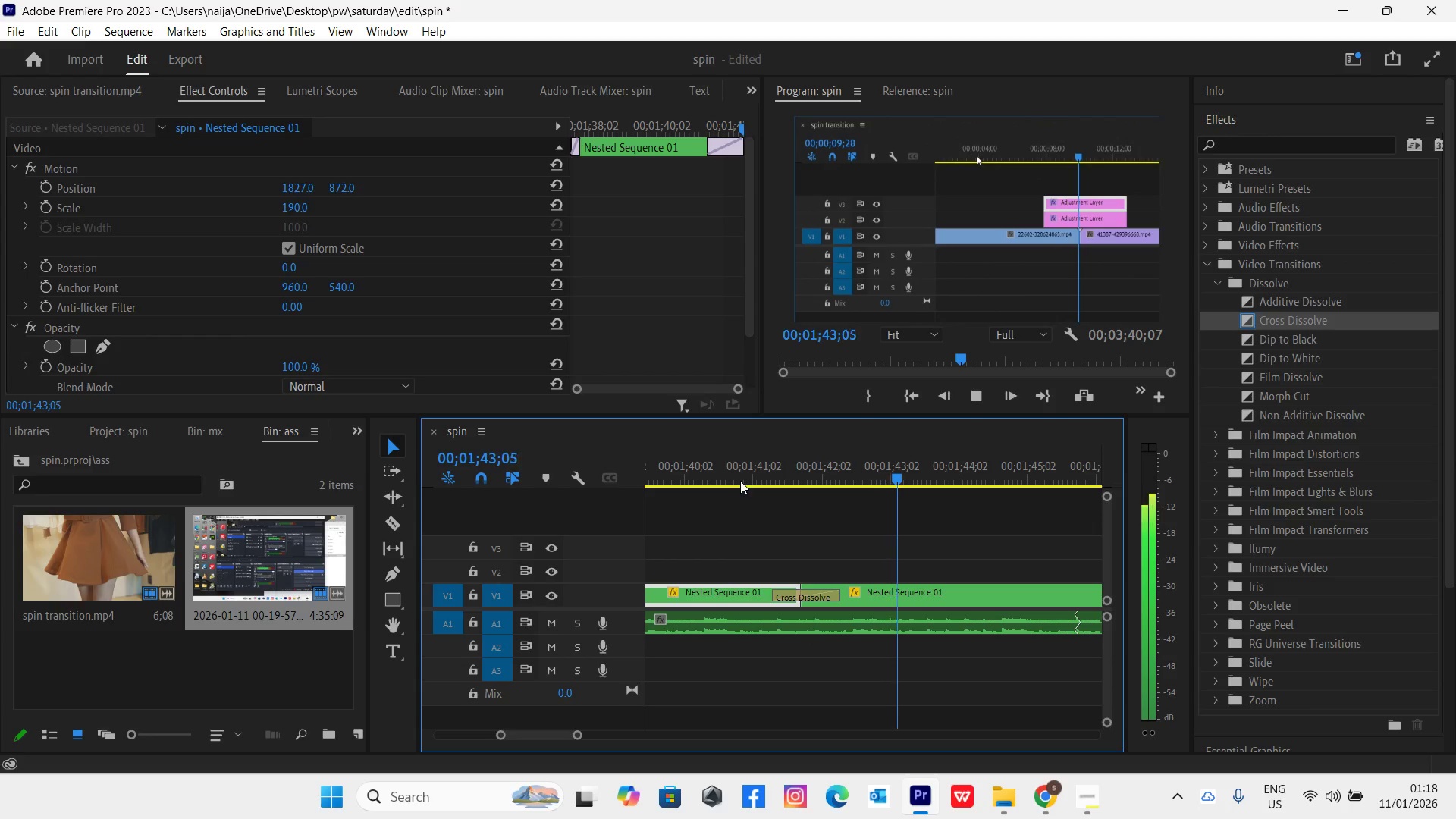 
key(Space)
 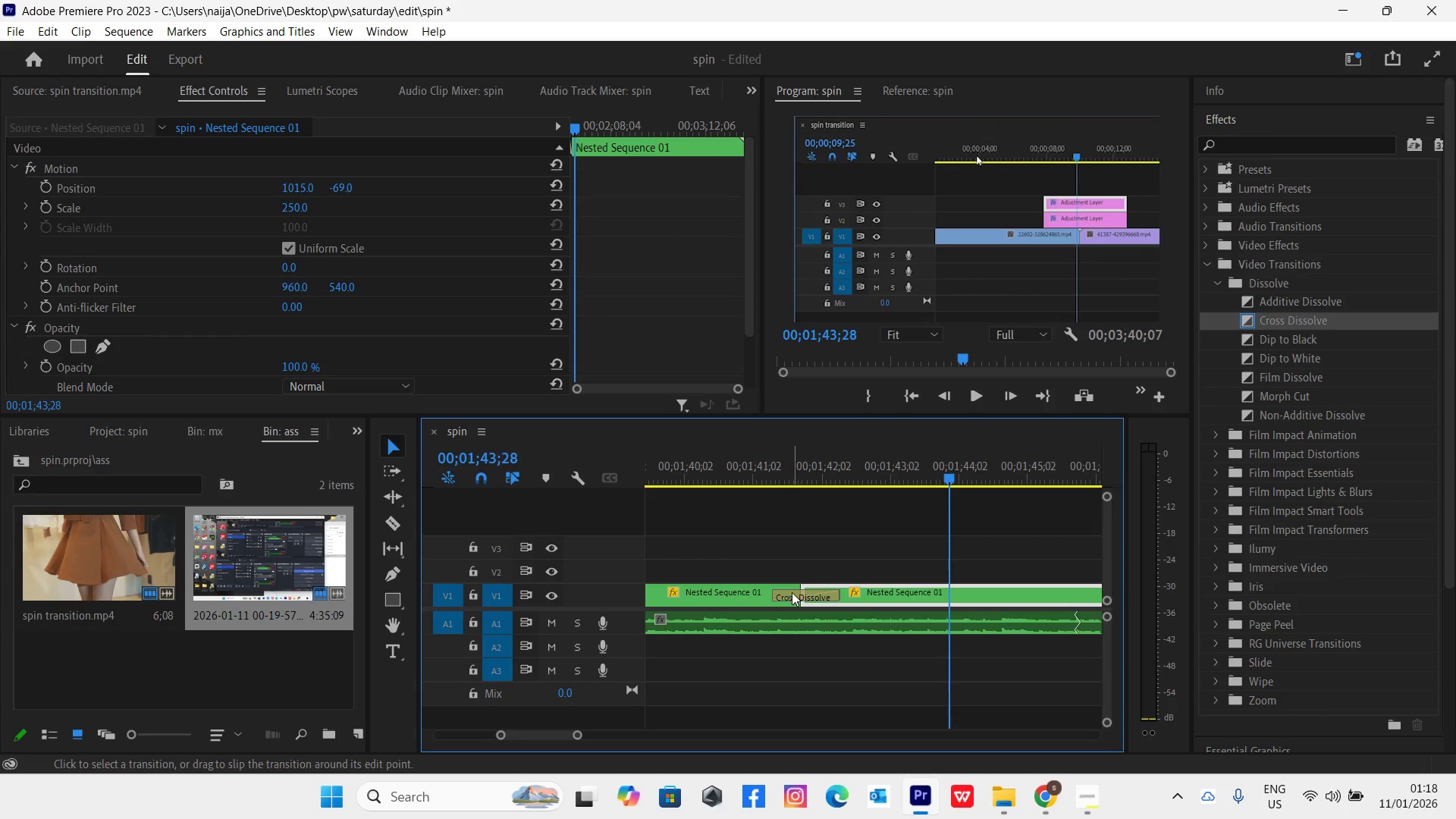 
left_click_drag(start_coordinate=[793, 593], to_coordinate=[802, 595])
 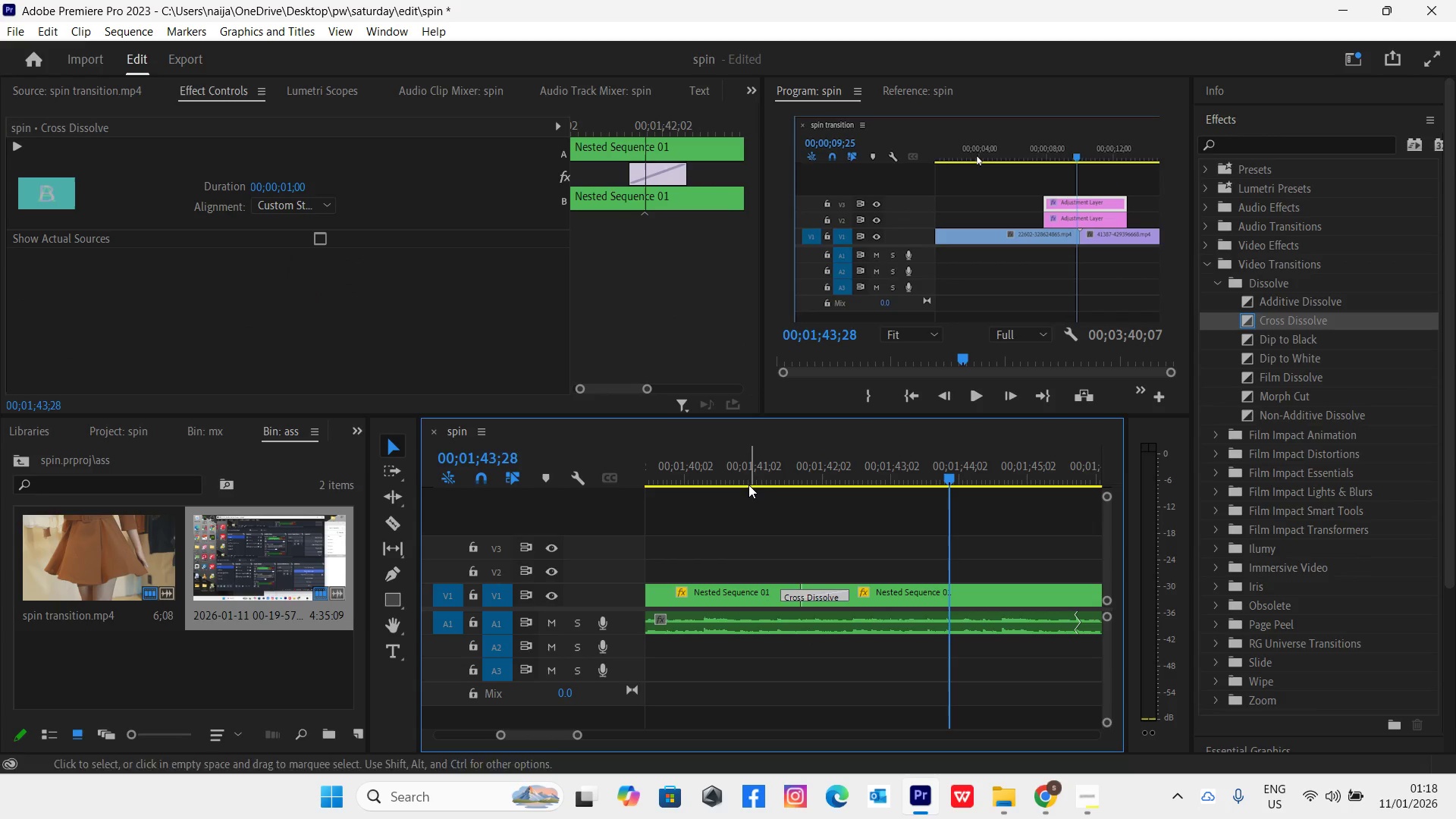 
left_click([745, 479])
 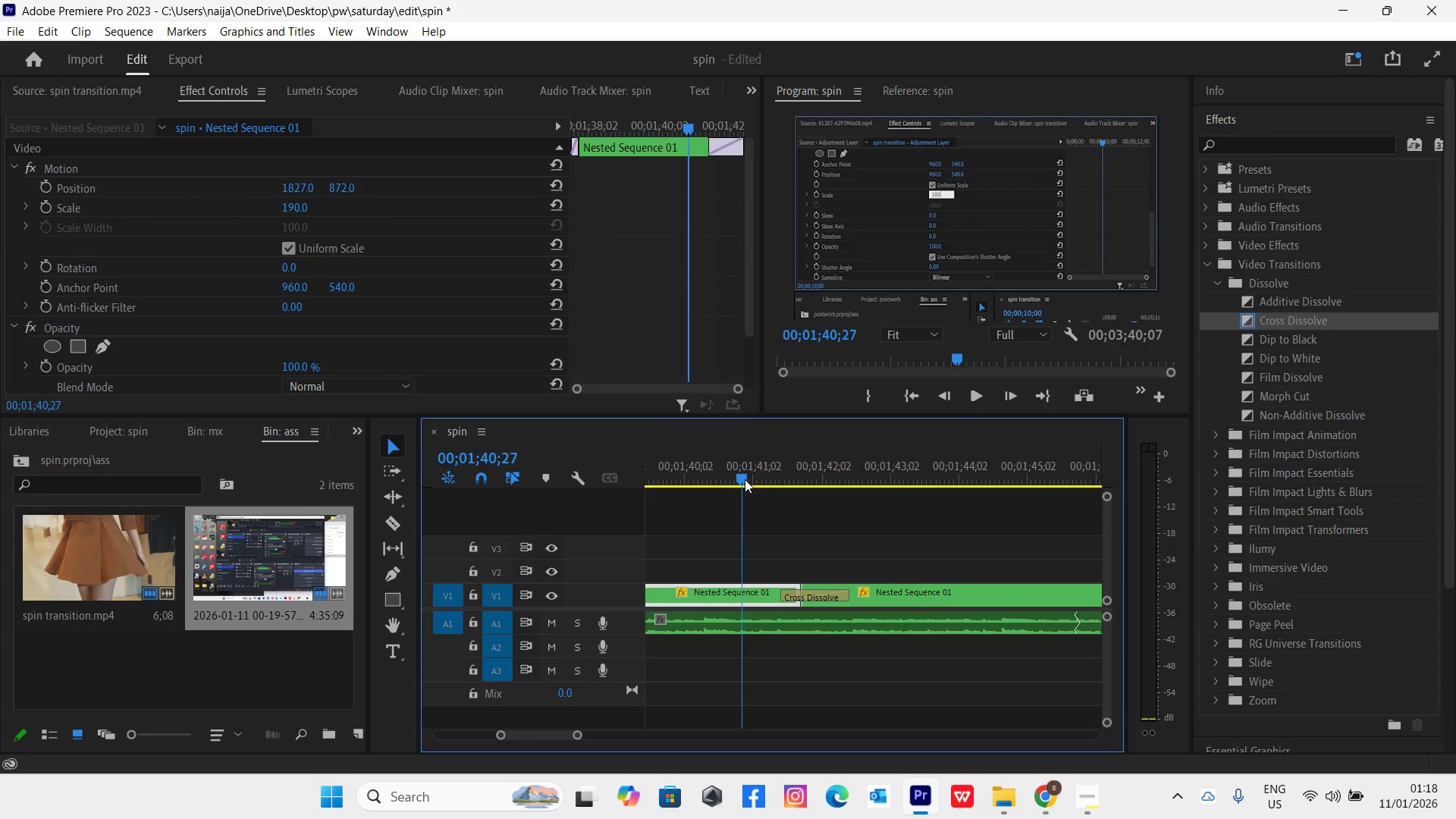 
key(Space)
 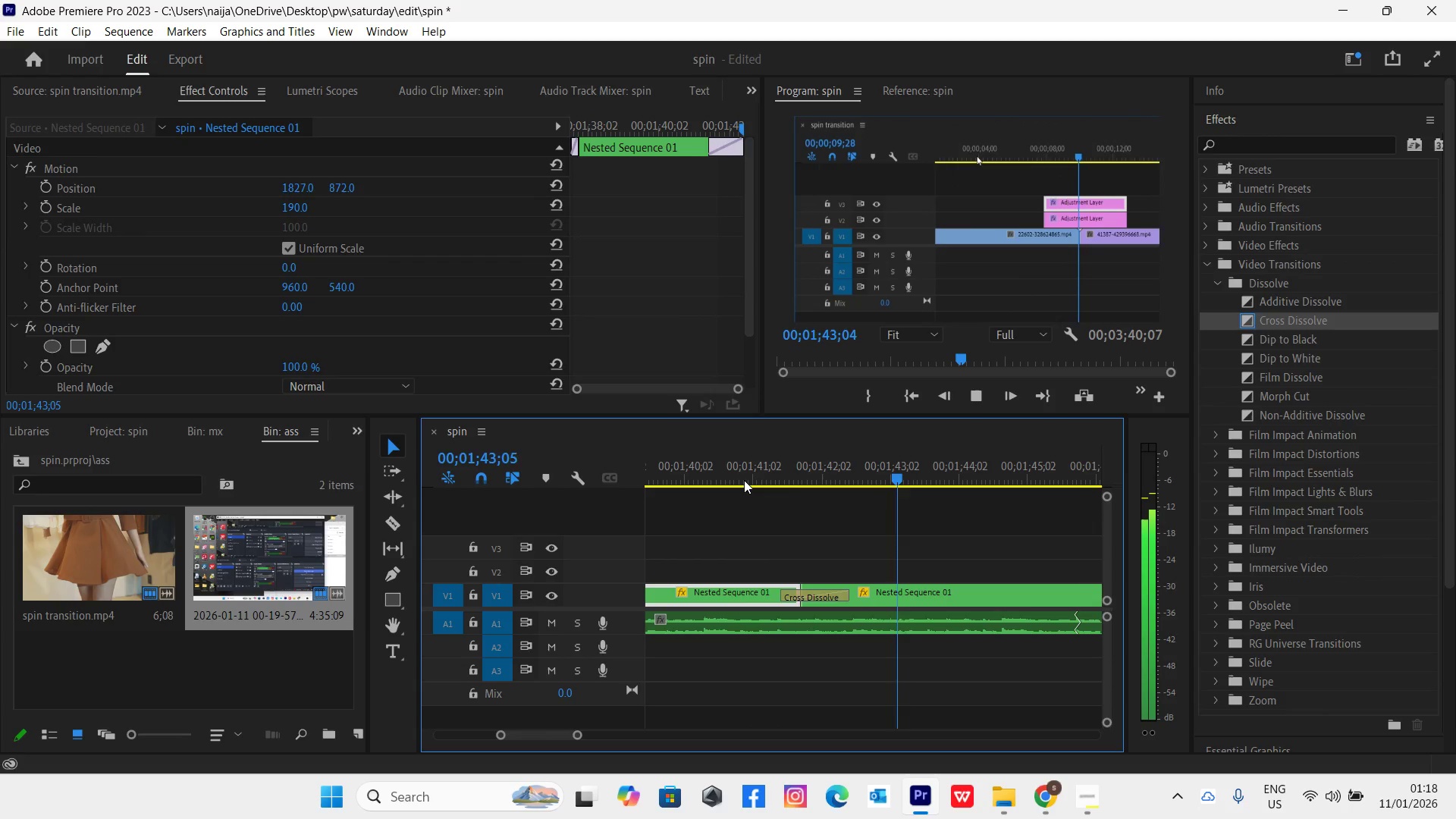 
key(Space)
 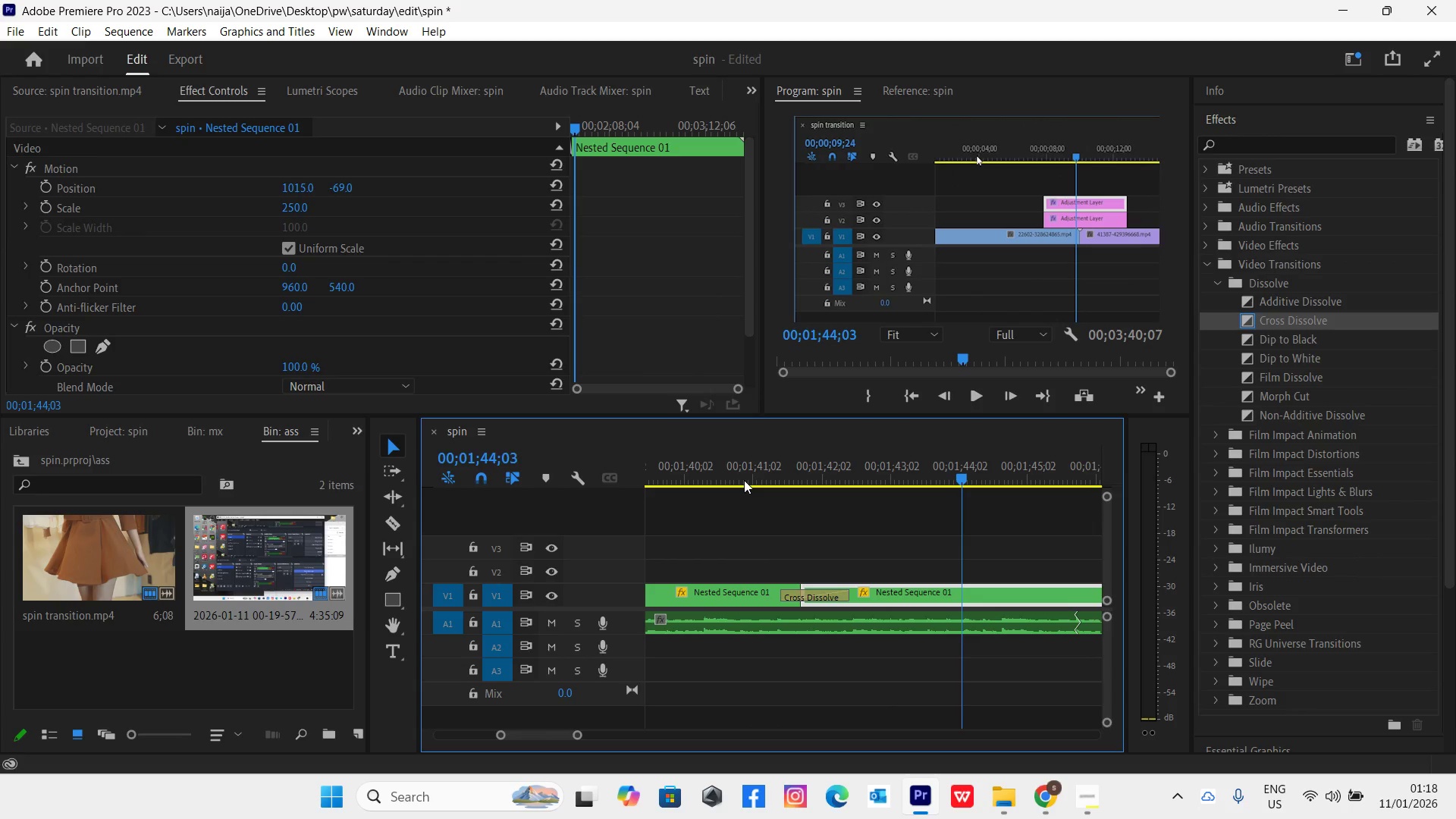 
left_click_drag(start_coordinate=[742, 480], to_coordinate=[868, 554])
 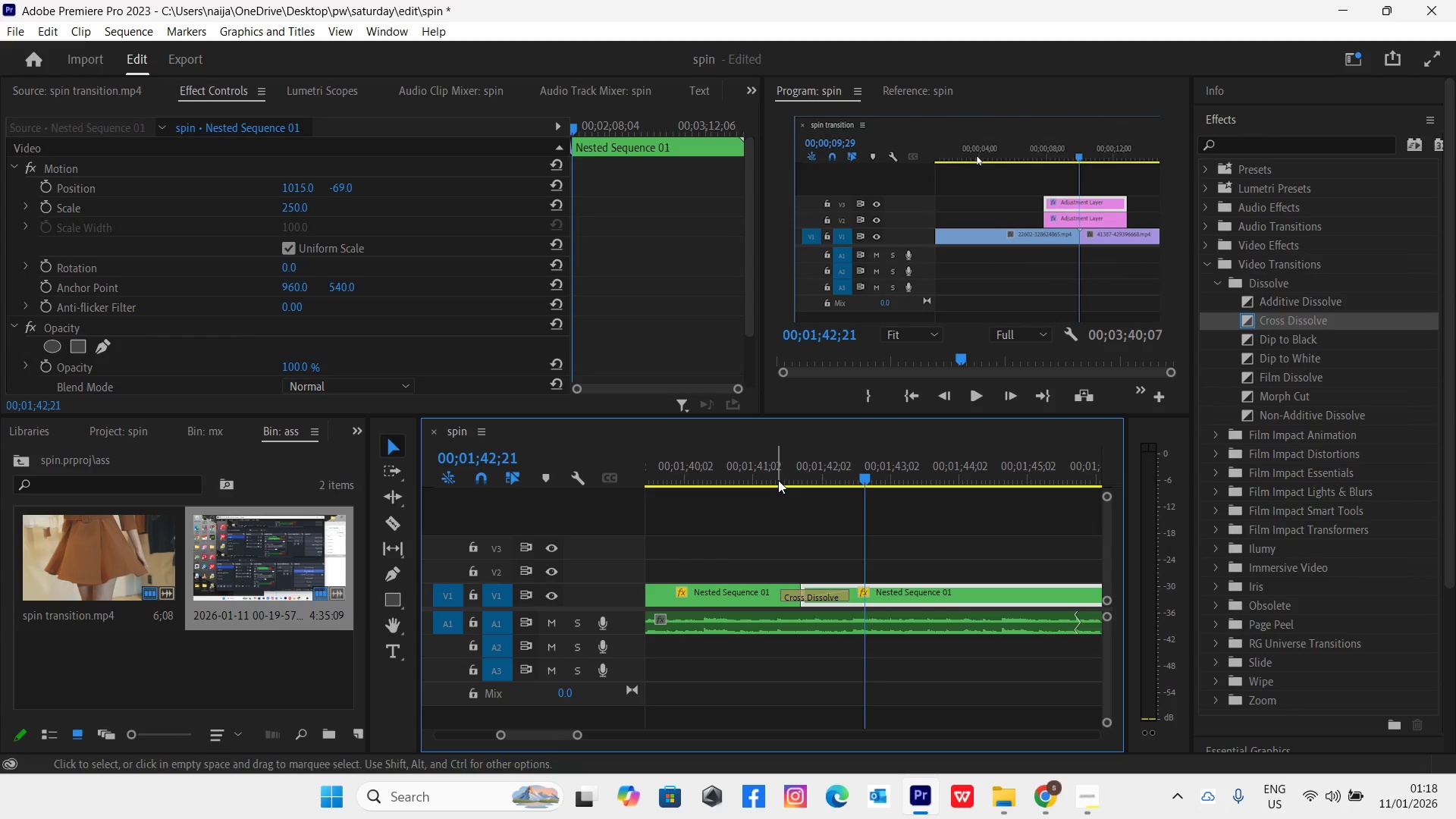 
left_click_drag(start_coordinate=[775, 477], to_coordinate=[773, 513])
 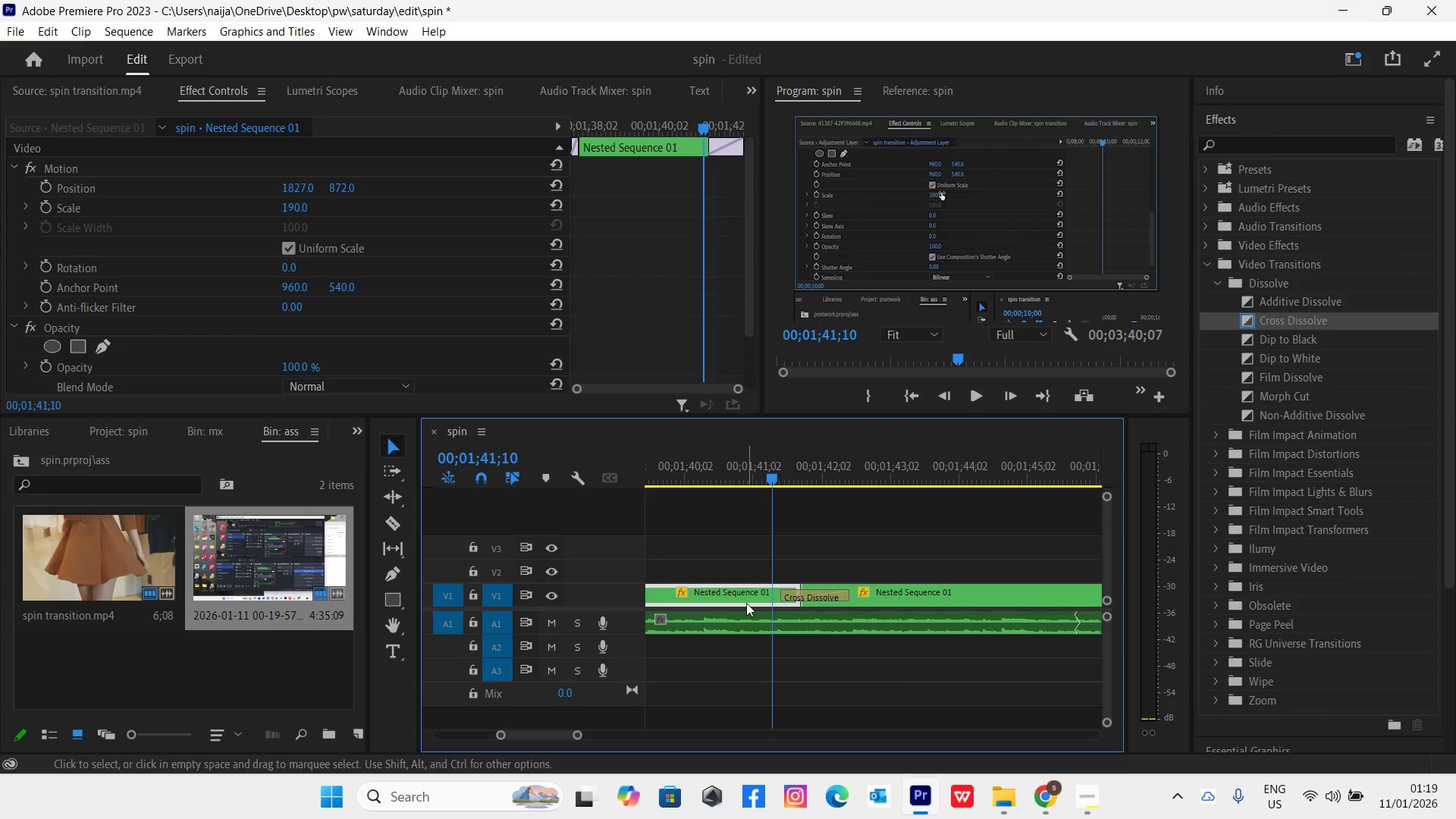 
left_click([746, 593])
 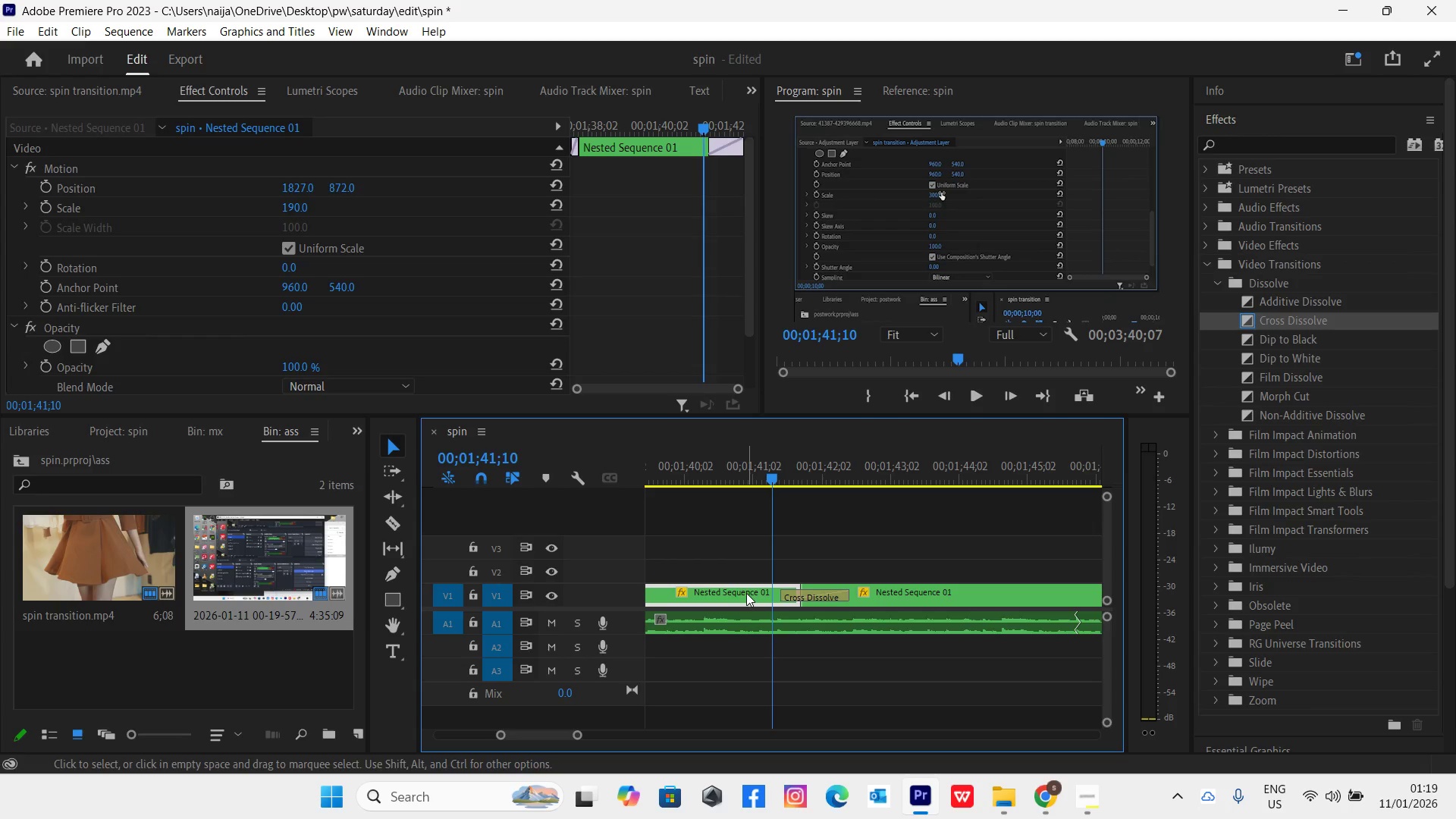 
key(C)
 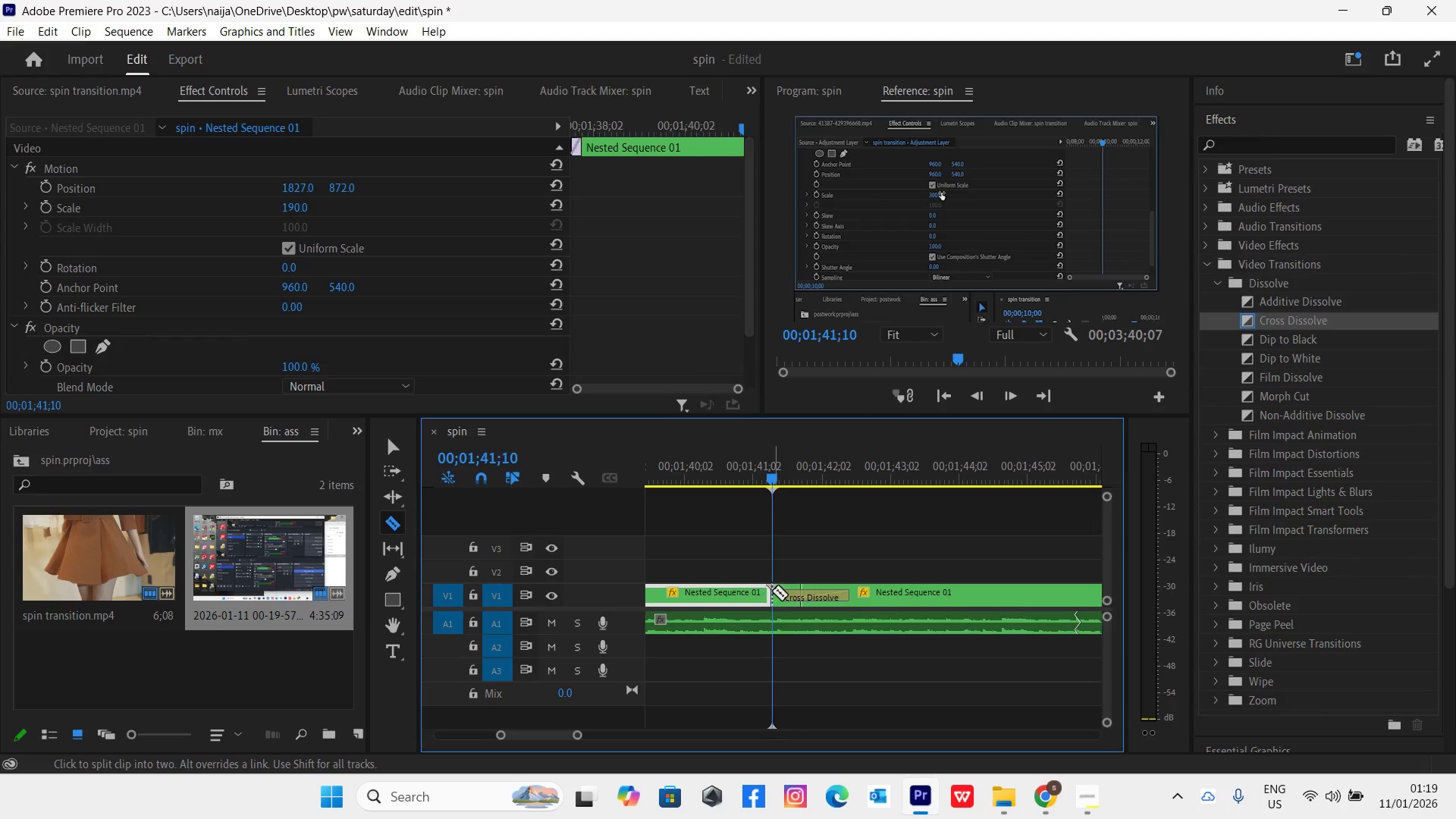 
key(V)
 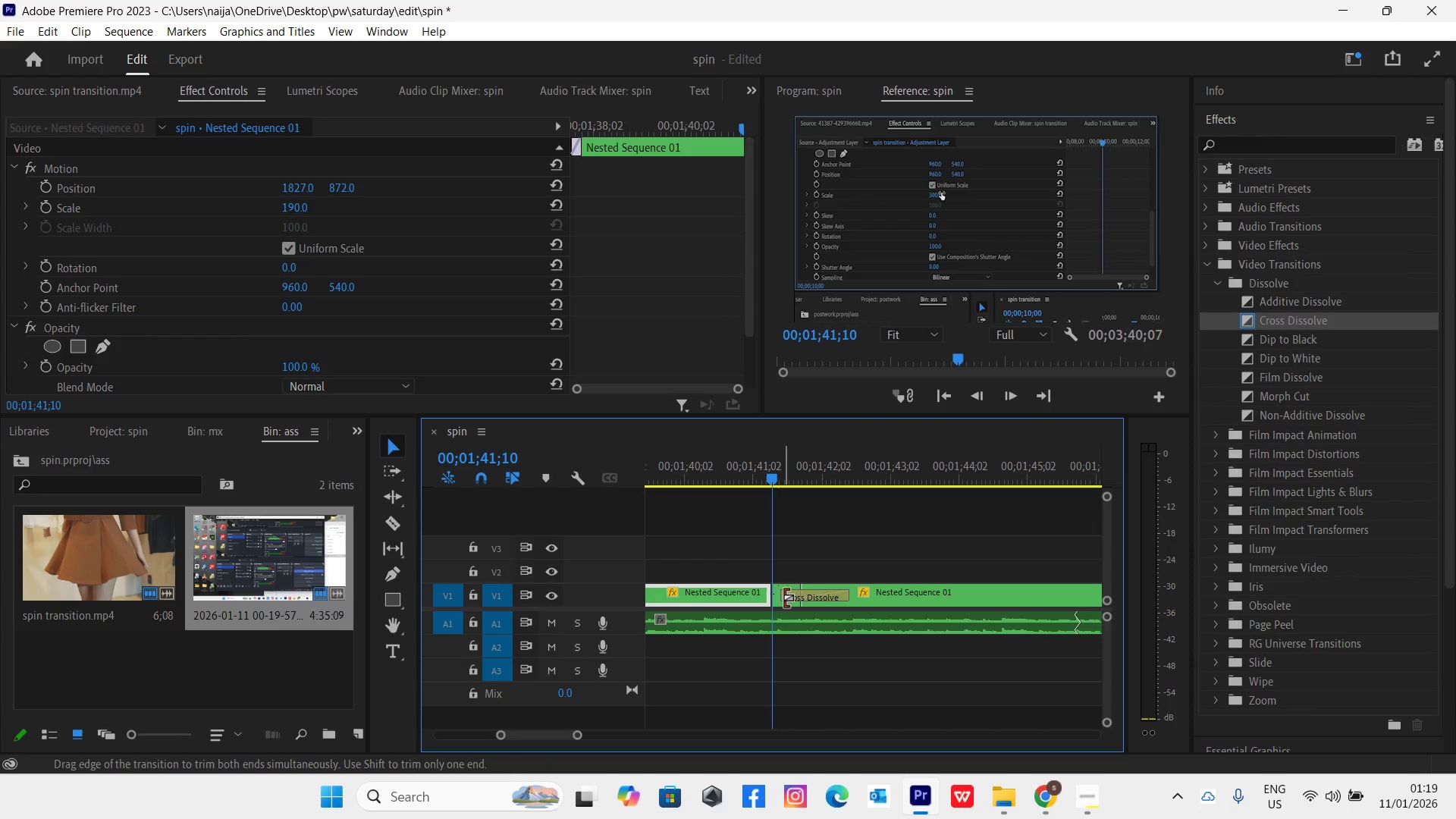 
left_click([783, 601])
 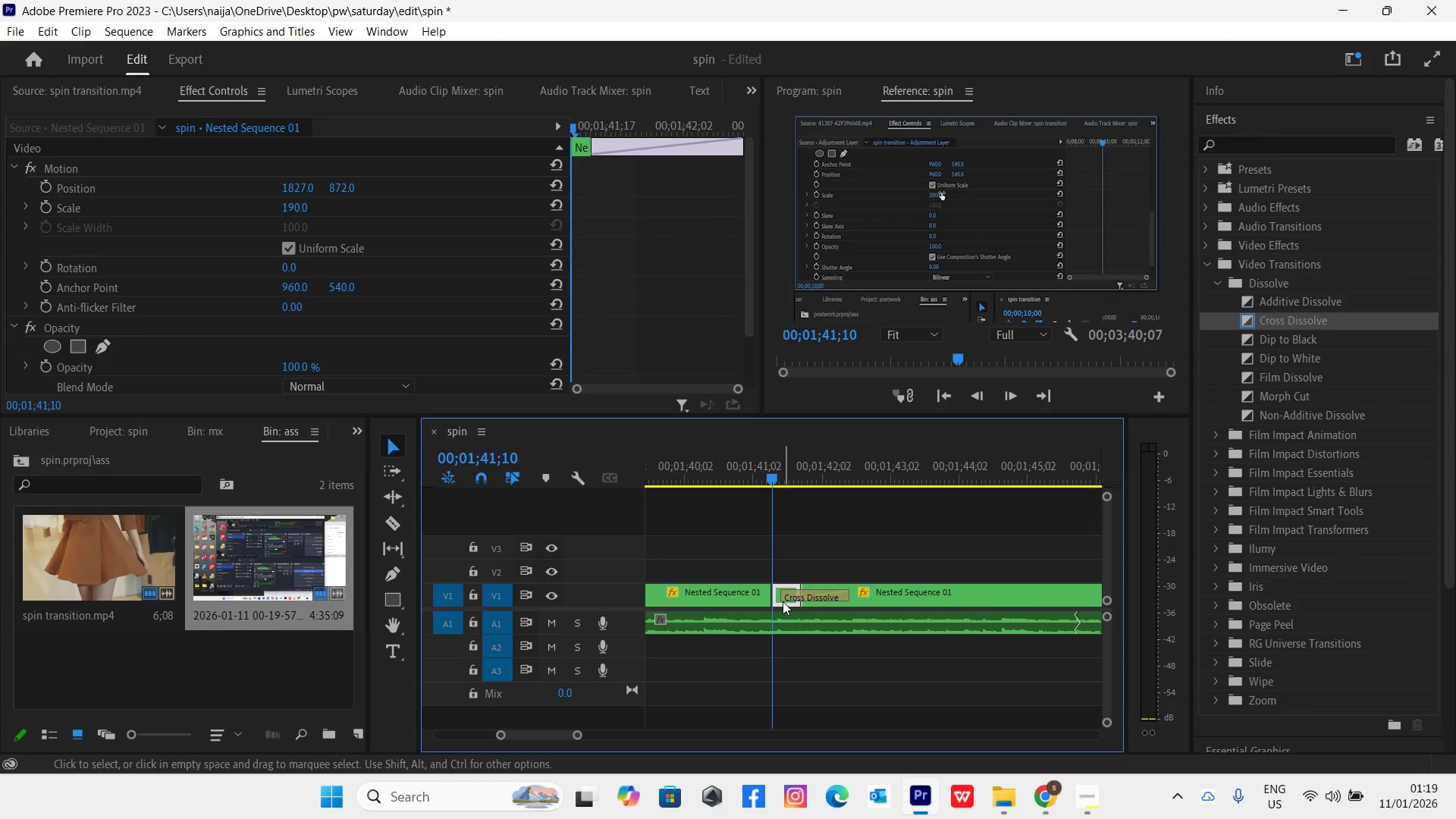 
right_click([783, 601])
 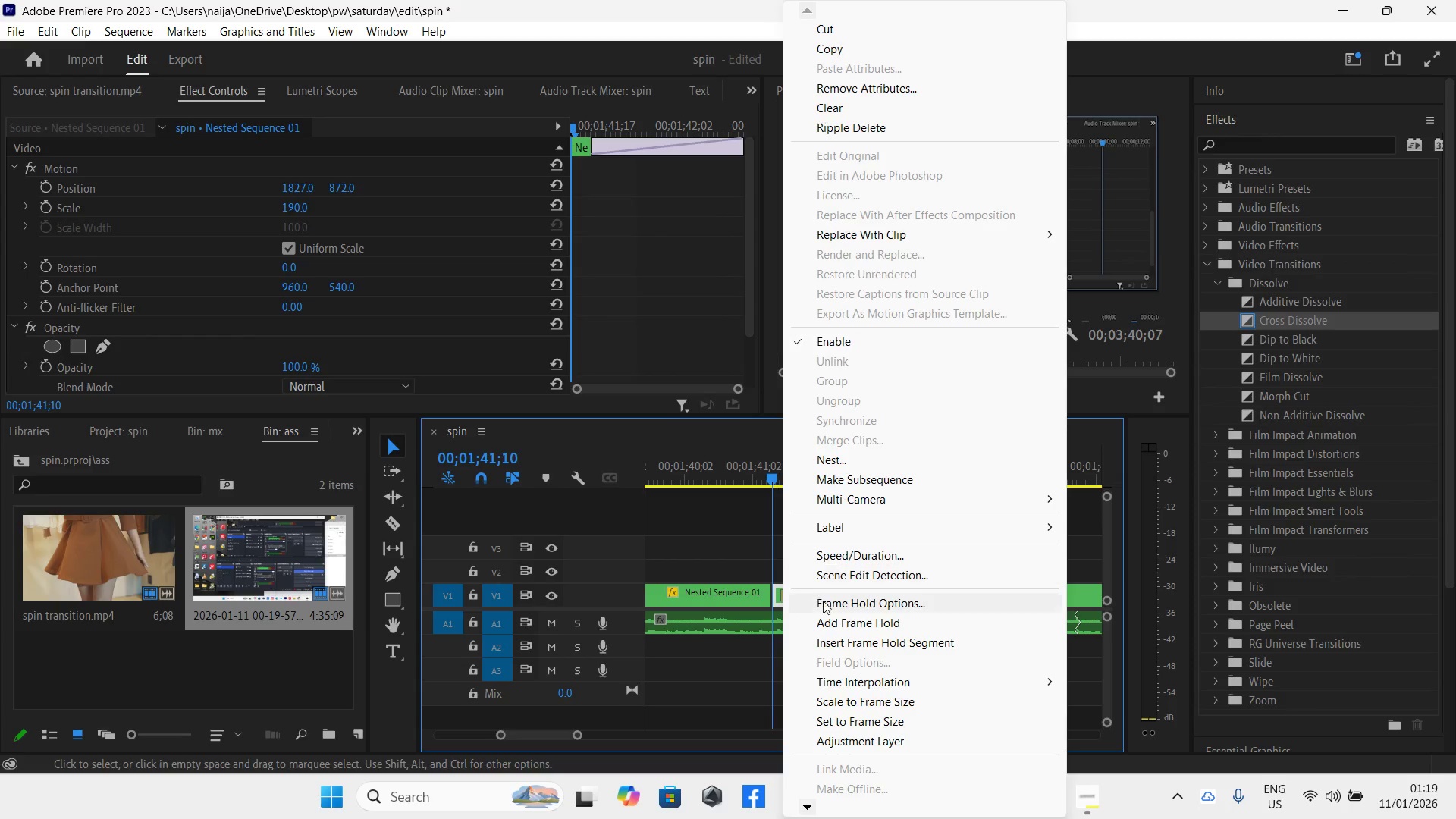 
left_click([832, 620])
 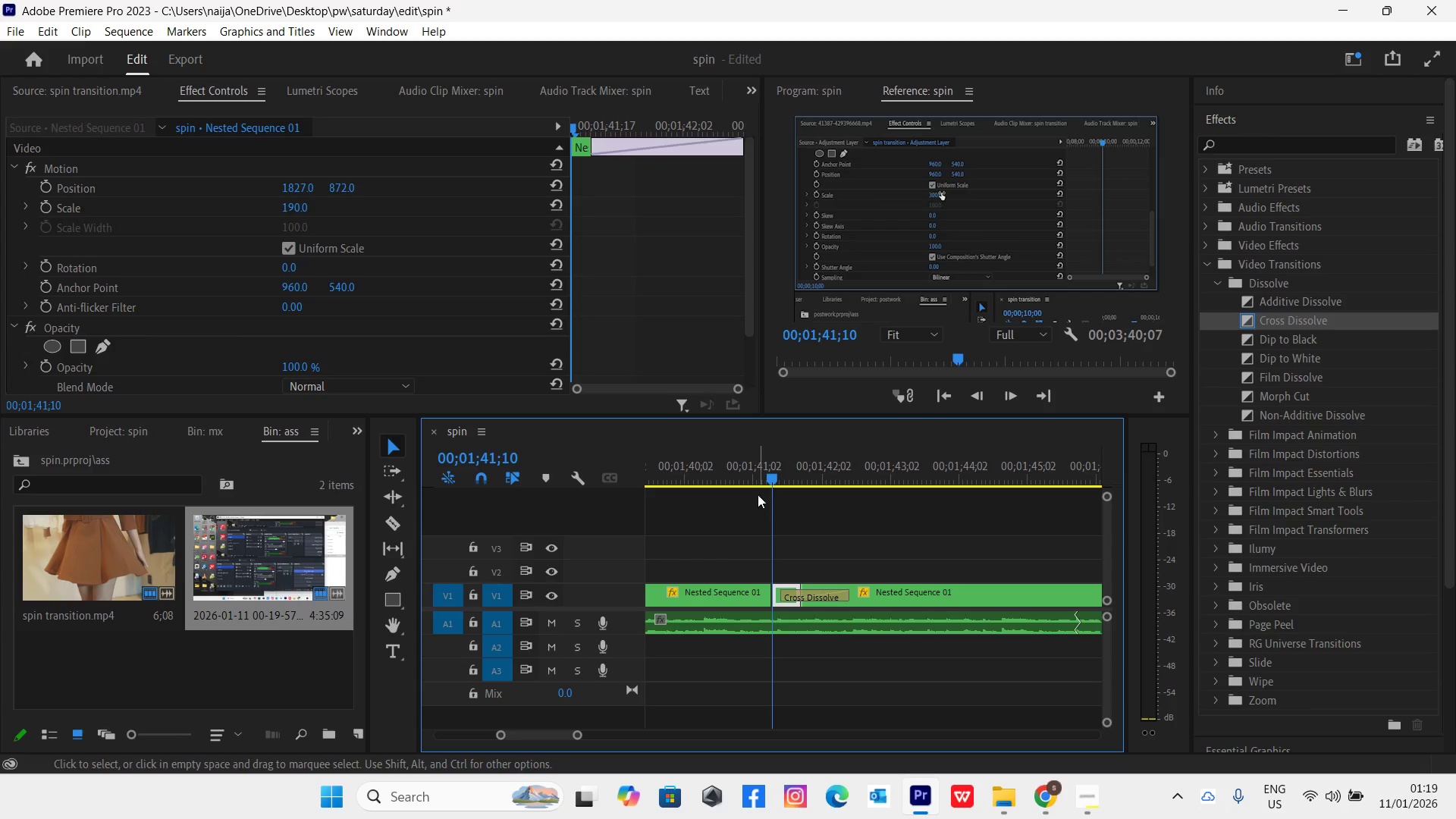 
left_click_drag(start_coordinate=[758, 474], to_coordinate=[1029, 538])
 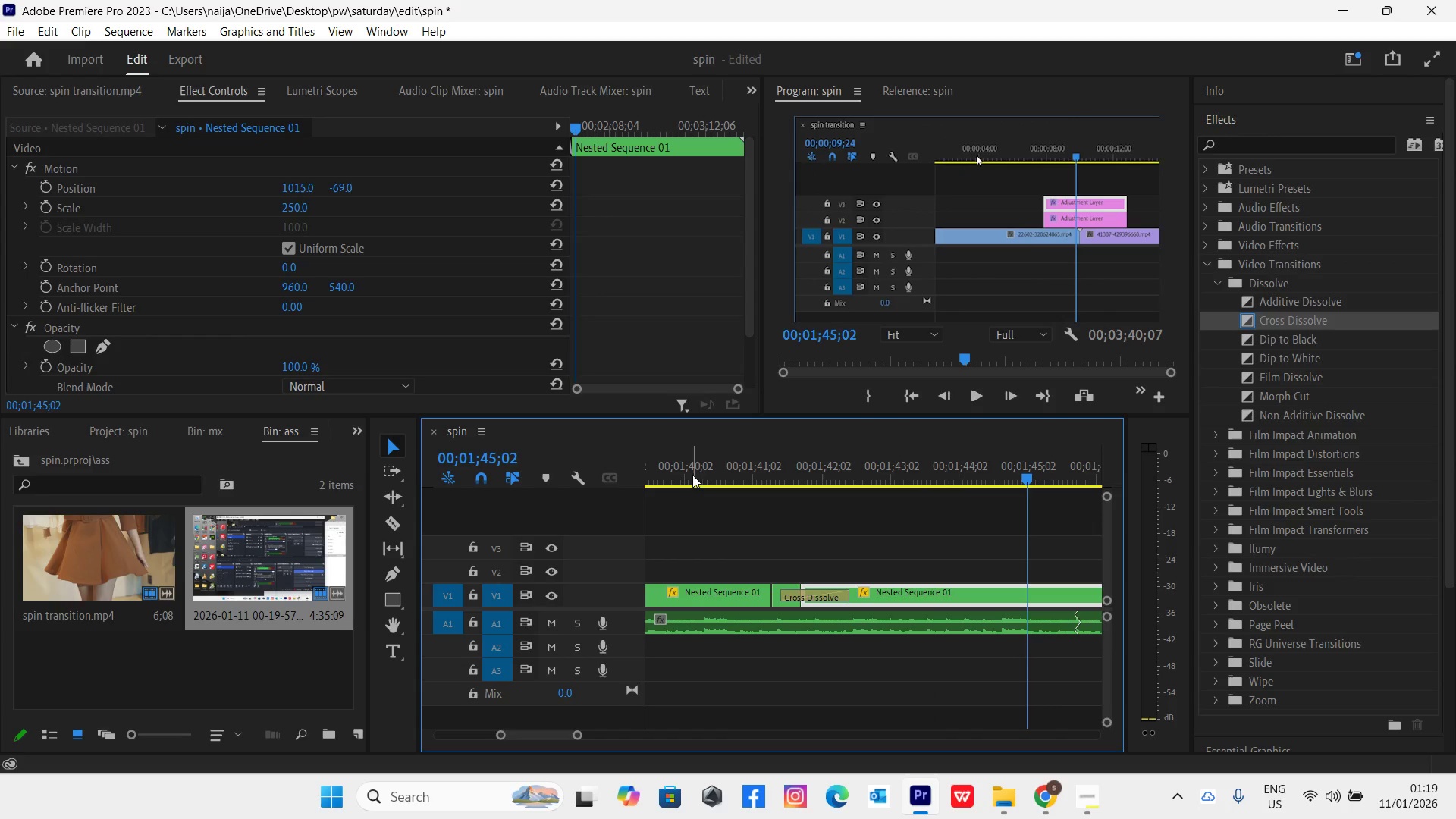 
left_click([692, 466])
 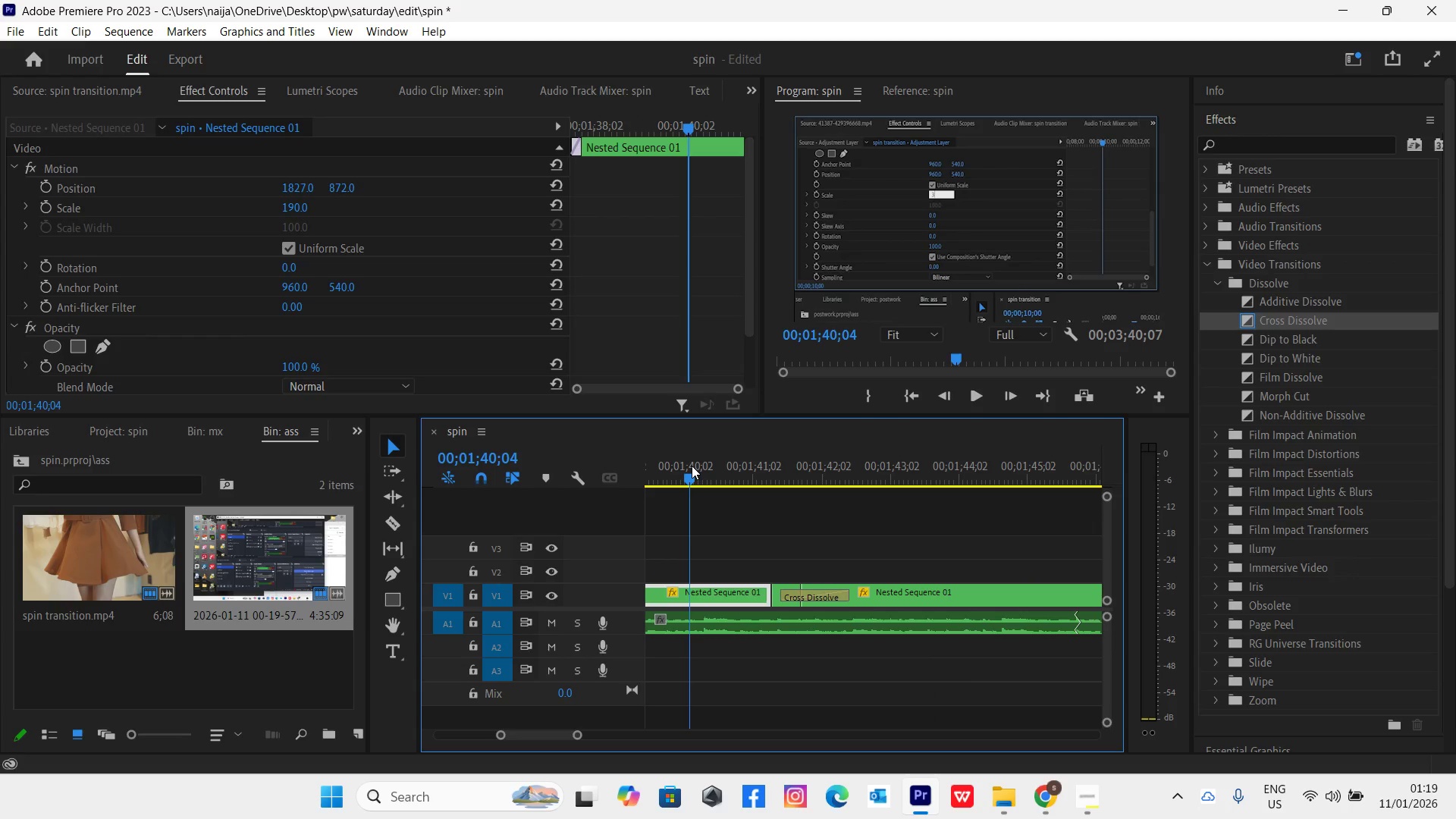 
key(Control+S)
 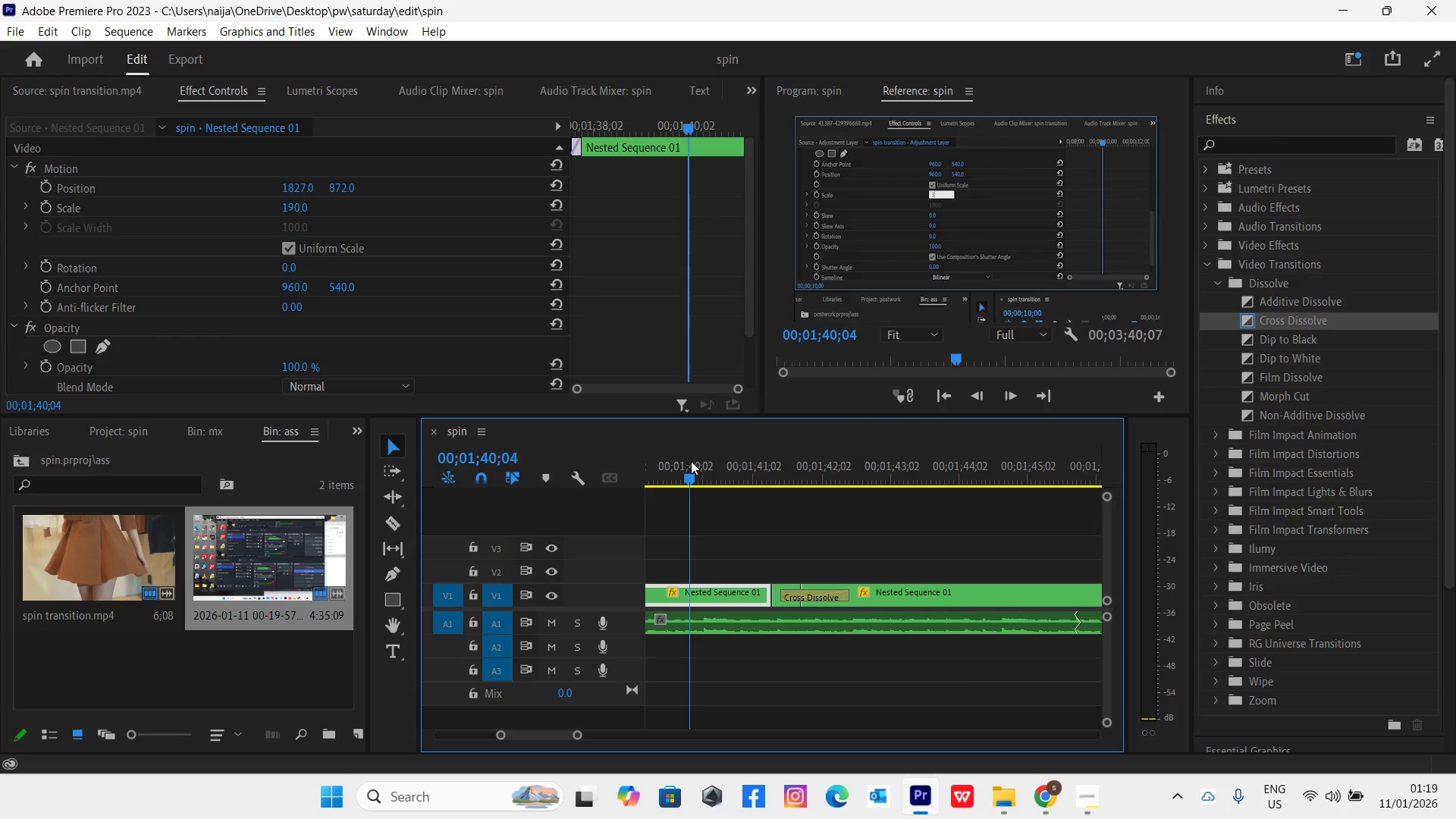 
key(Space)
 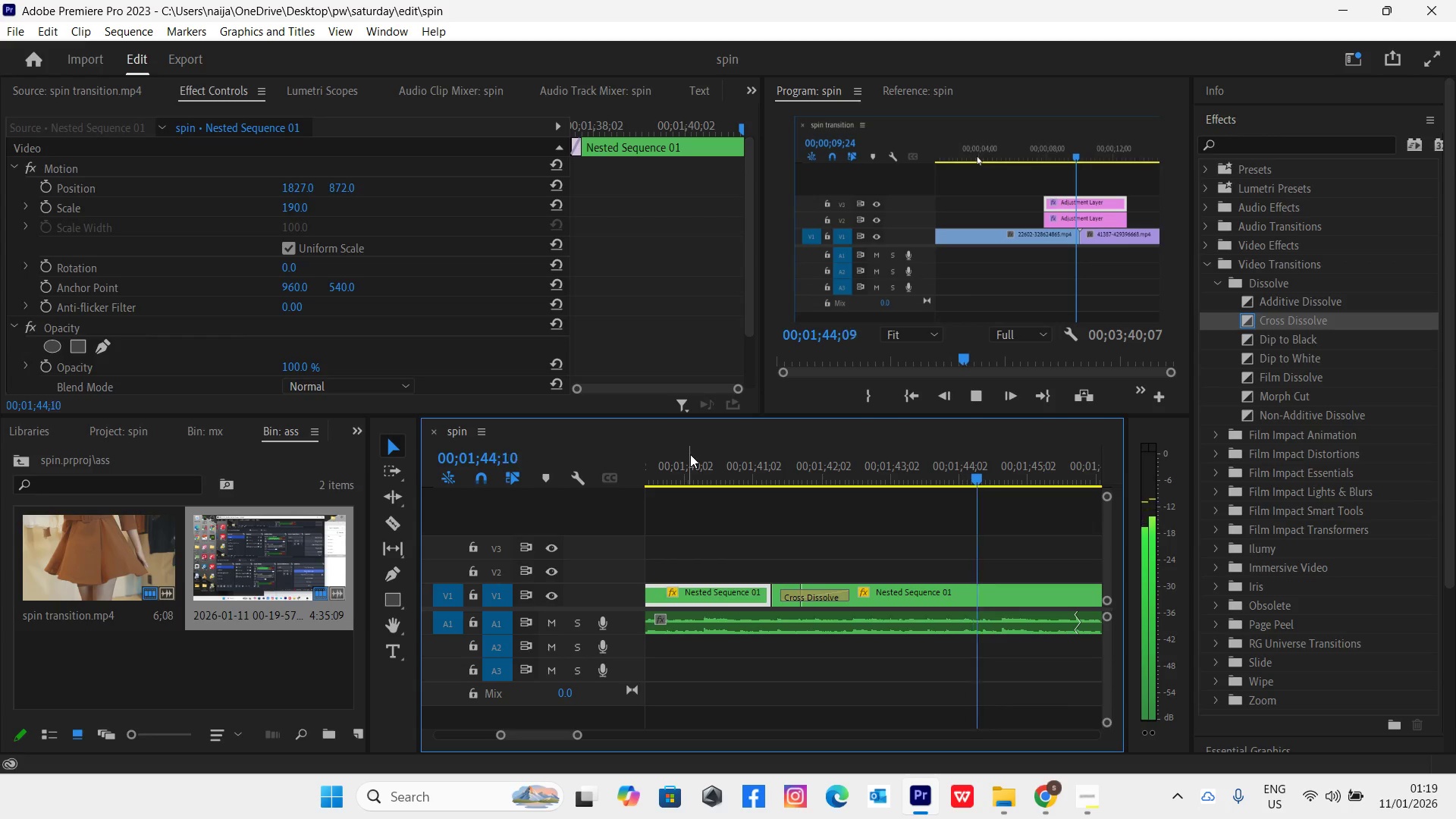 
wait(7.08)
 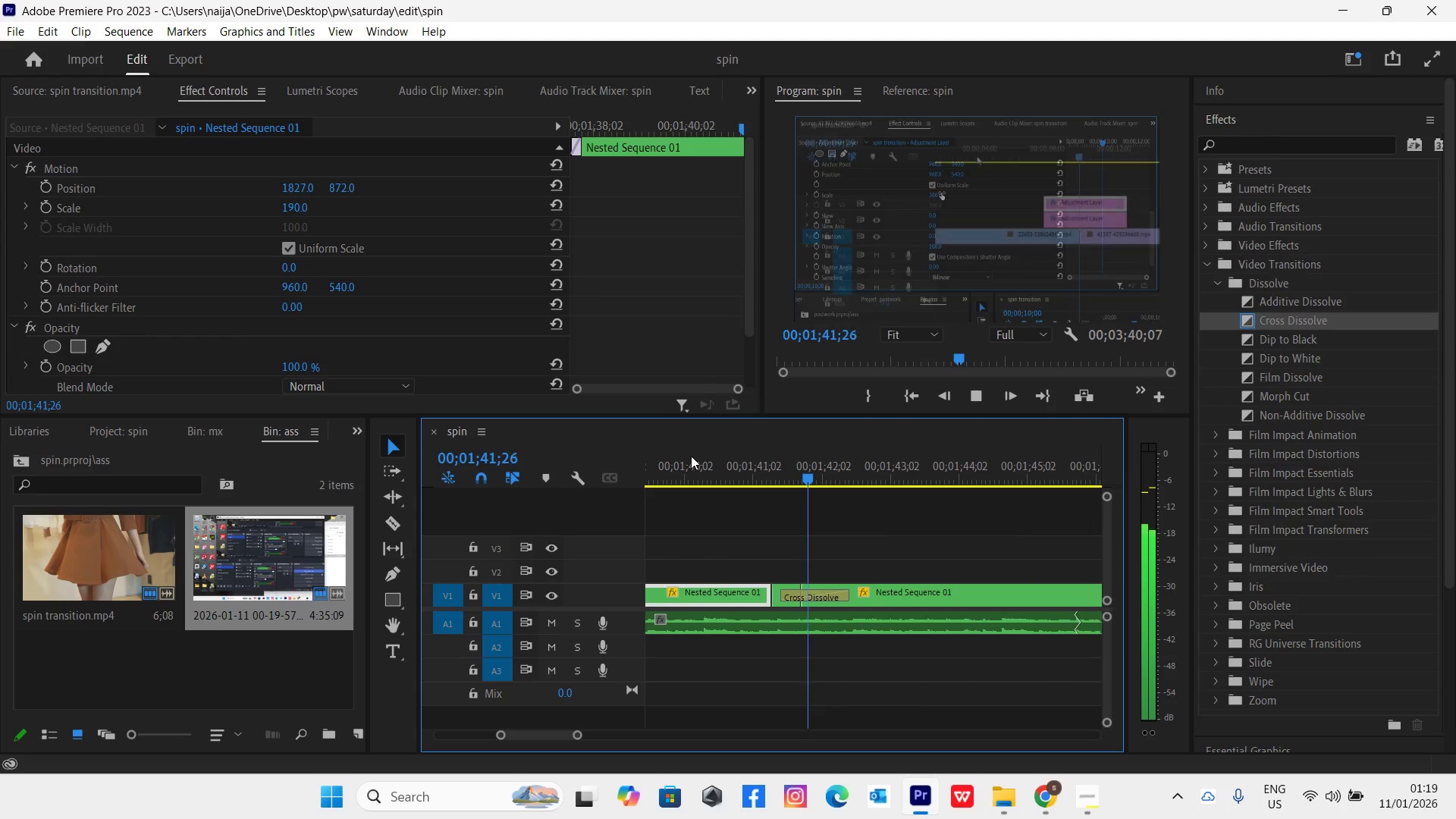 
key(Space)
 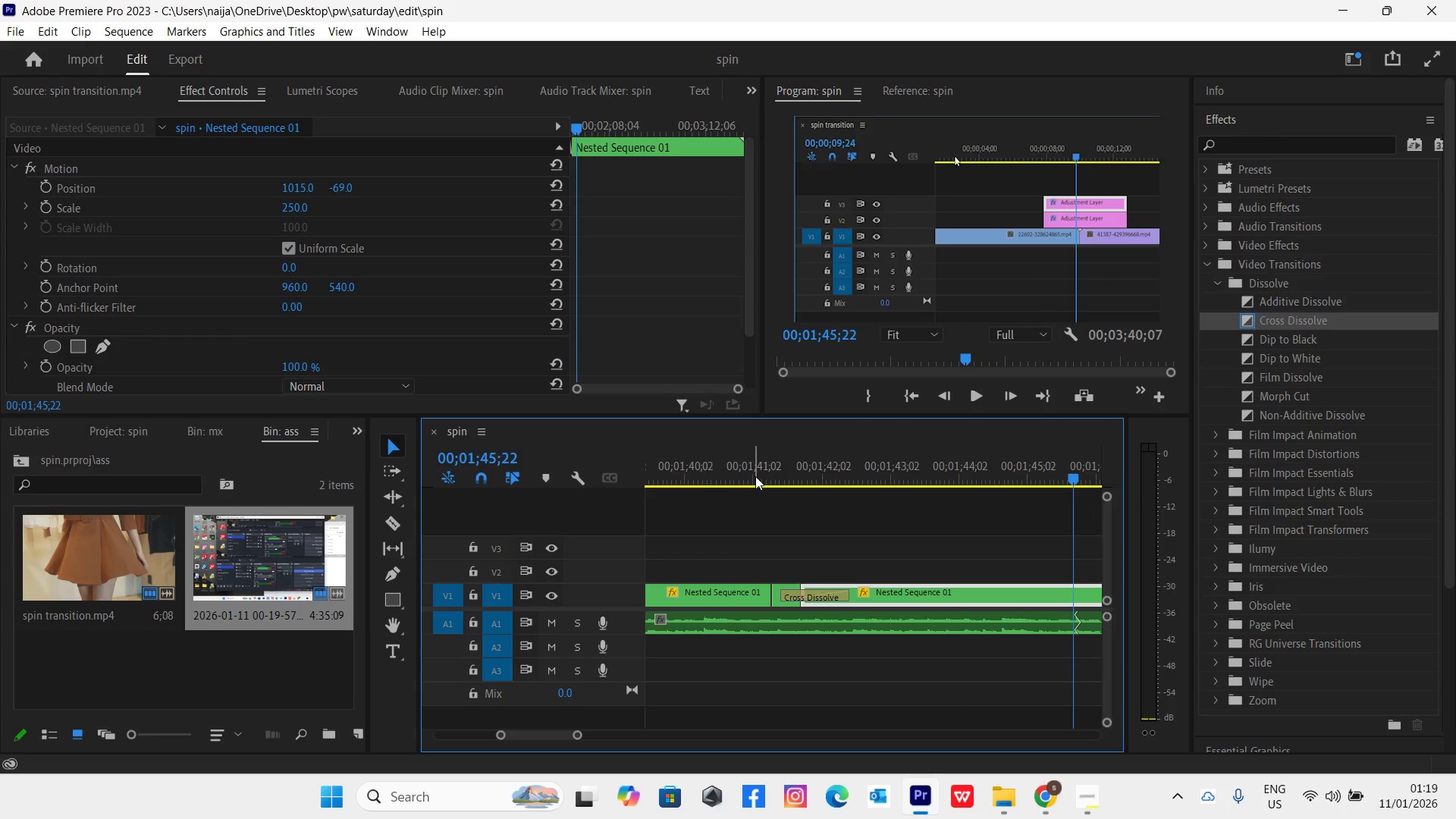 
left_click([824, 475])
 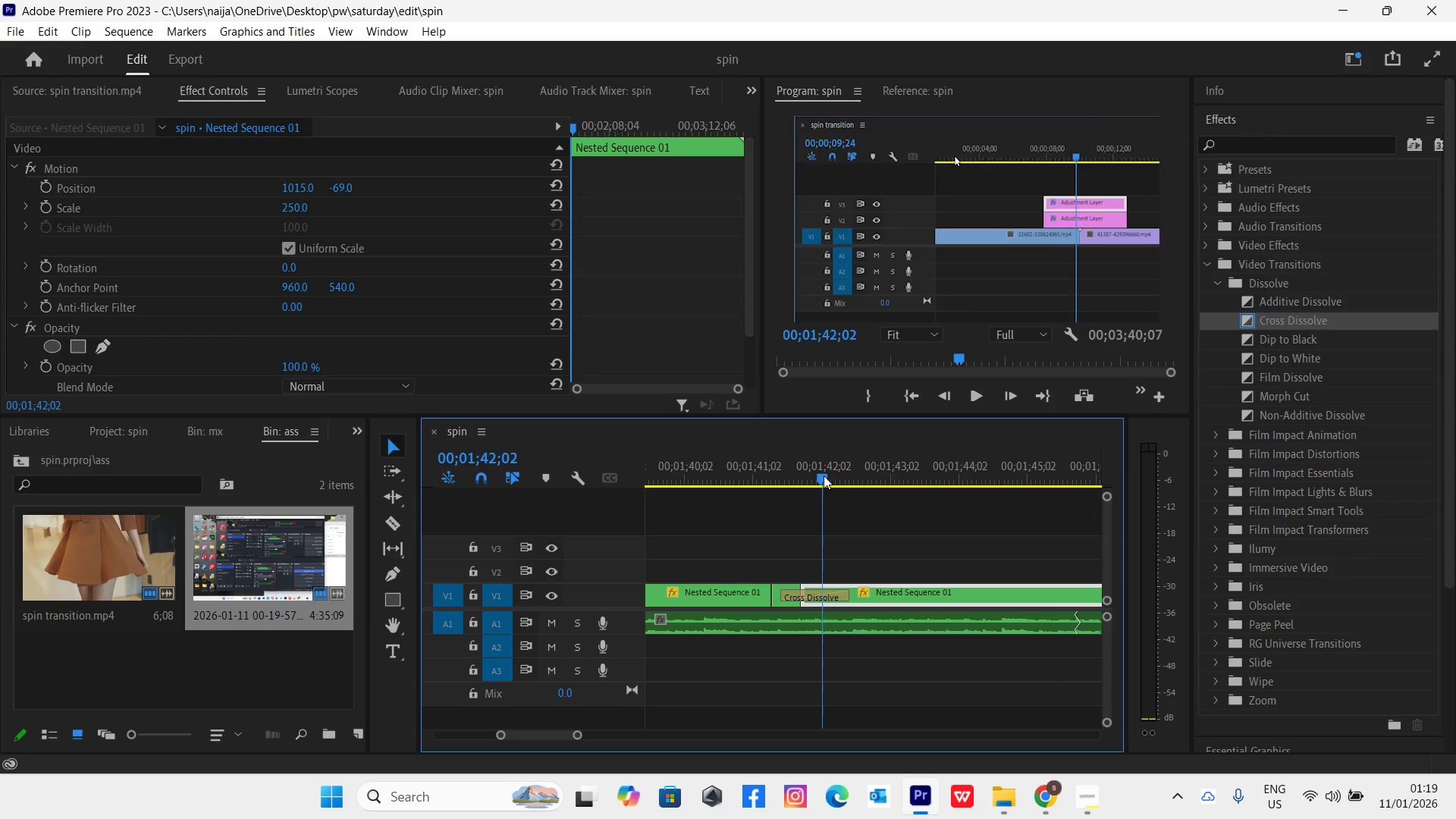 
key(Space)
 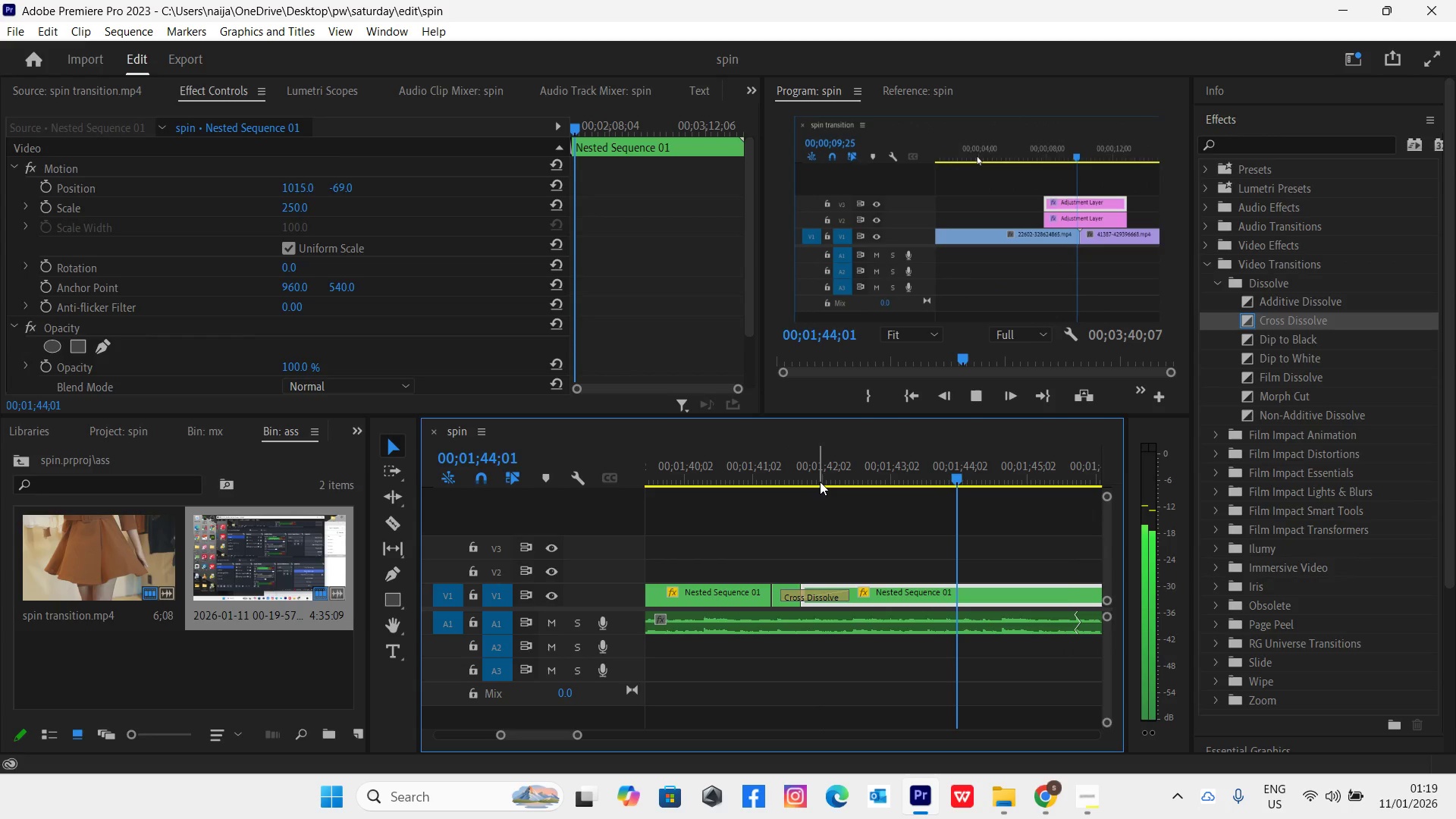 
key(Space)
 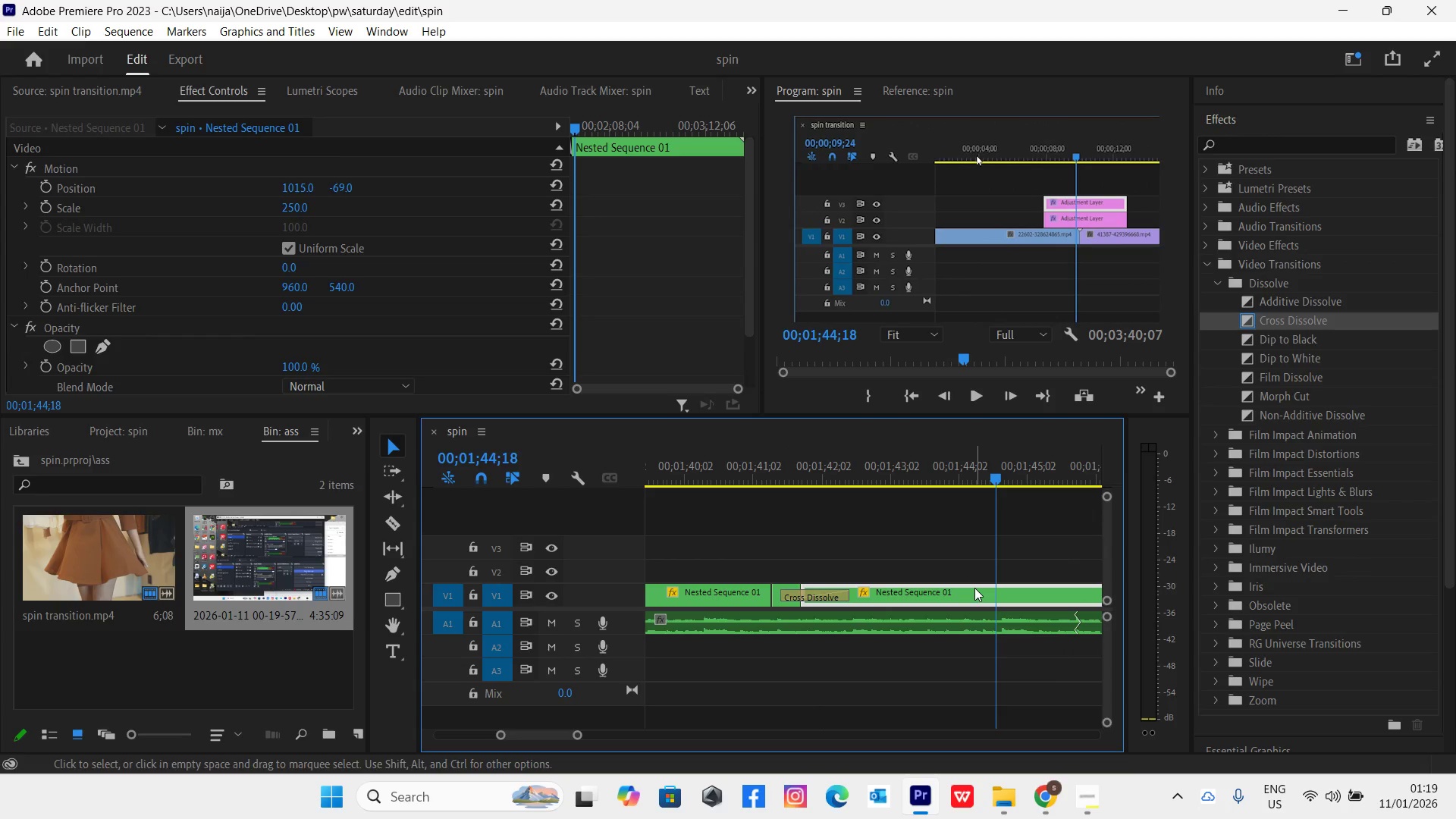 
key(C)
 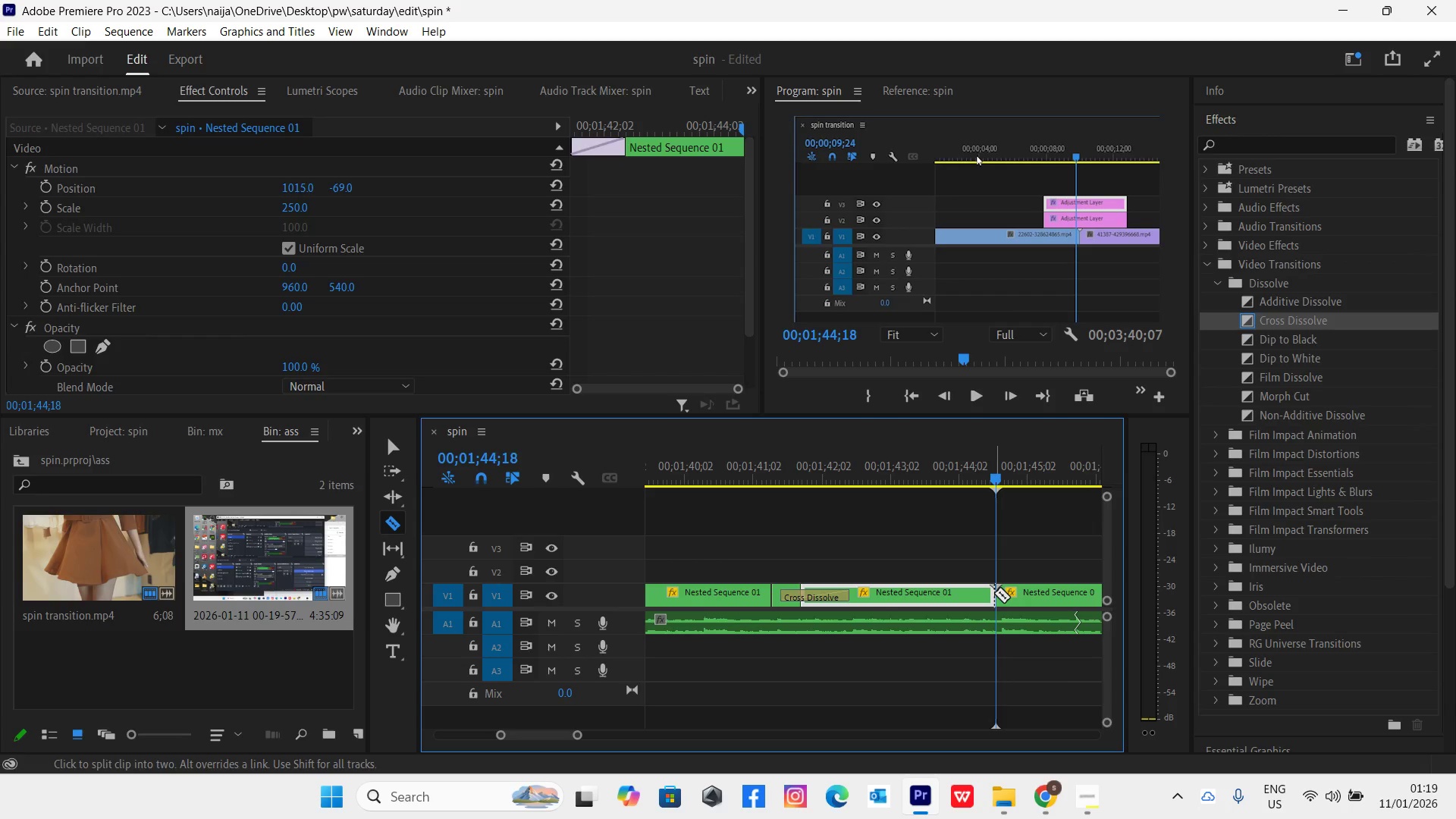 
key(V)
 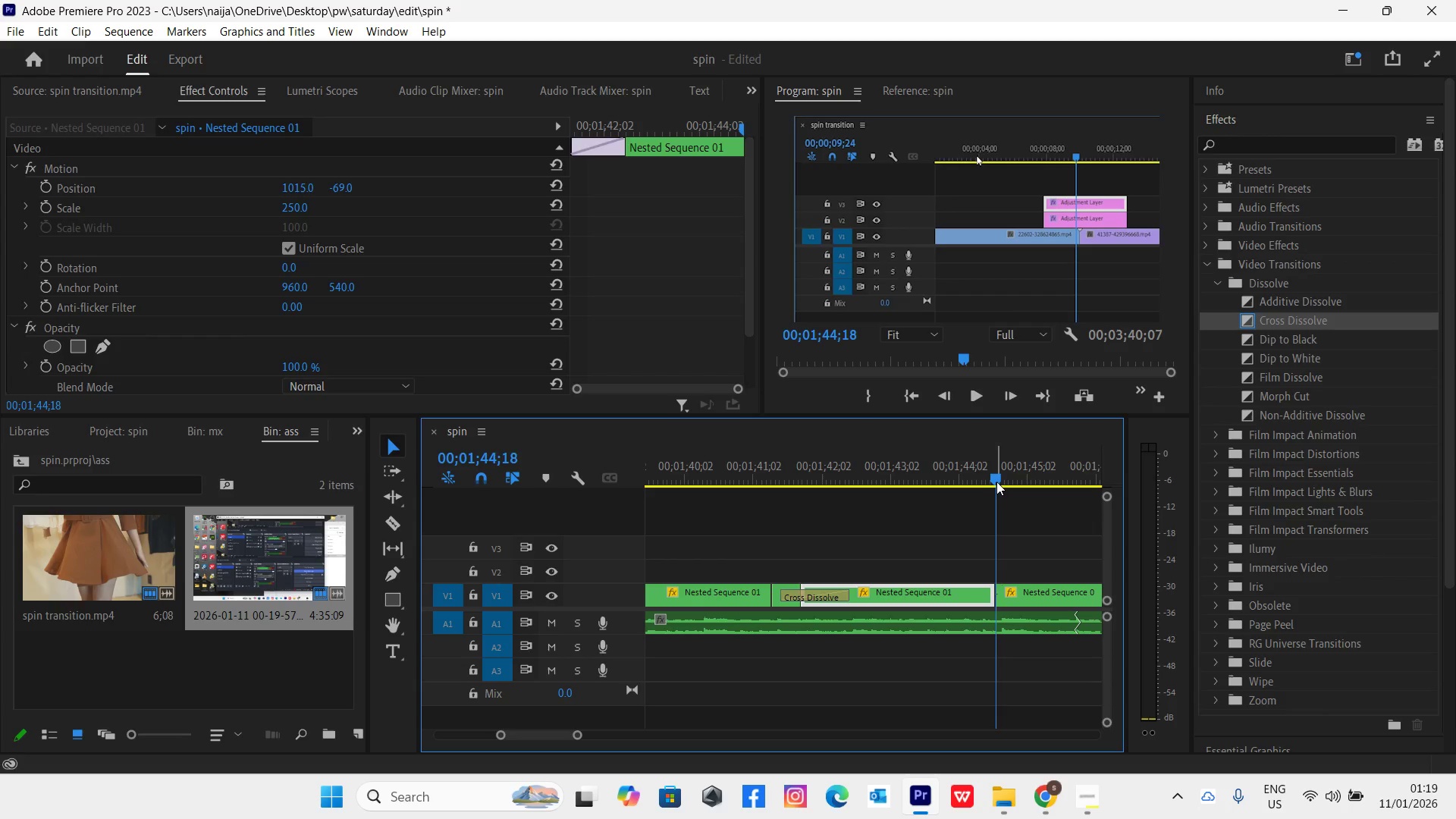 
left_click_drag(start_coordinate=[997, 481], to_coordinate=[1065, 500])
 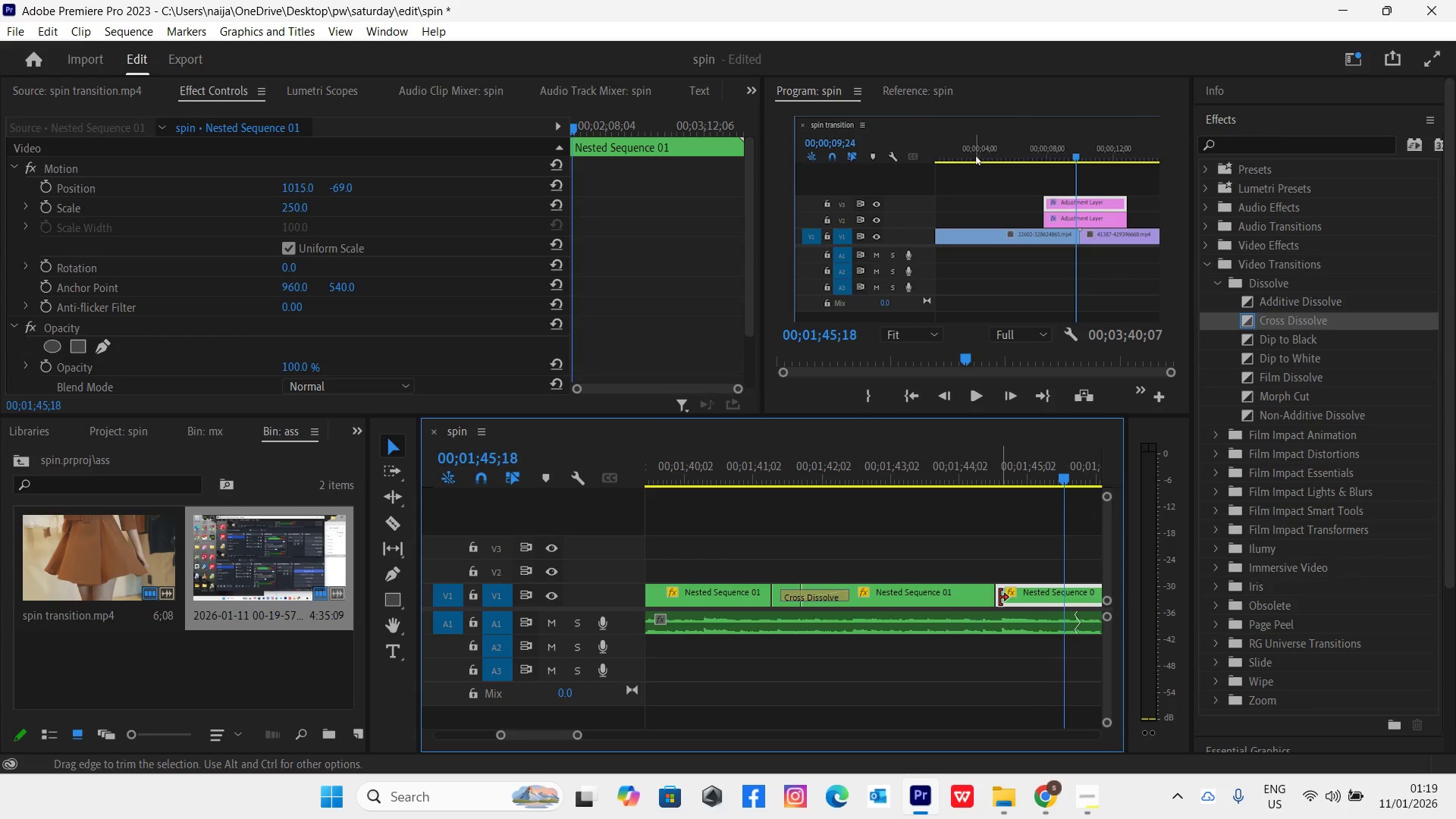 
left_click_drag(start_coordinate=[999, 596], to_coordinate=[1065, 596])
 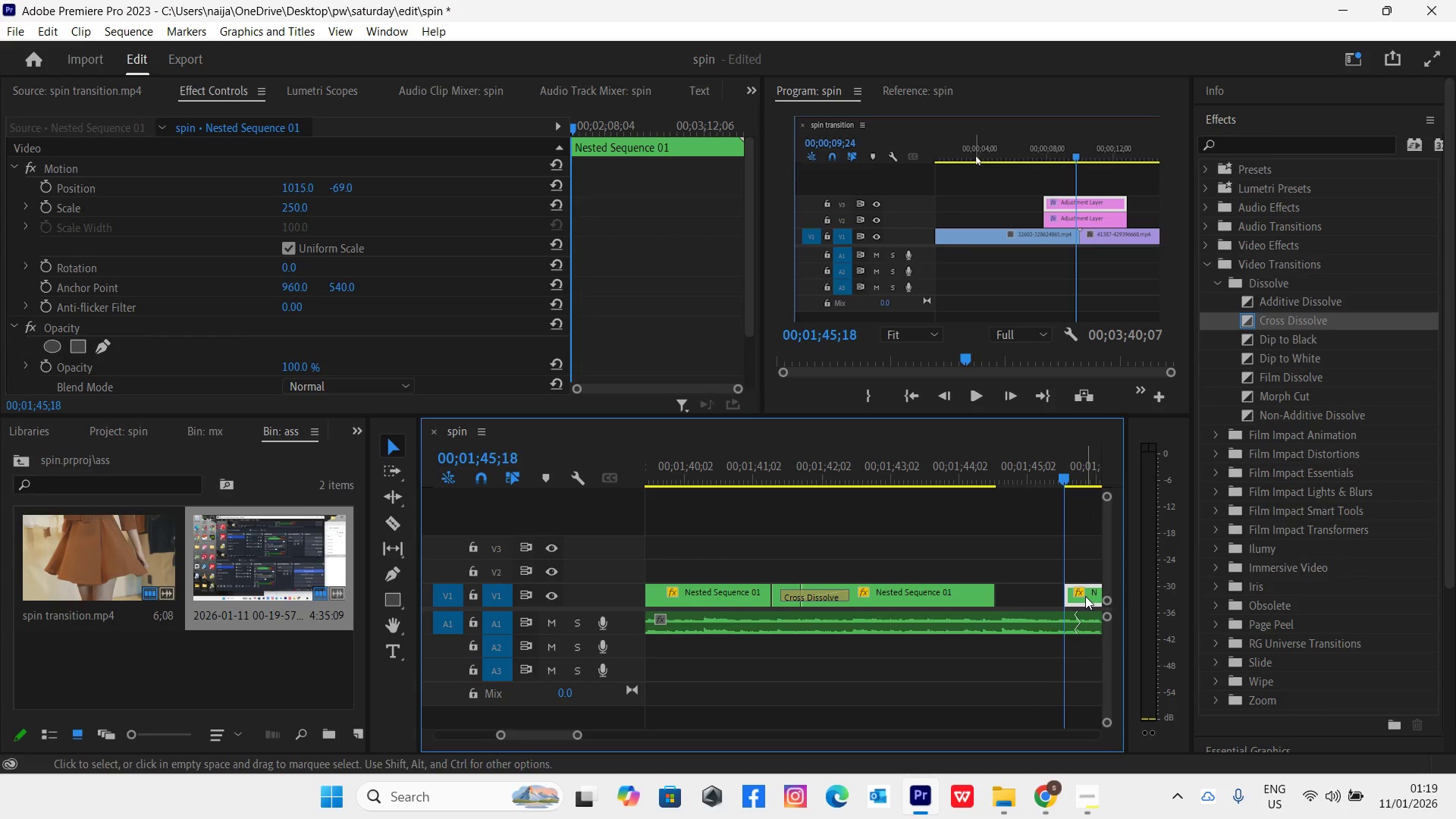 
left_click_drag(start_coordinate=[1085, 597], to_coordinate=[1024, 600])
 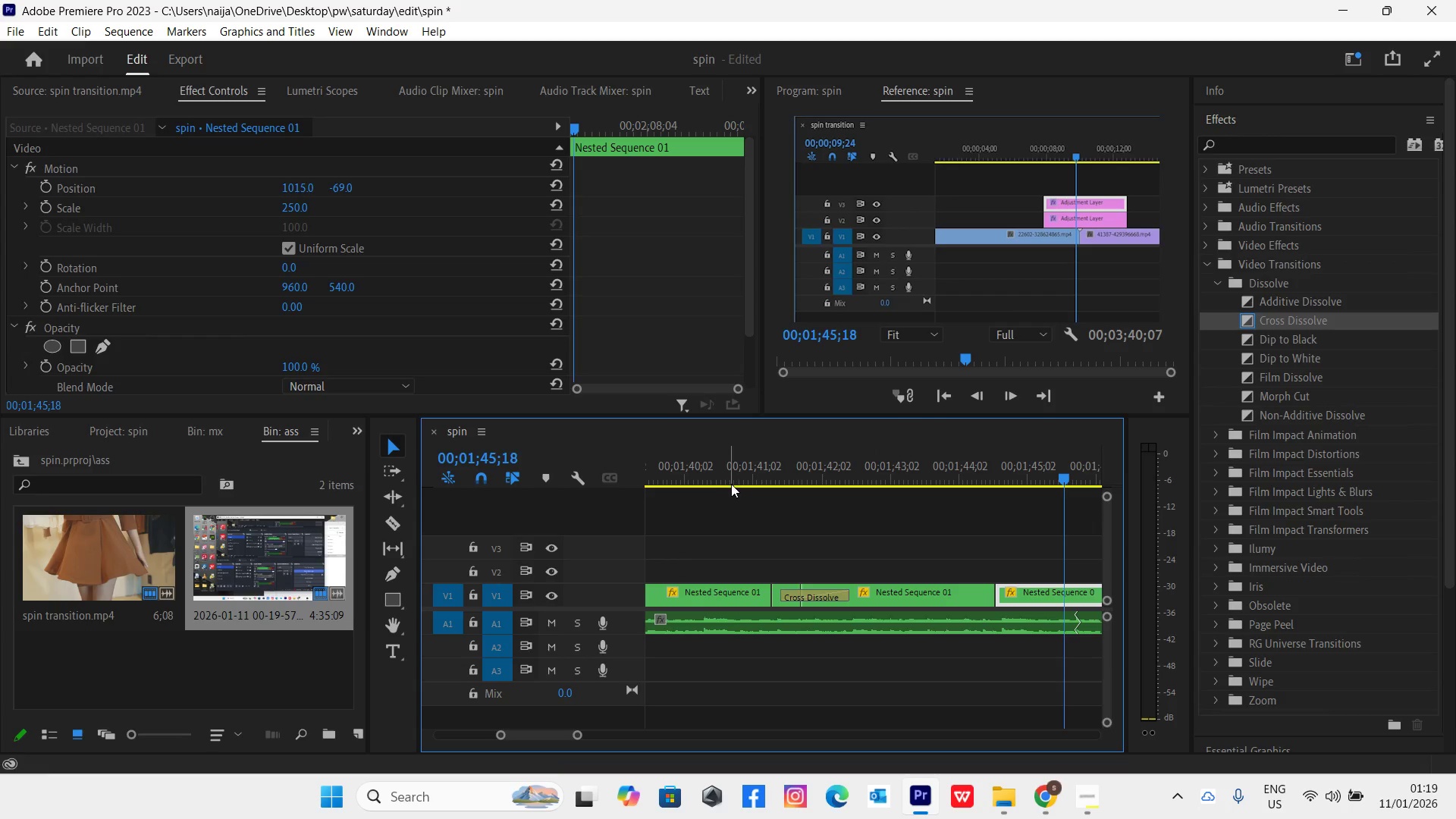 
left_click([720, 473])
 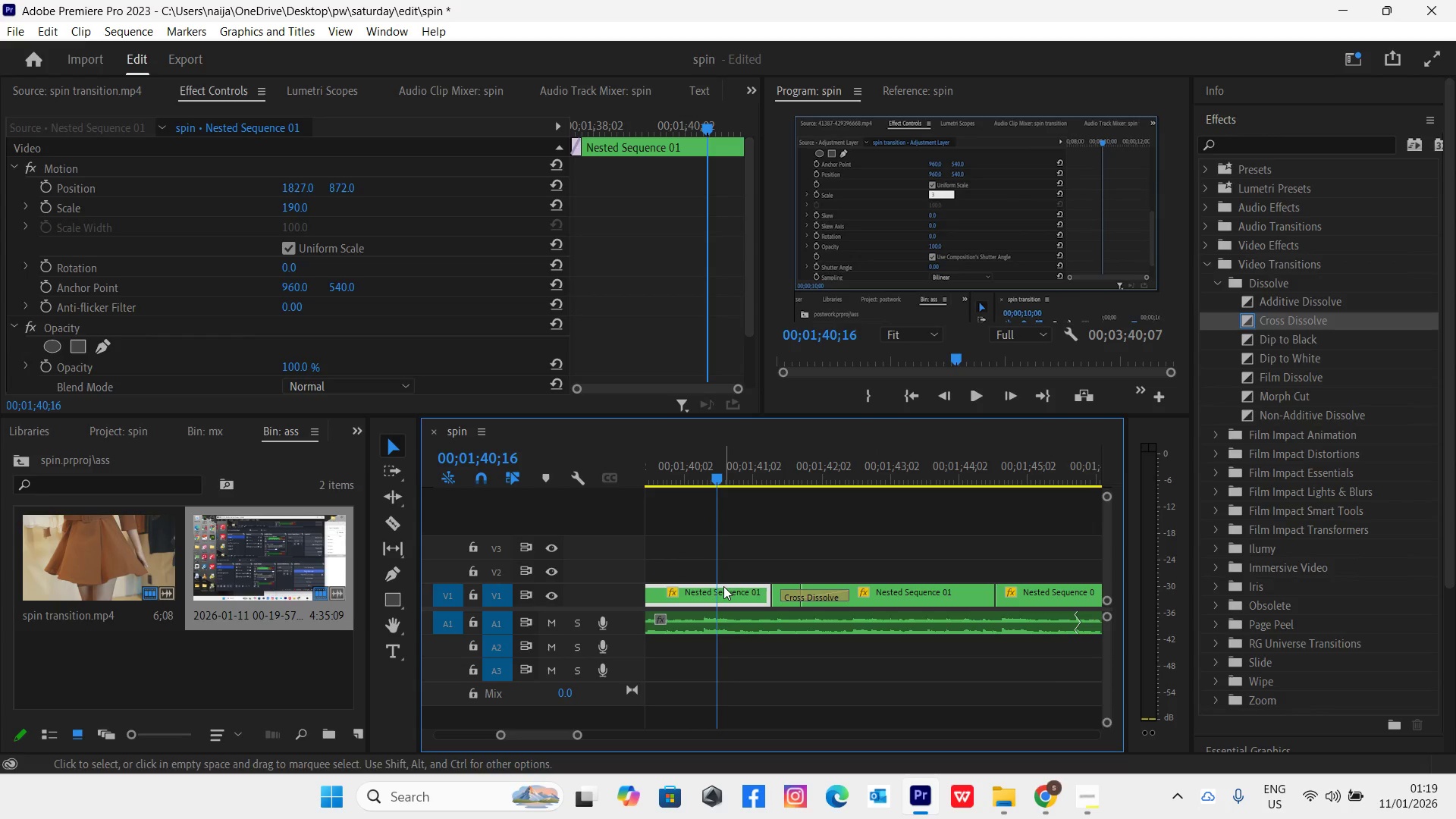 
wait(5.2)
 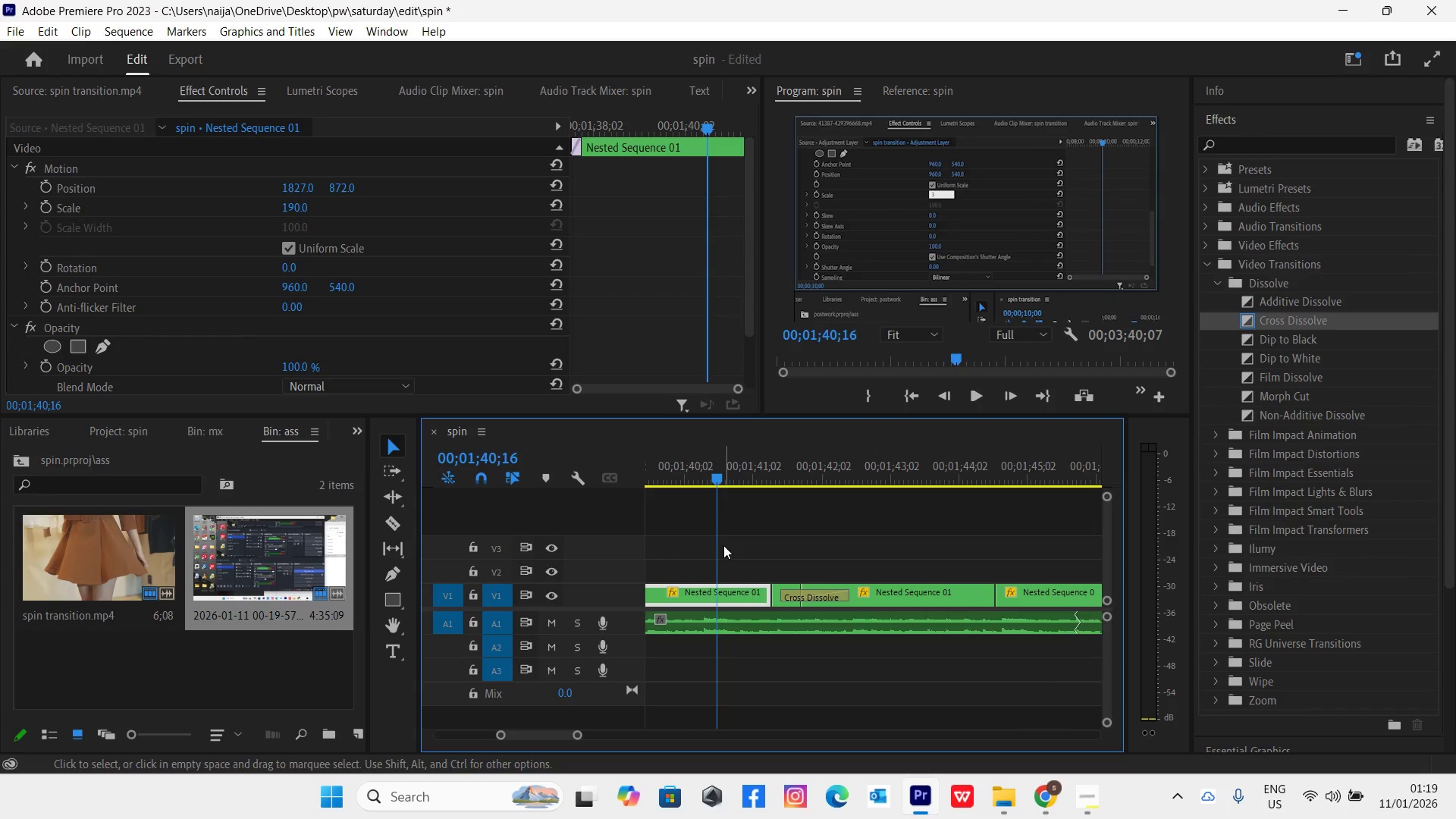 
left_click([1034, 589])
 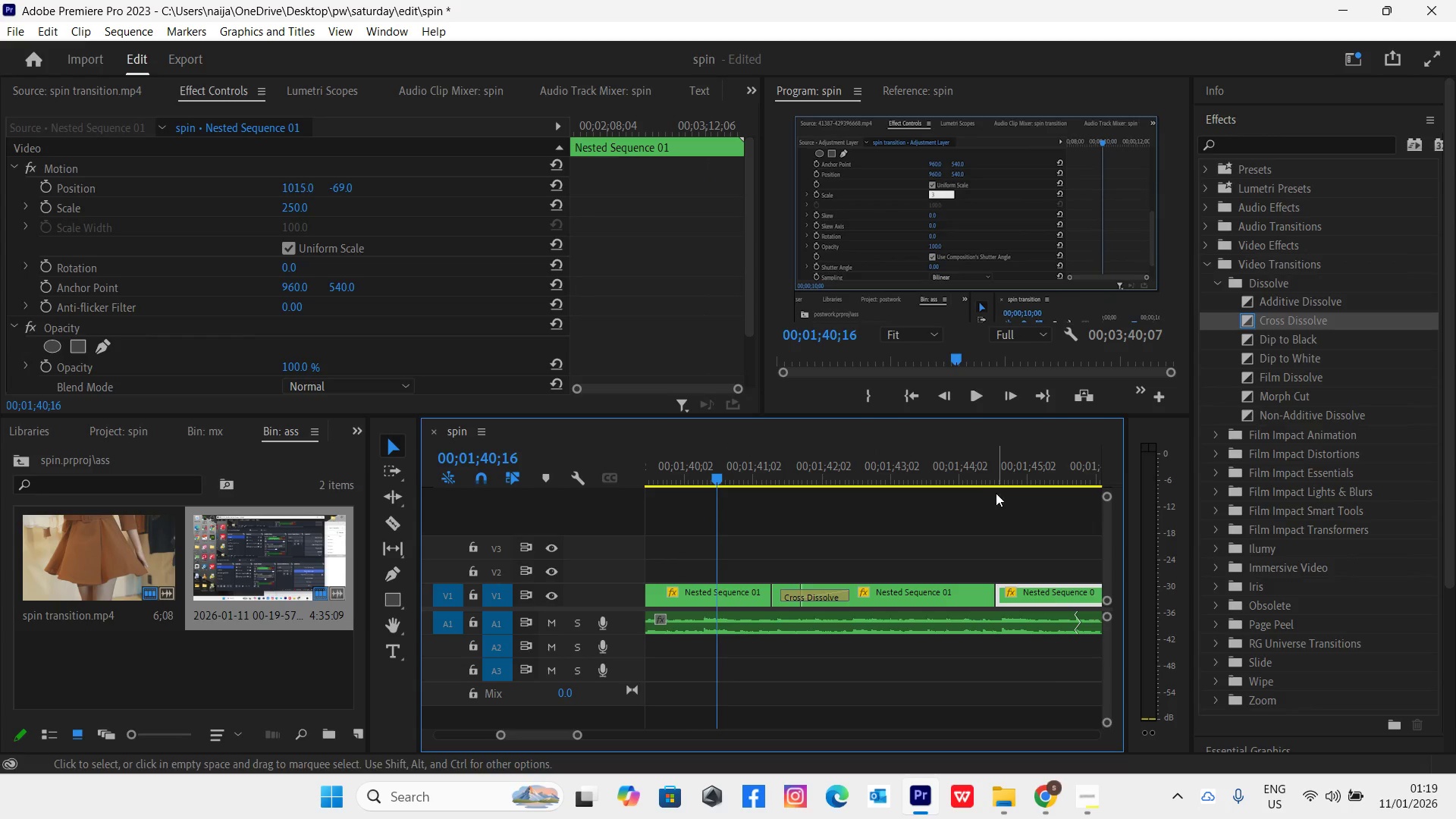 
left_click_drag(start_coordinate=[998, 479], to_coordinate=[1021, 510])
 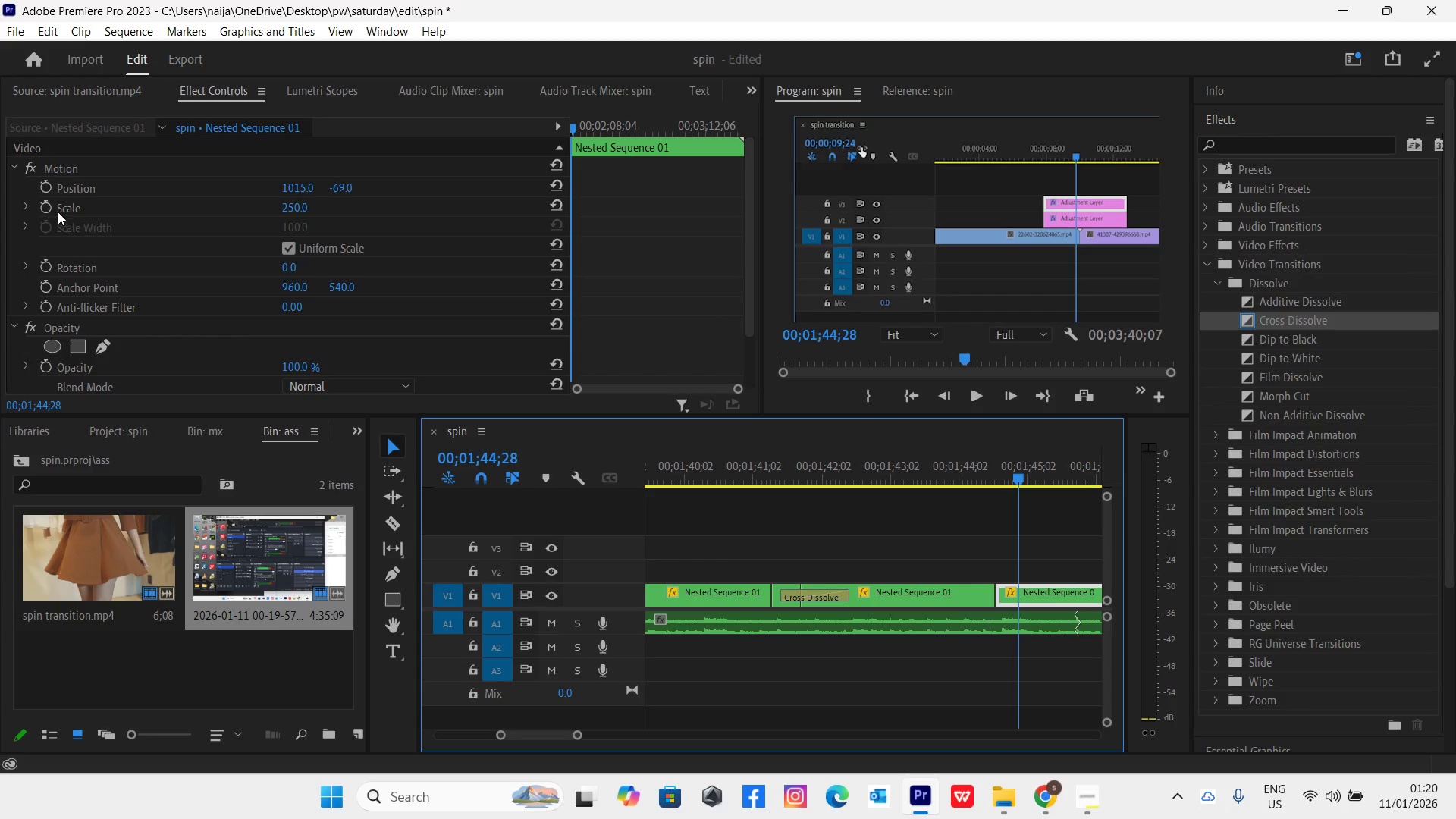 
left_click([47, 208])
 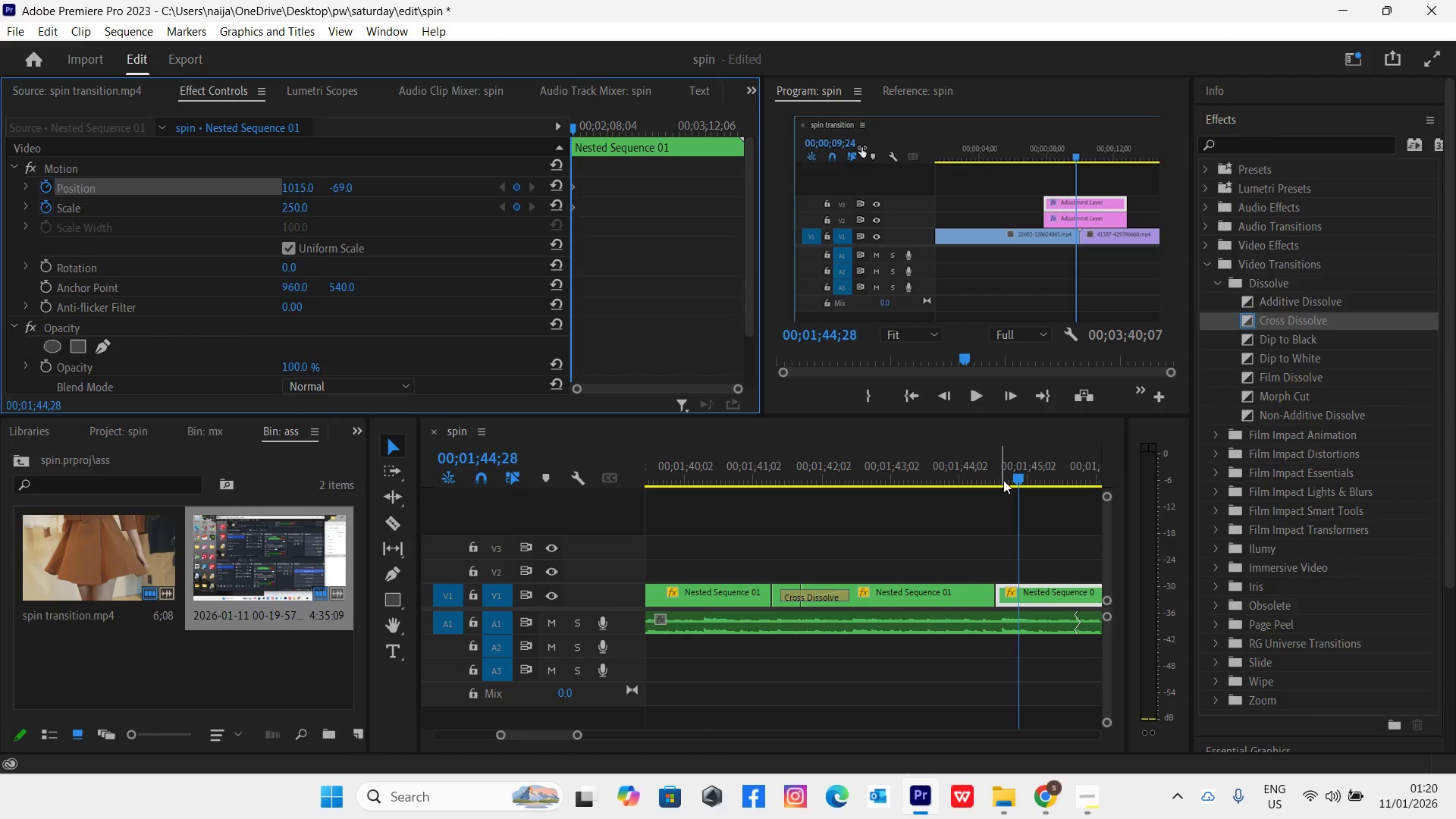 
left_click_drag(start_coordinate=[1018, 479], to_coordinate=[1034, 487])
 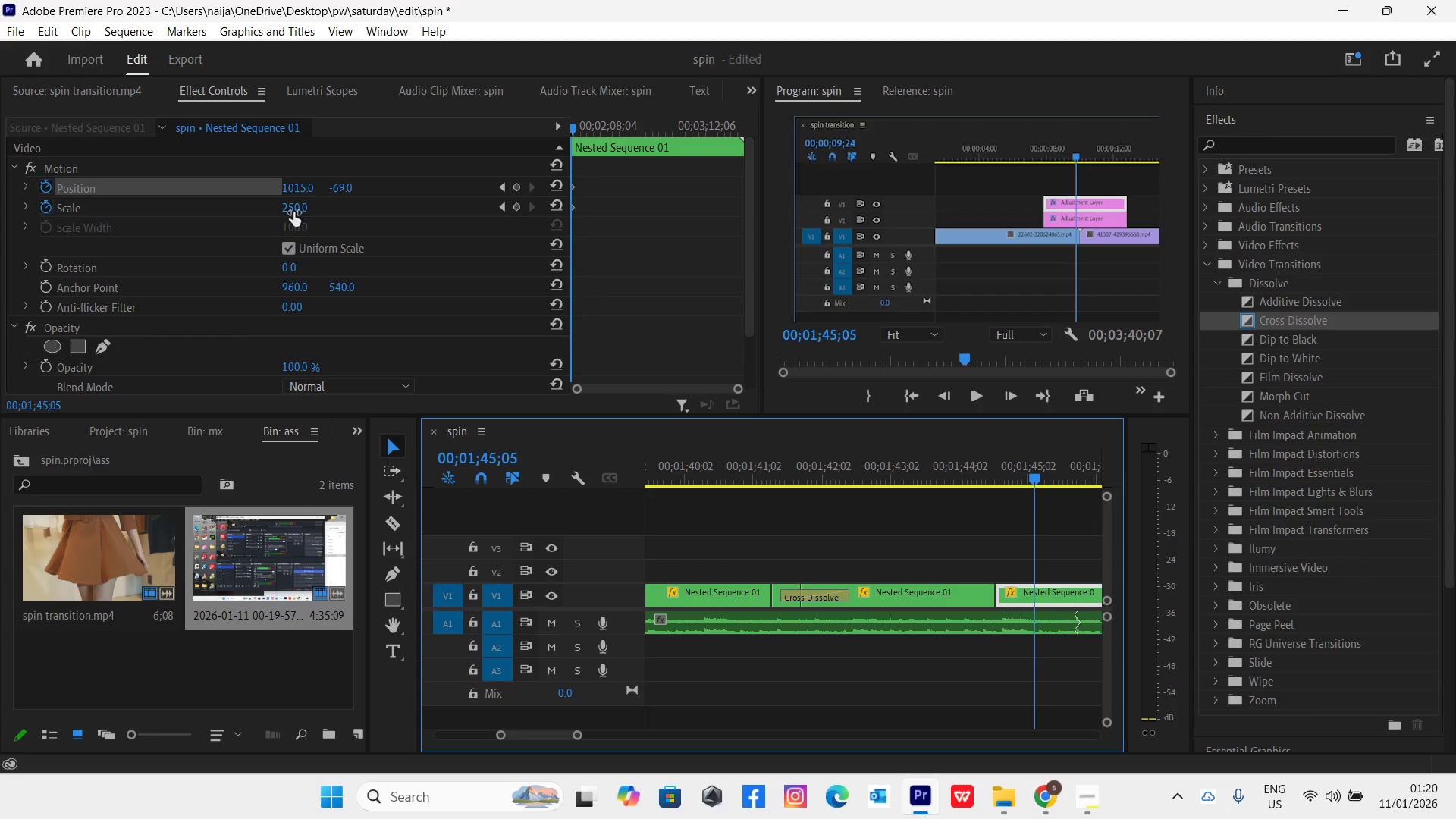 
left_click([292, 209])
 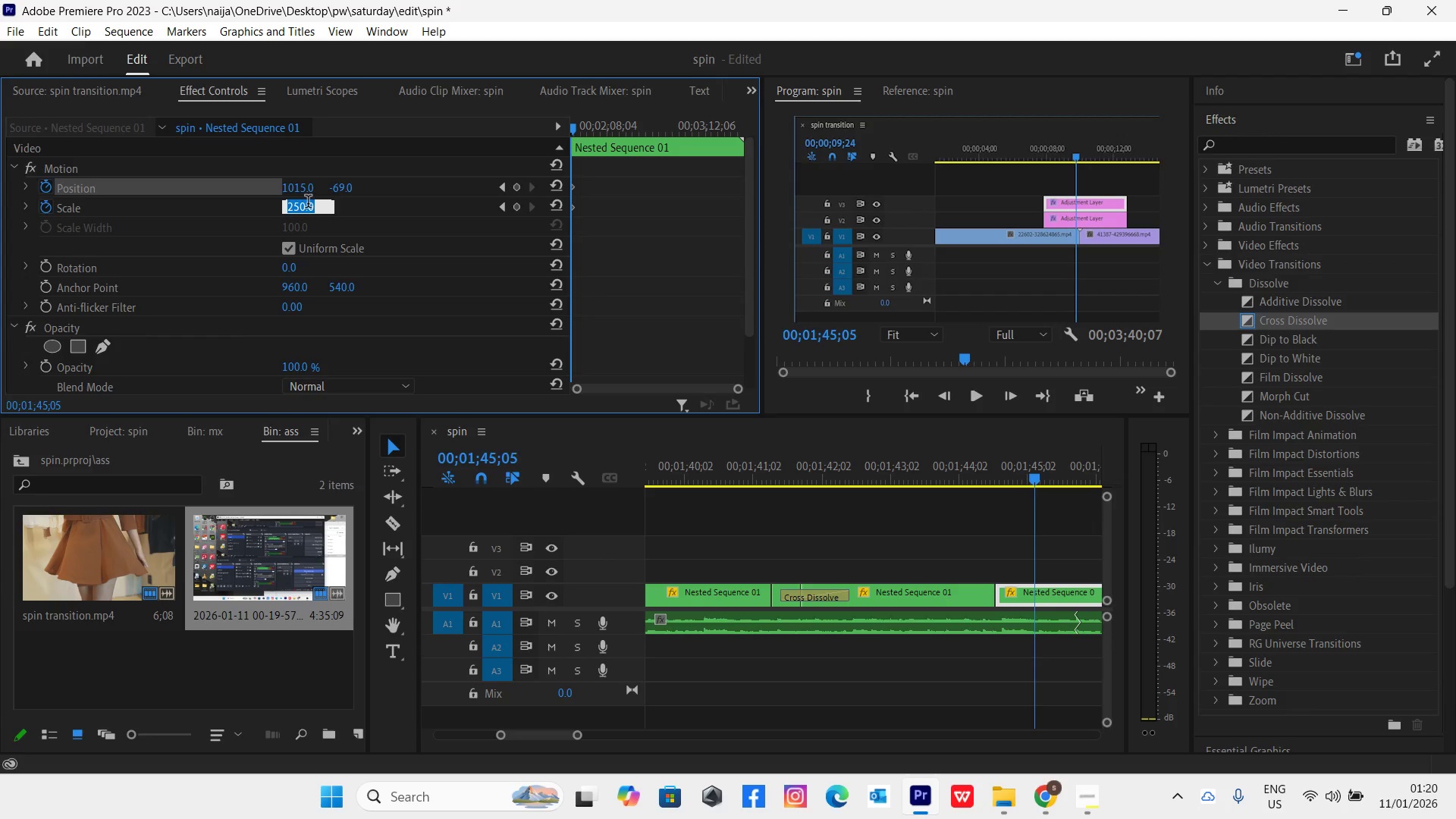 
type(190)
 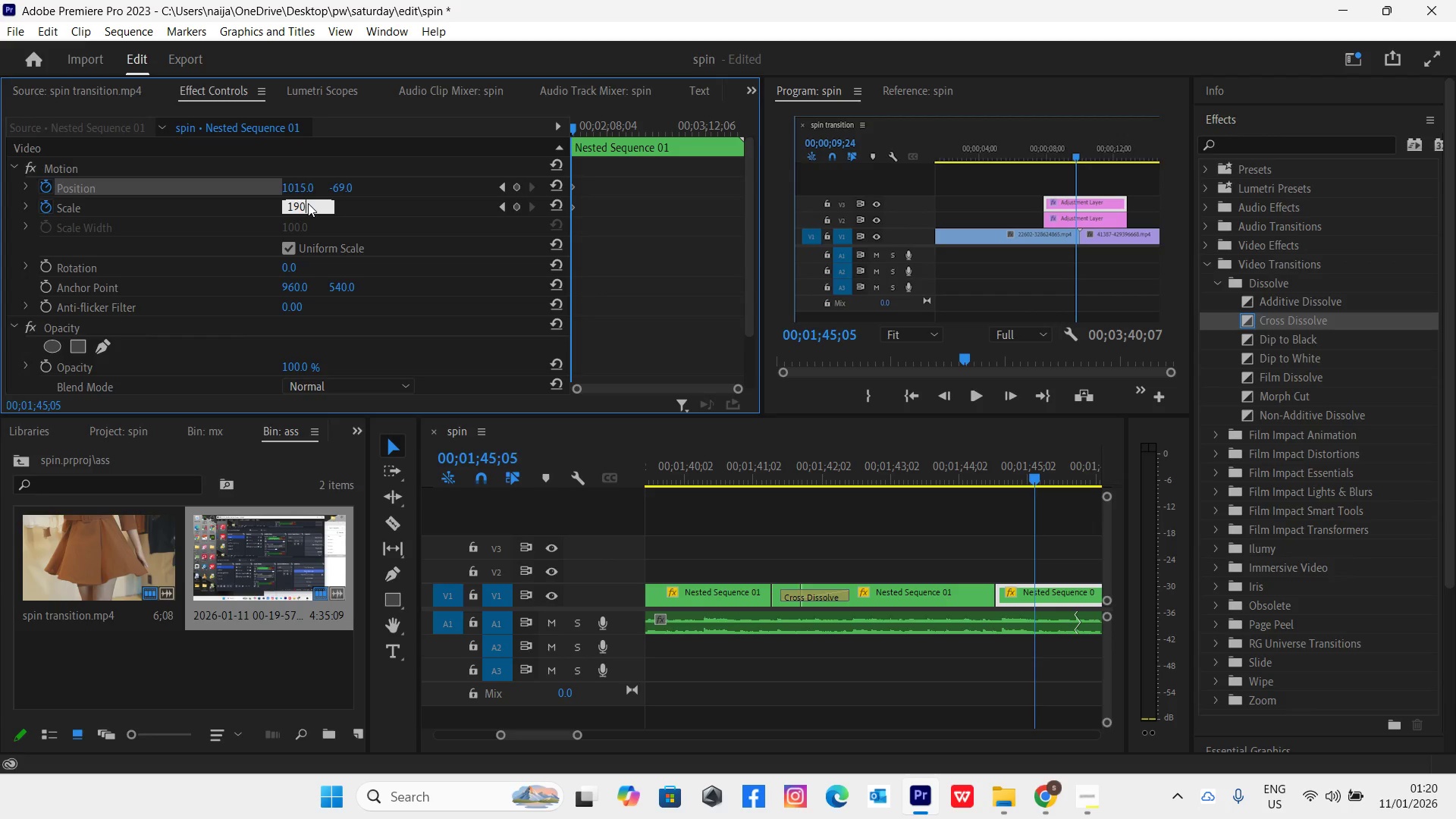 
key(Enter)
 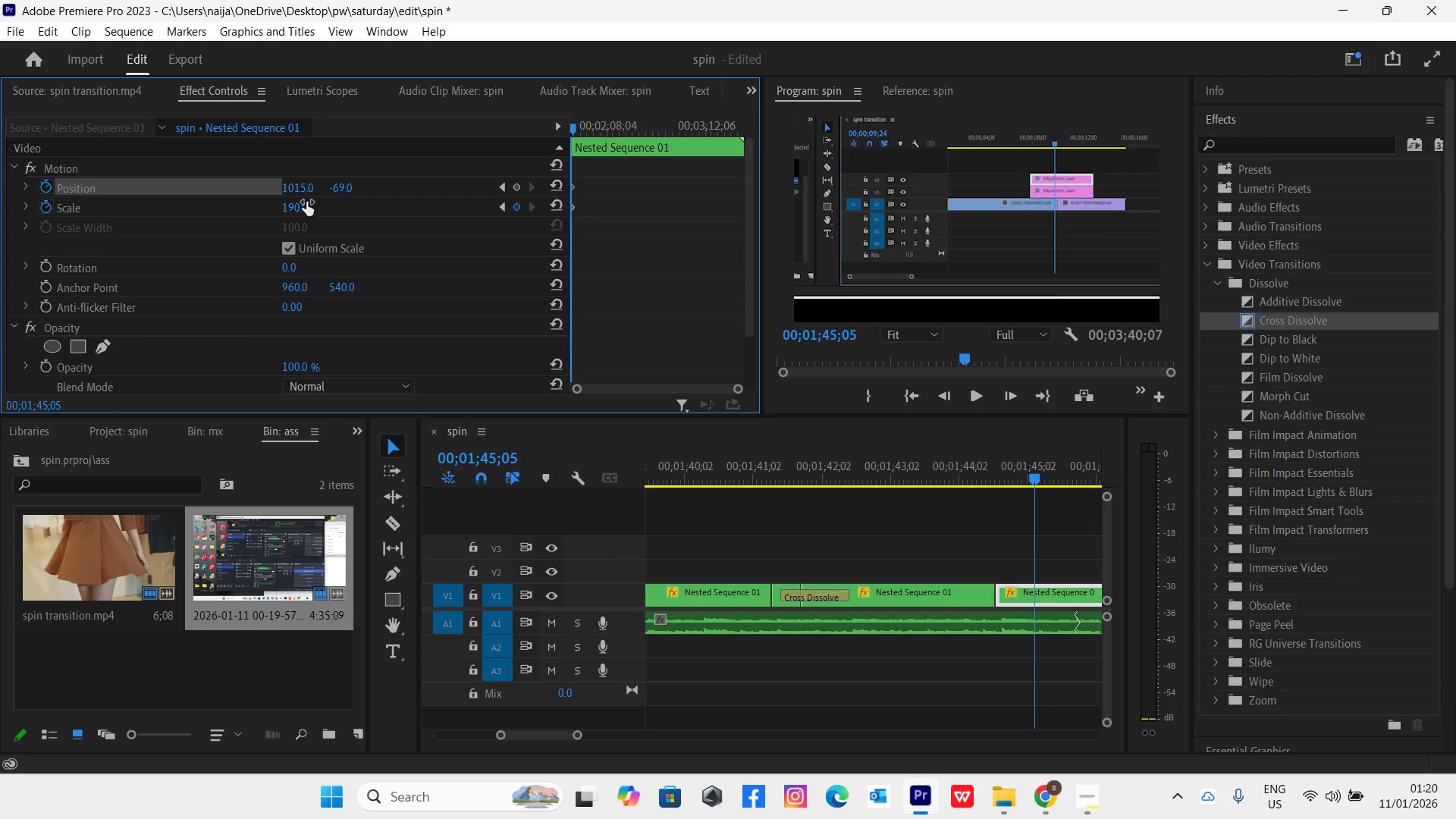 
left_click([296, 188])
 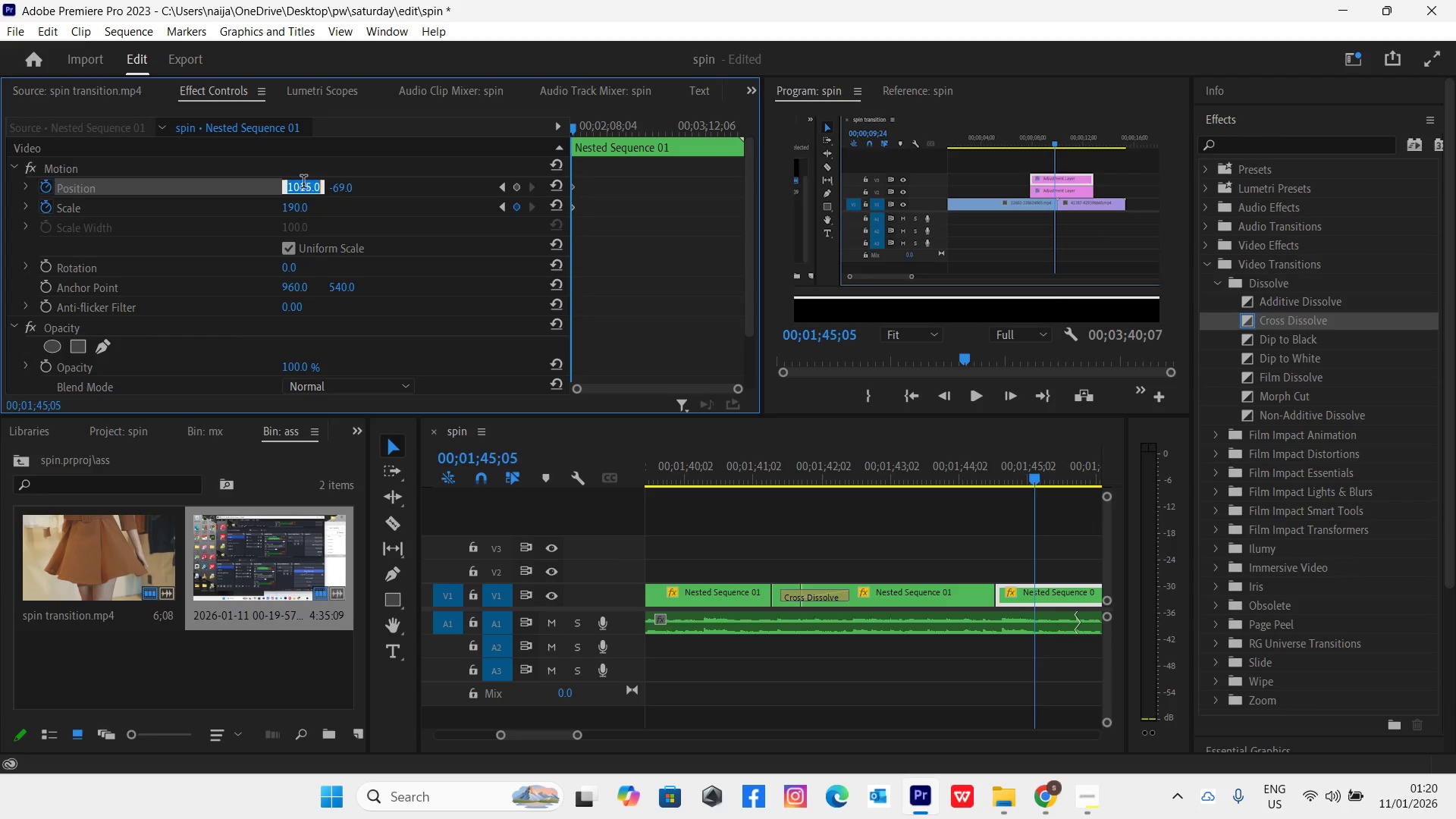 
type(1827)
 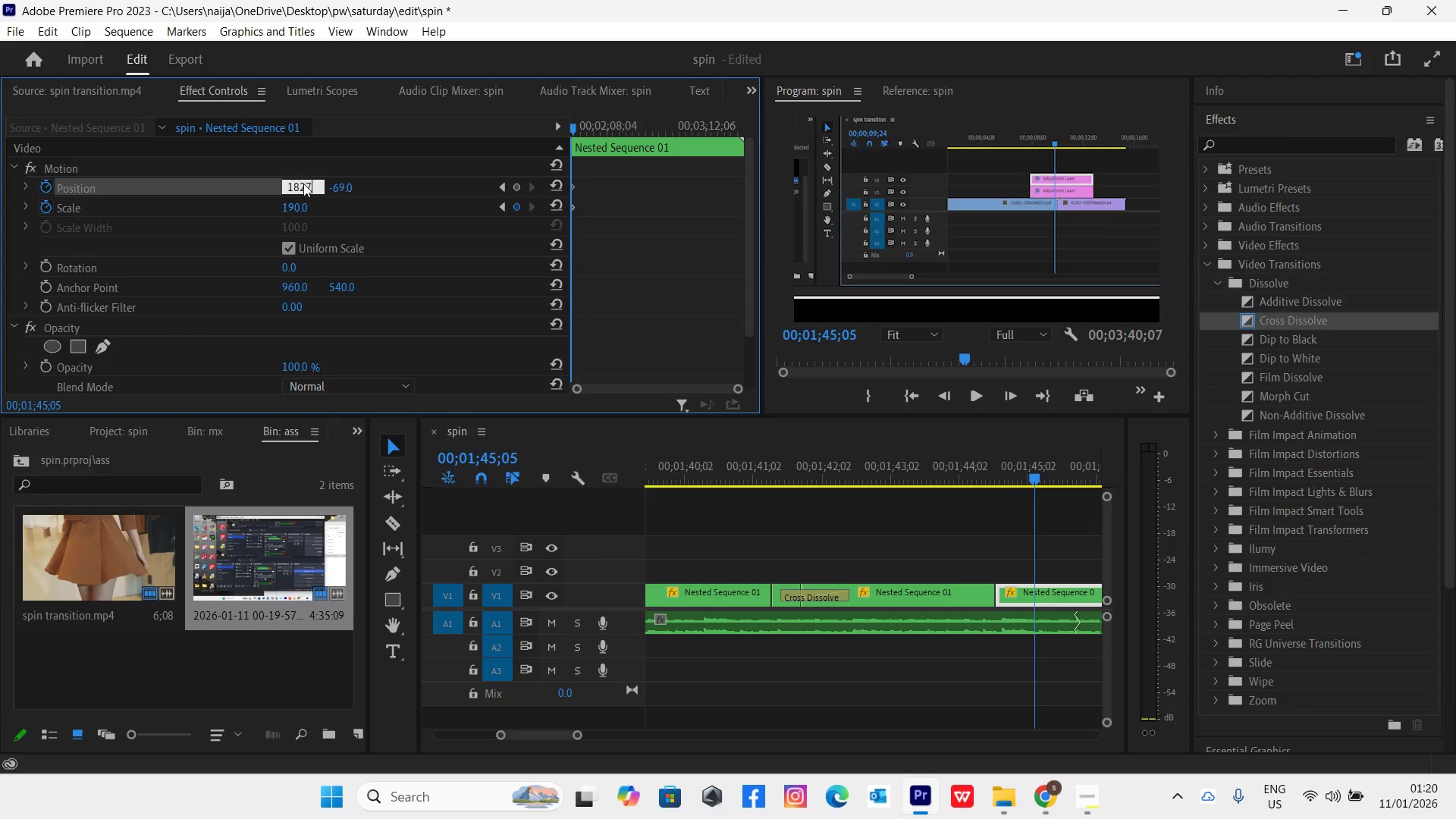 
key(Enter)
 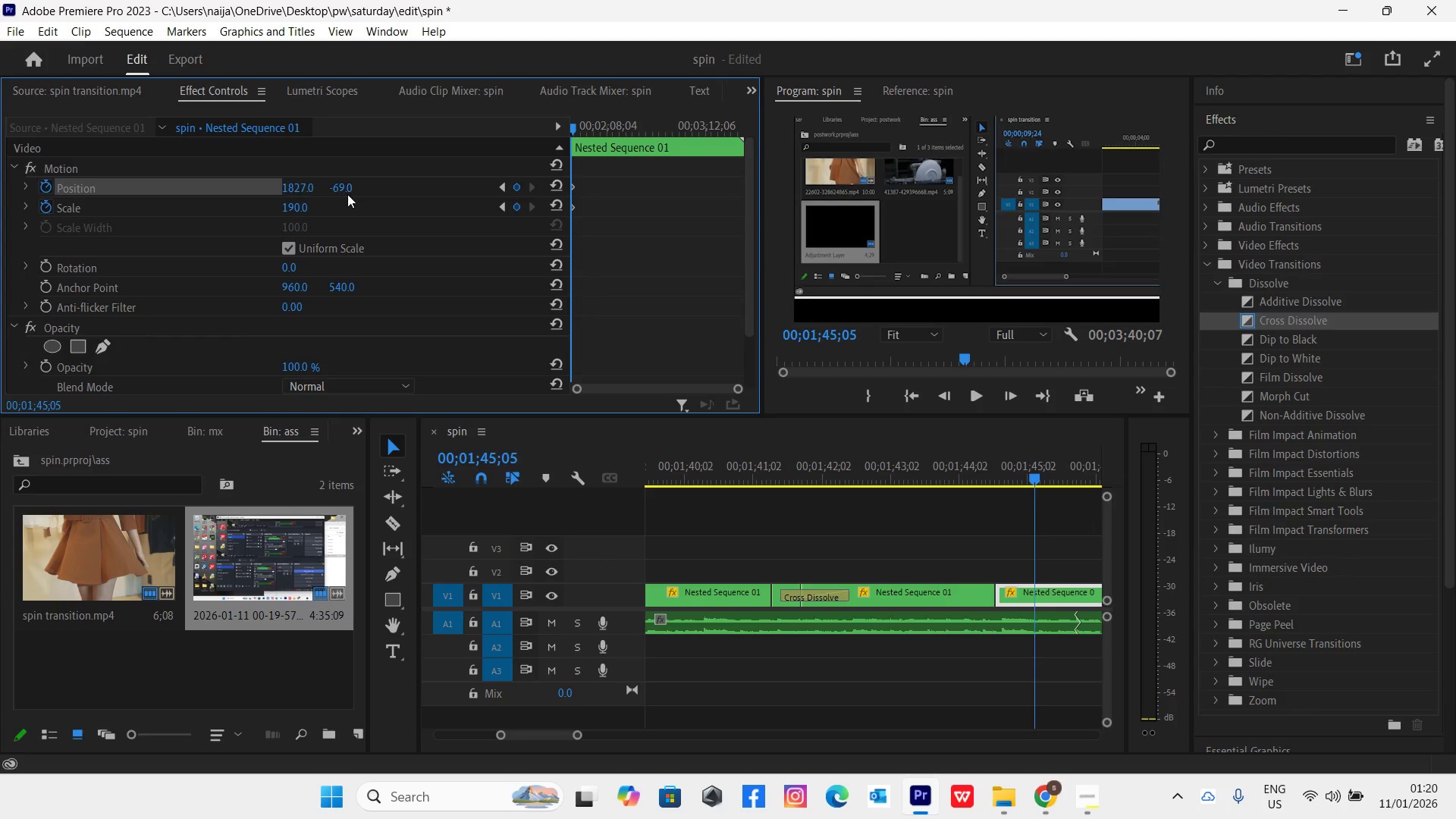 
left_click([347, 188])
 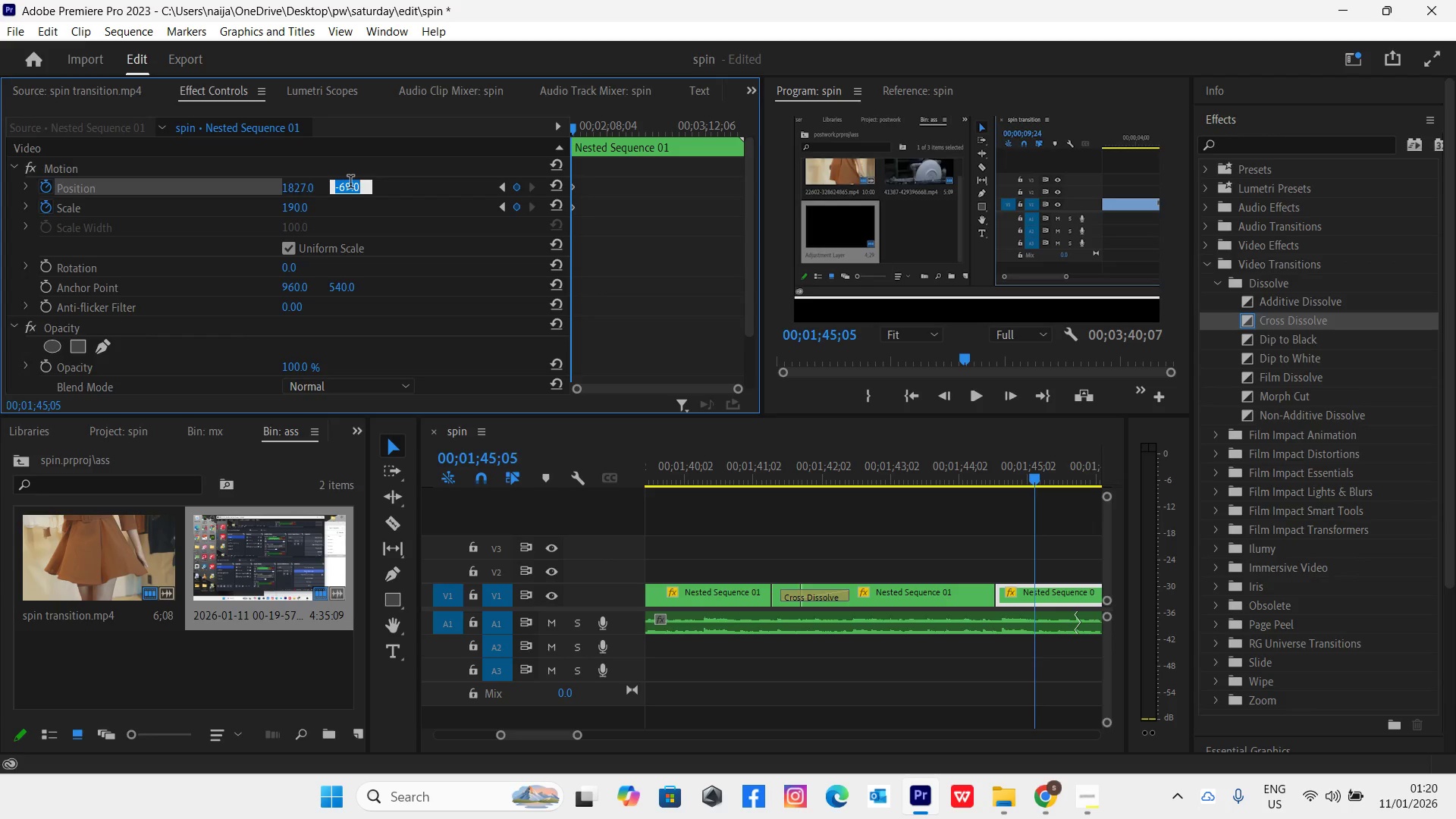 
type(872)
 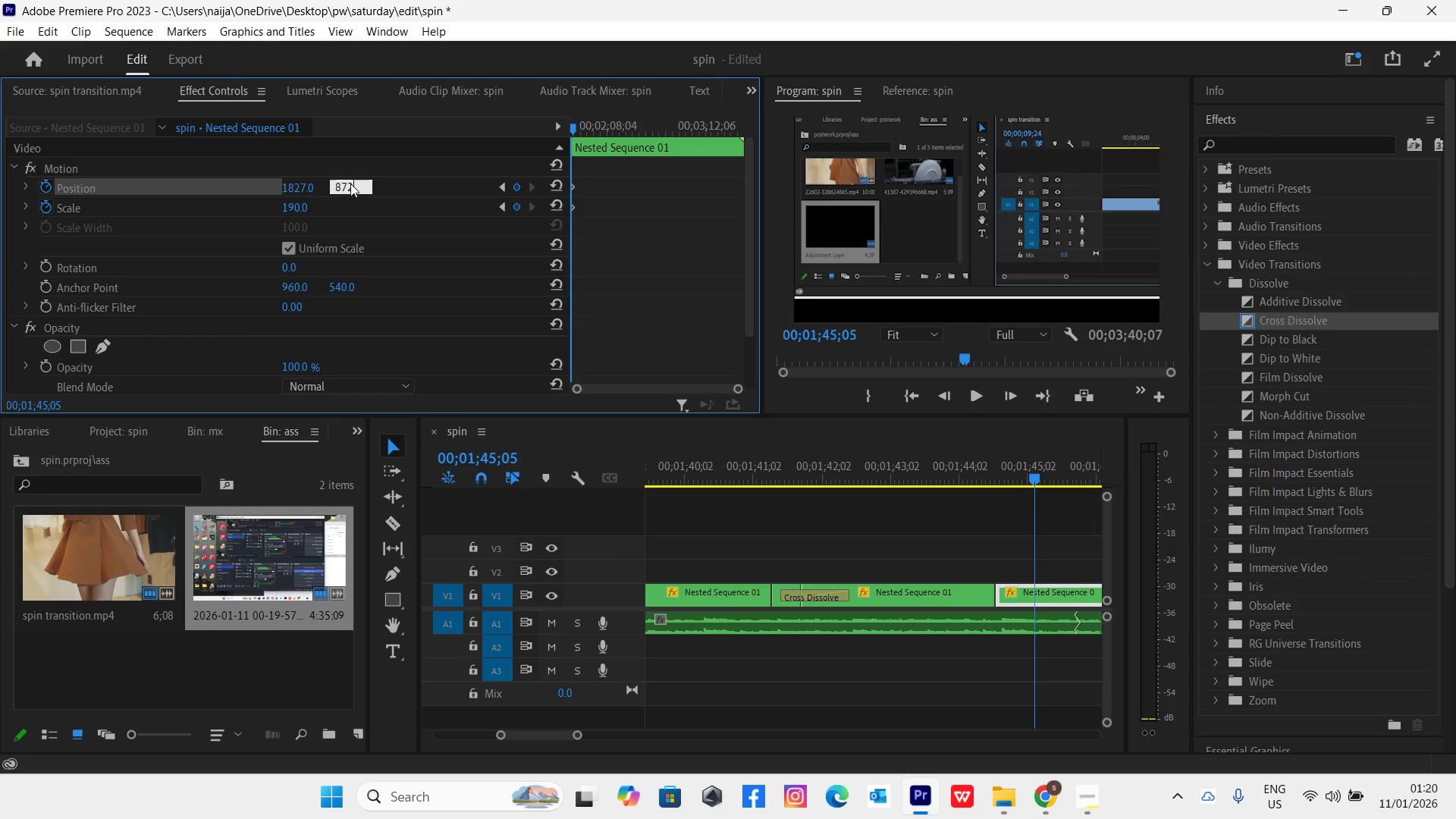 
key(Enter)
 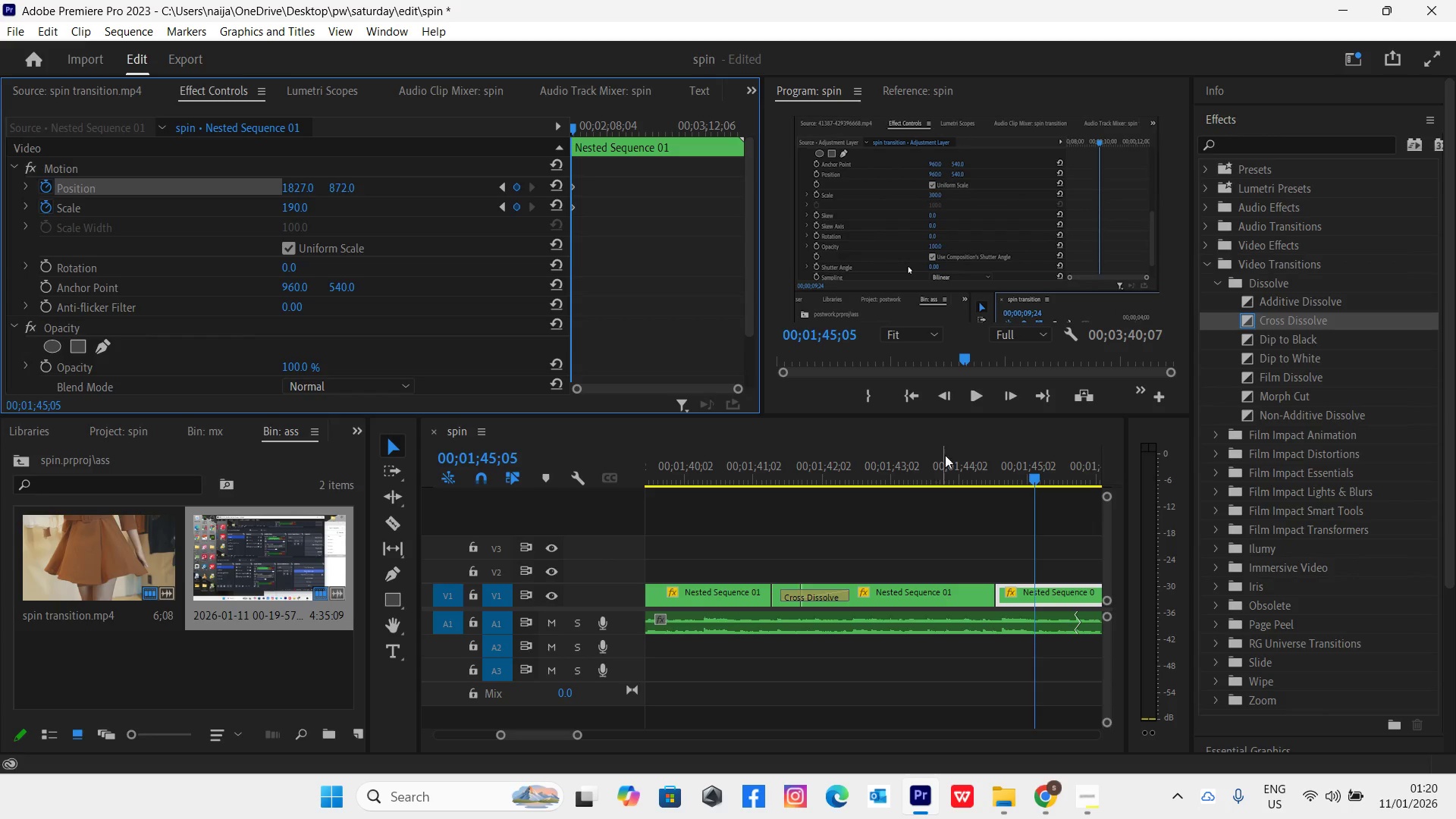 
left_click_drag(start_coordinate=[990, 474], to_coordinate=[1046, 510])
 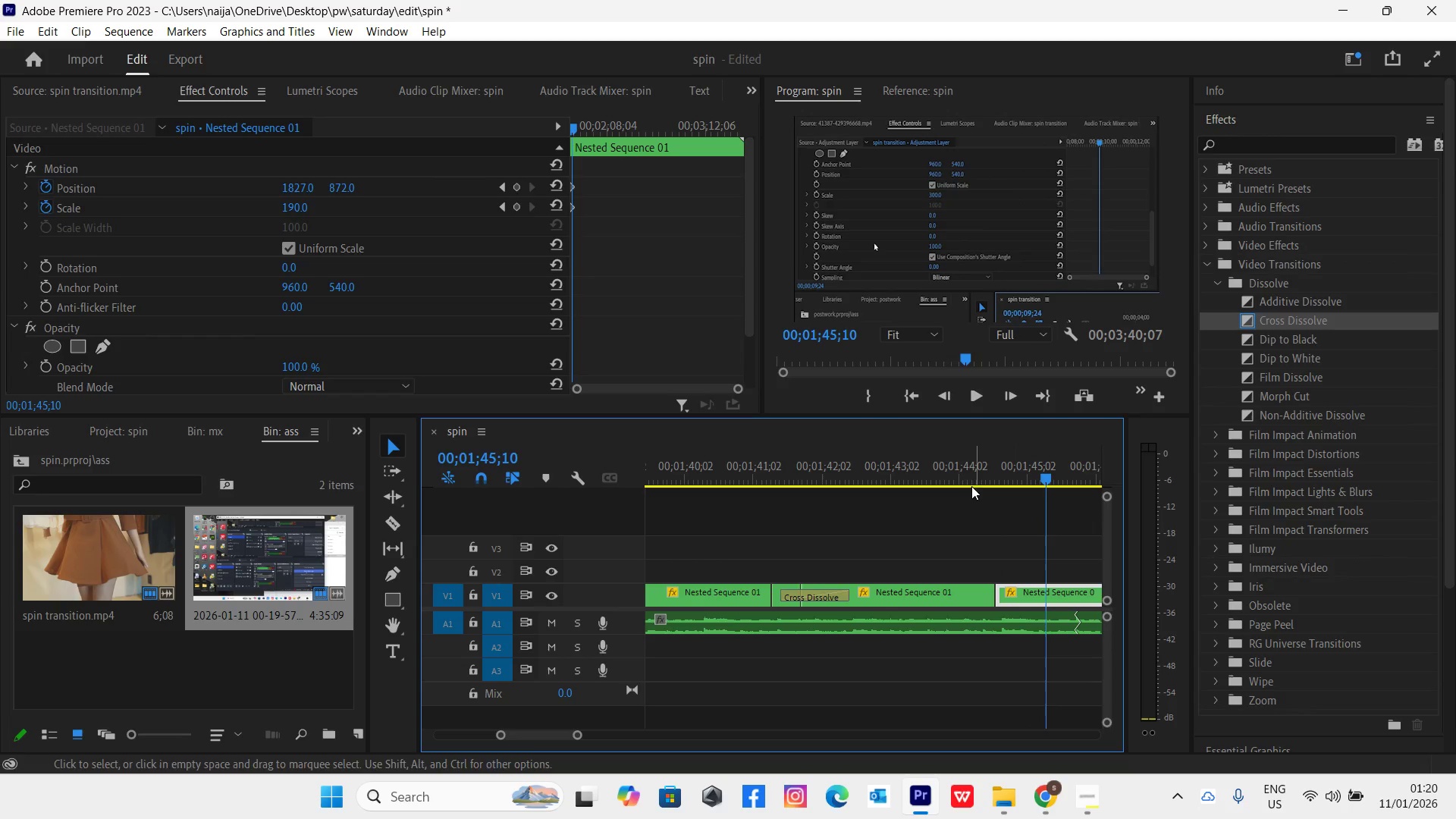 
left_click([959, 475])
 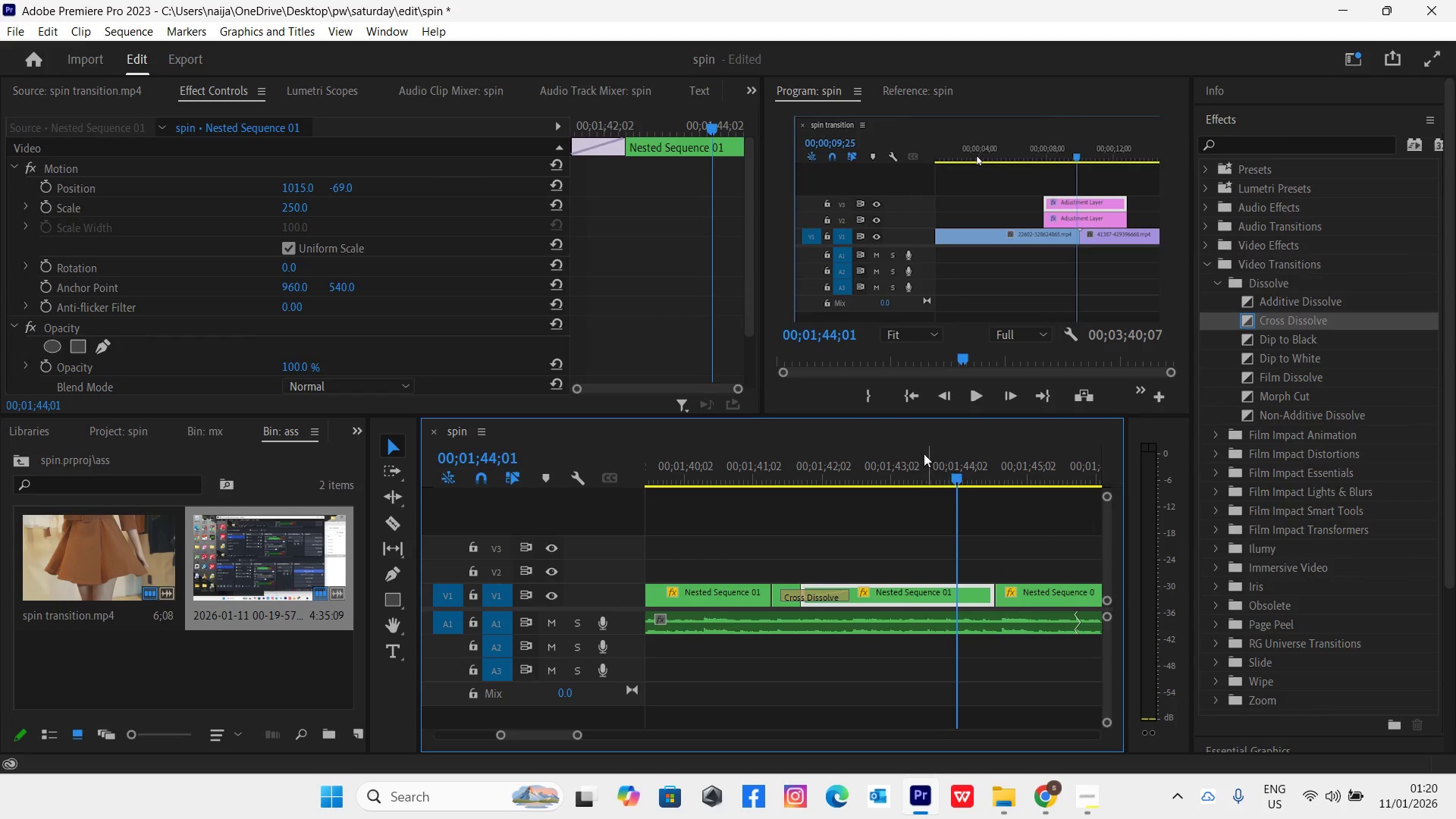 
key(Space)
 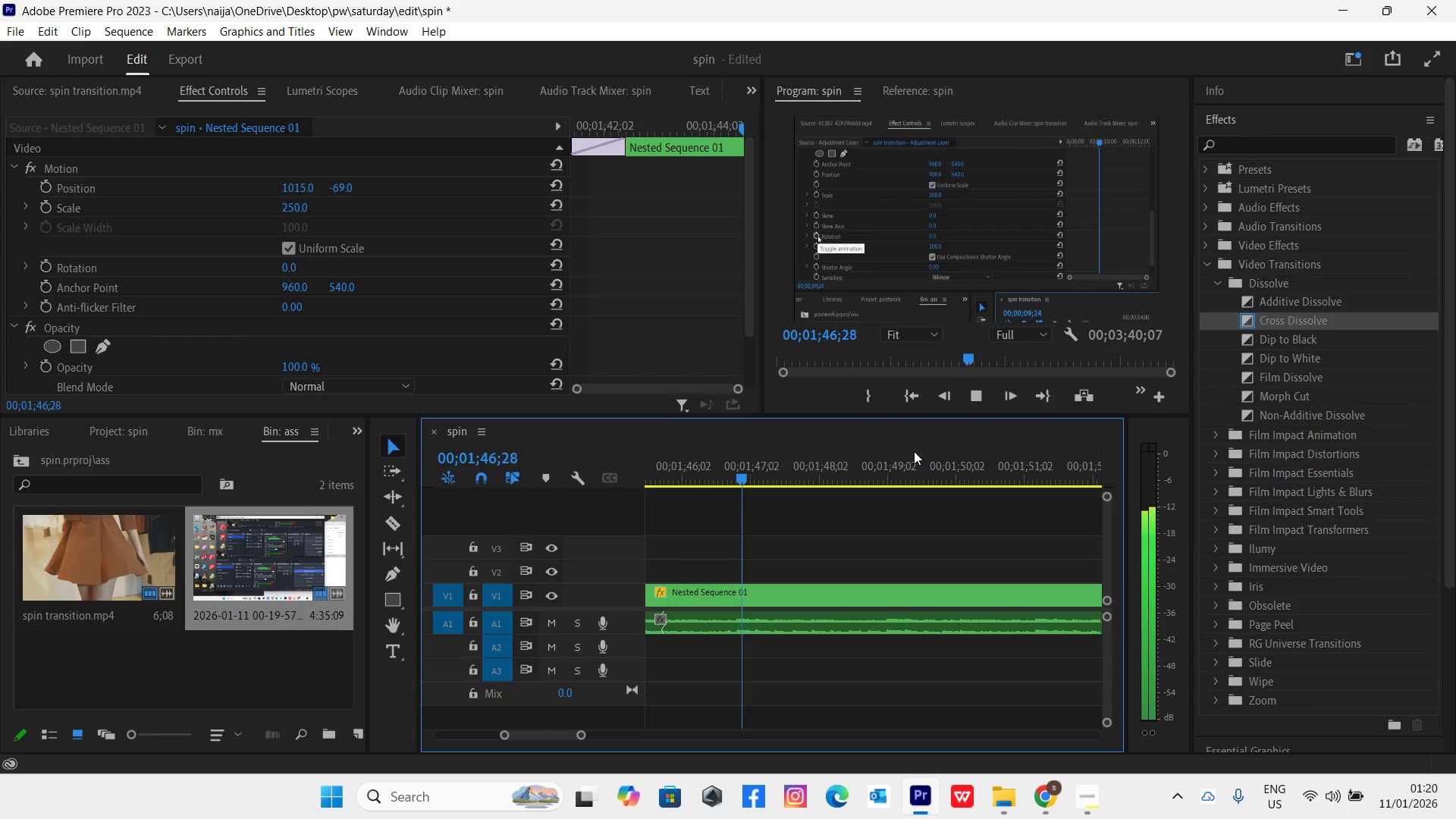 
wait(5.09)
 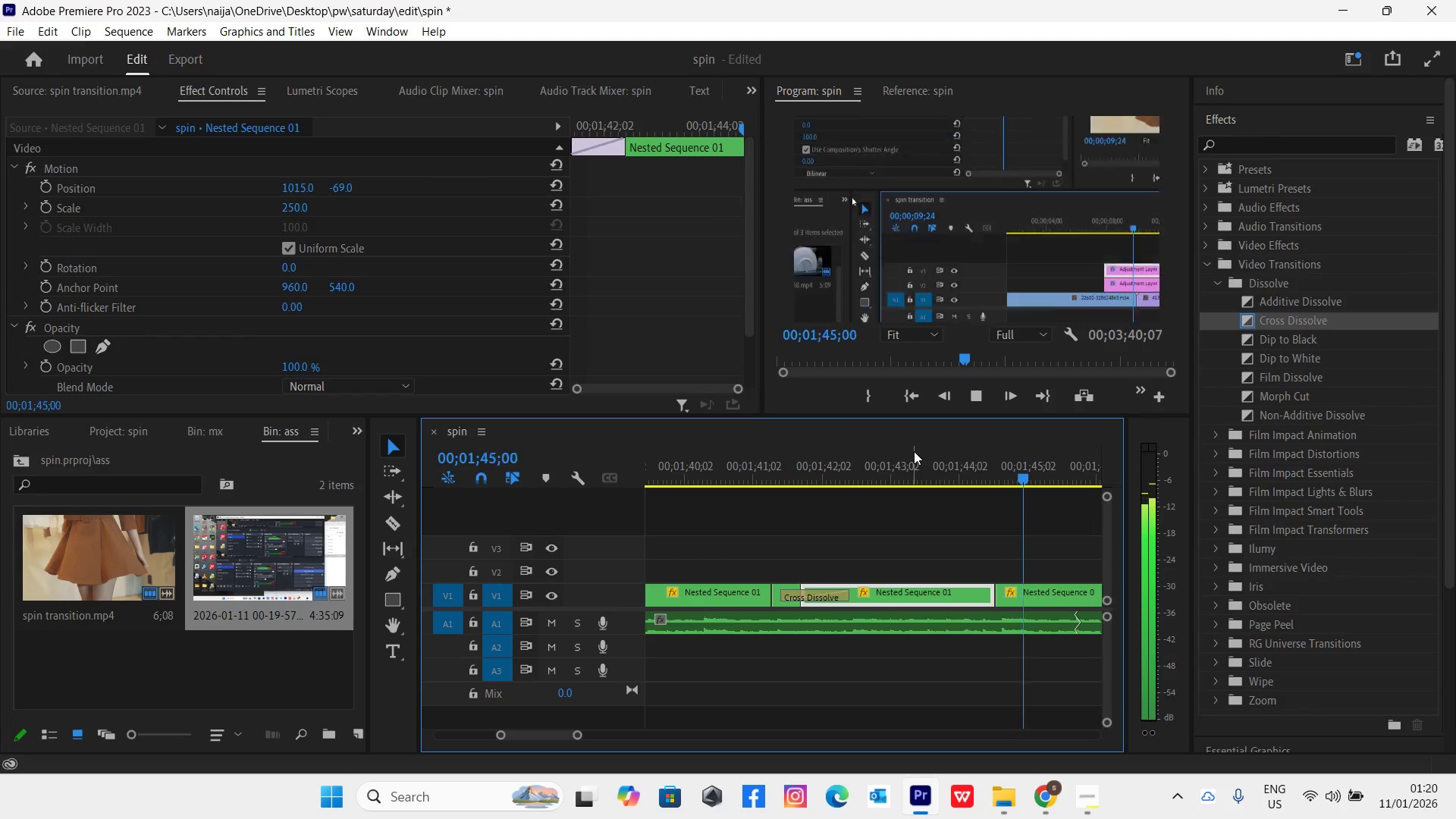 
key(Space)
 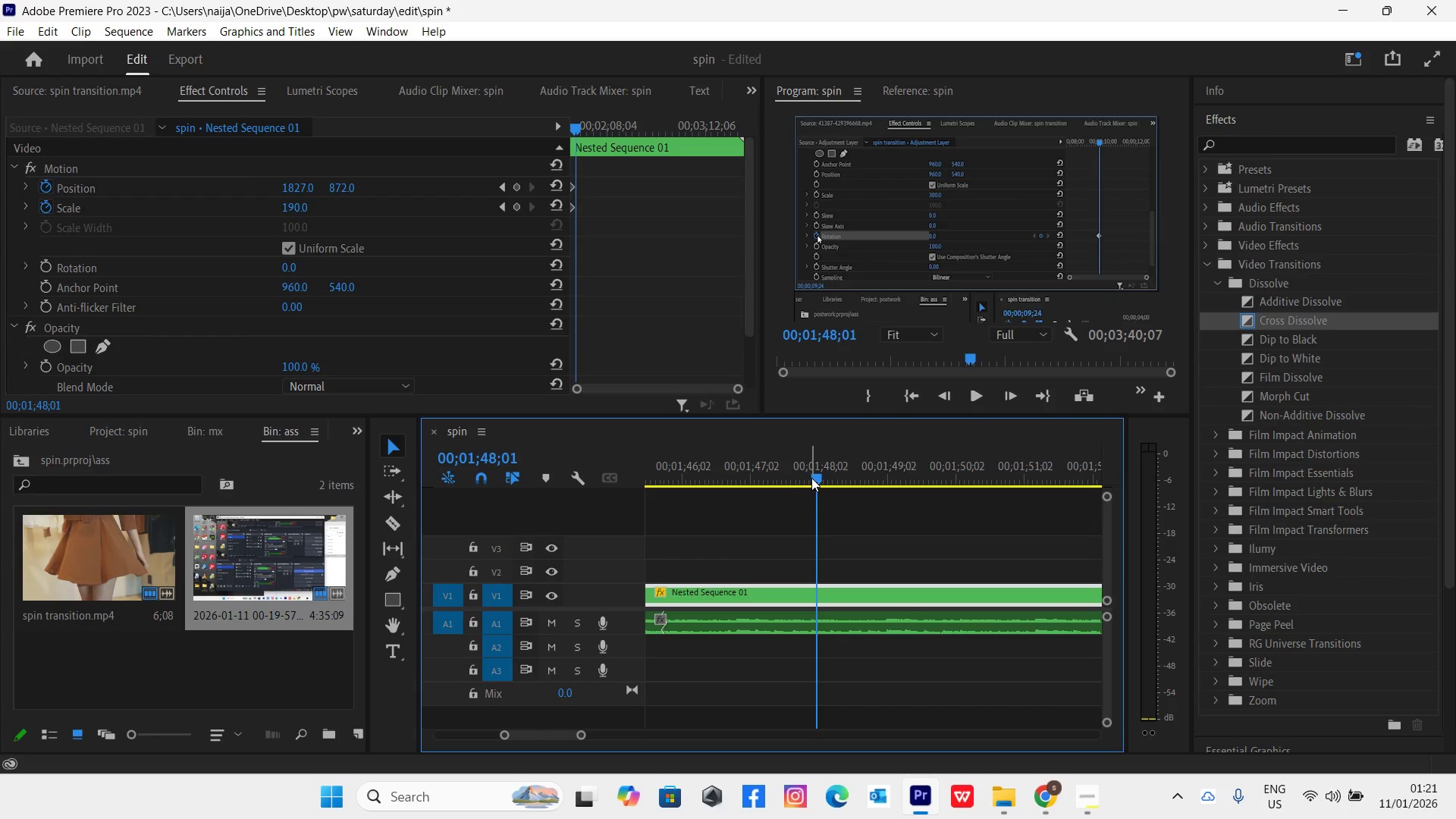 
wait(55.84)
 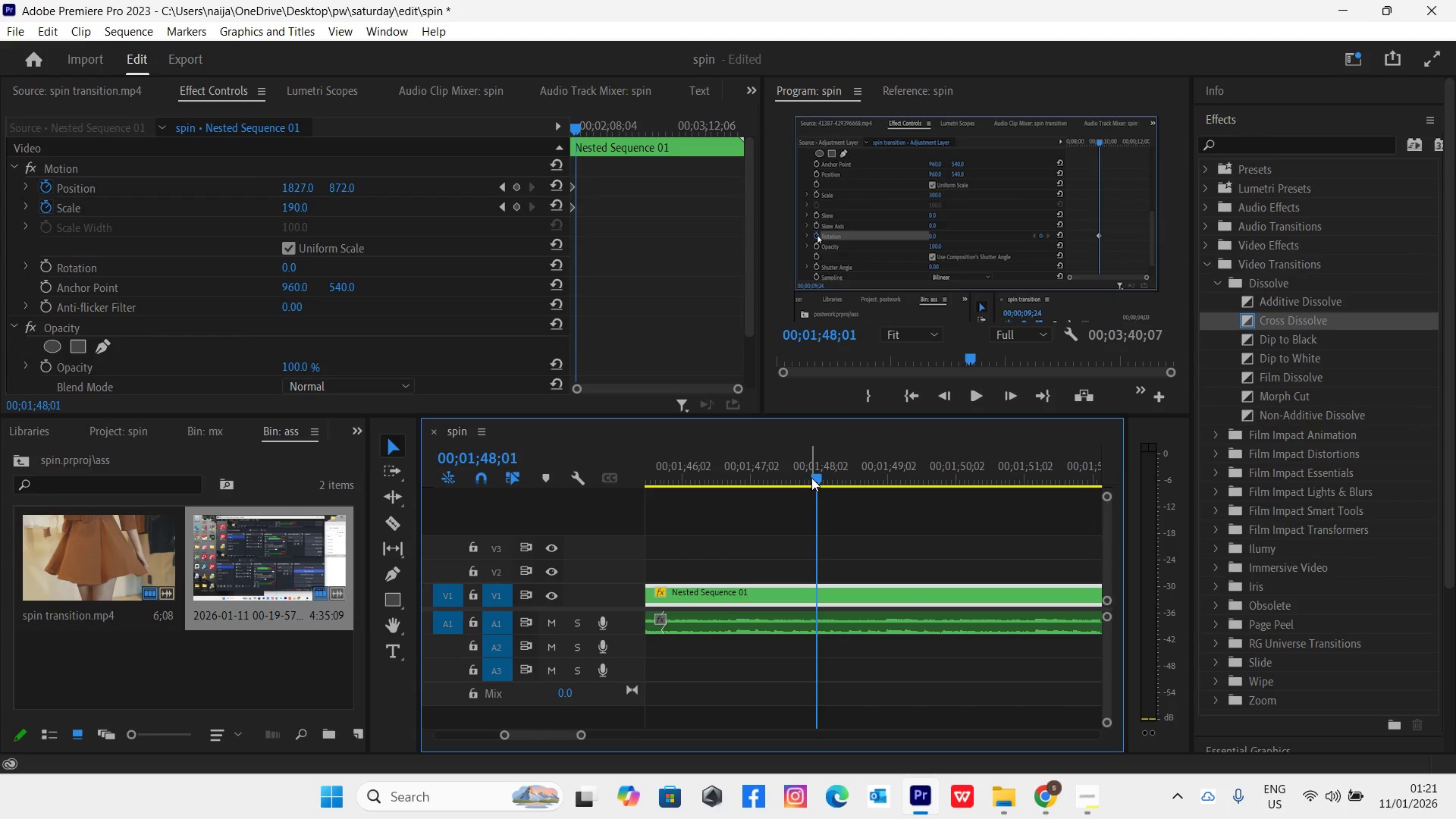 
key(C)
 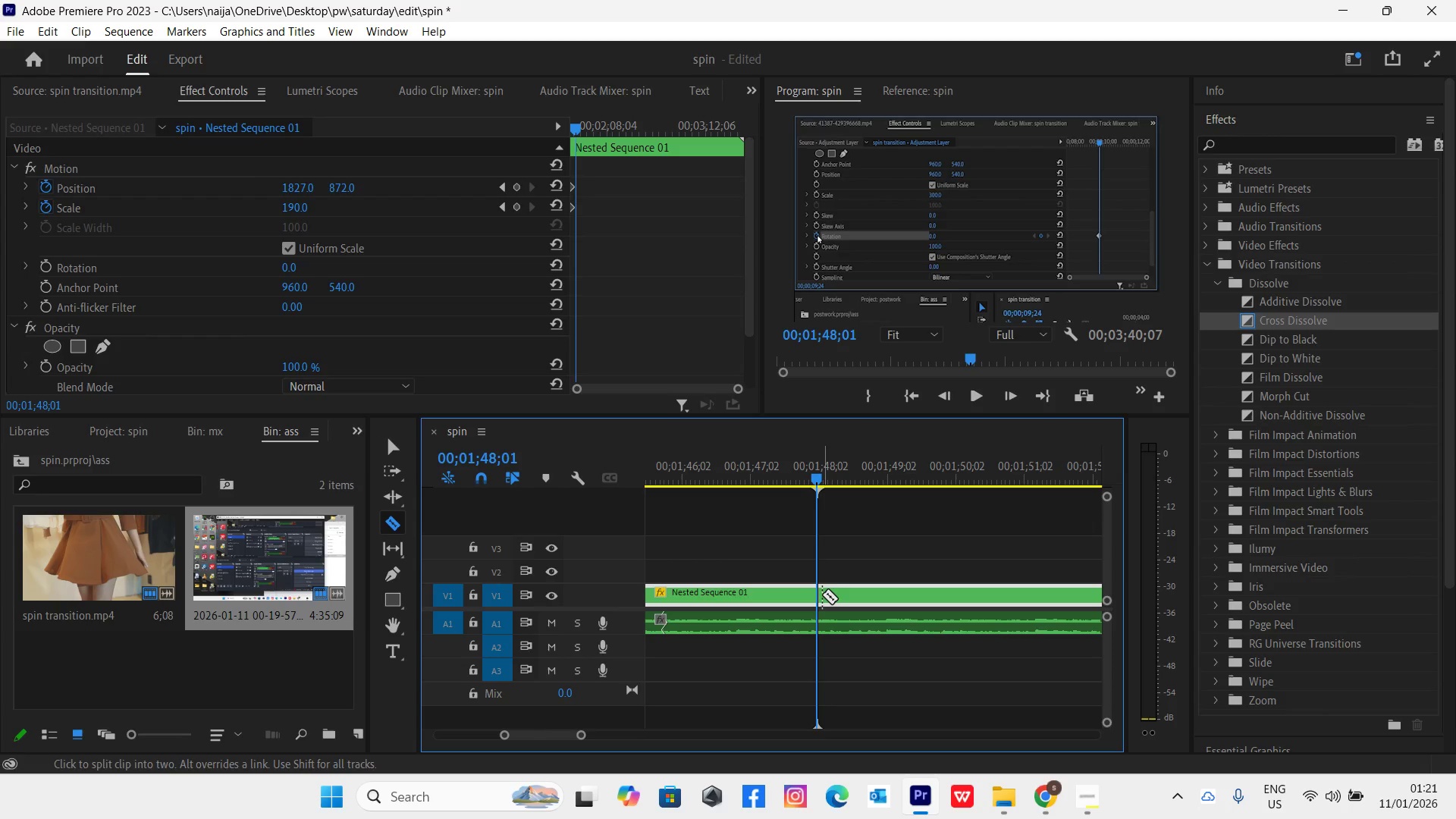 
left_click([821, 594])
 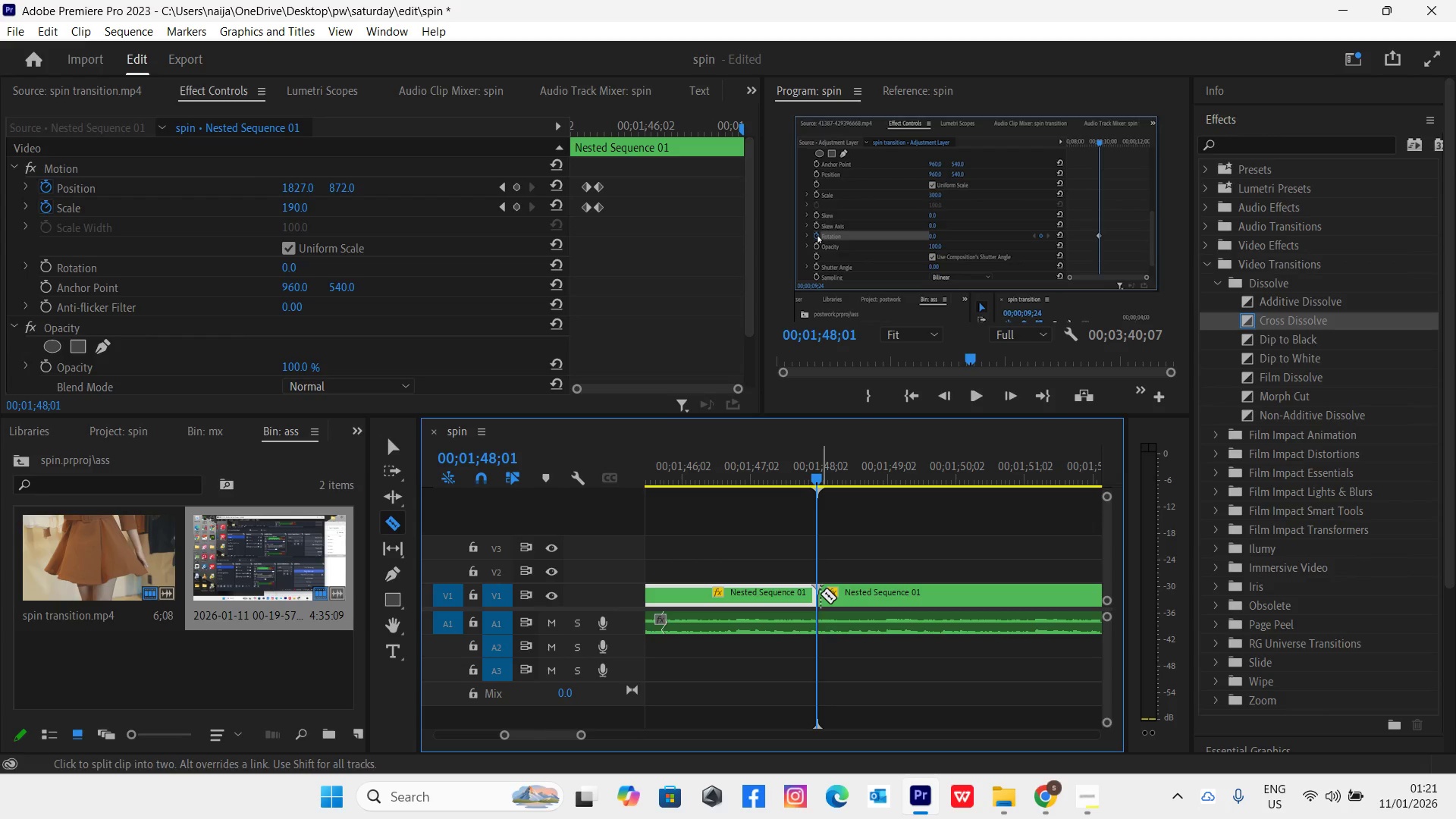 
key(V)
 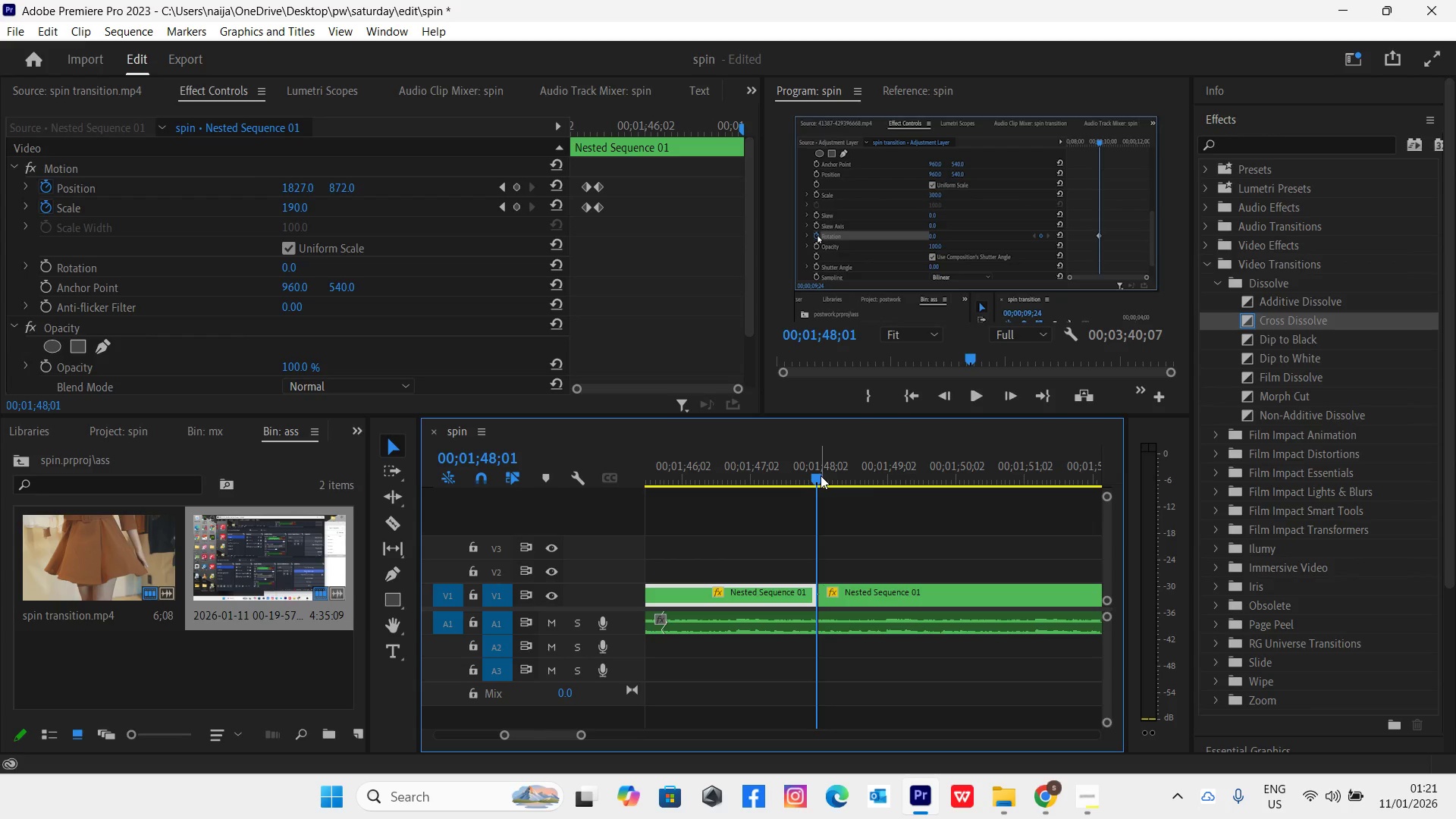 
left_click_drag(start_coordinate=[821, 479], to_coordinate=[849, 488])
 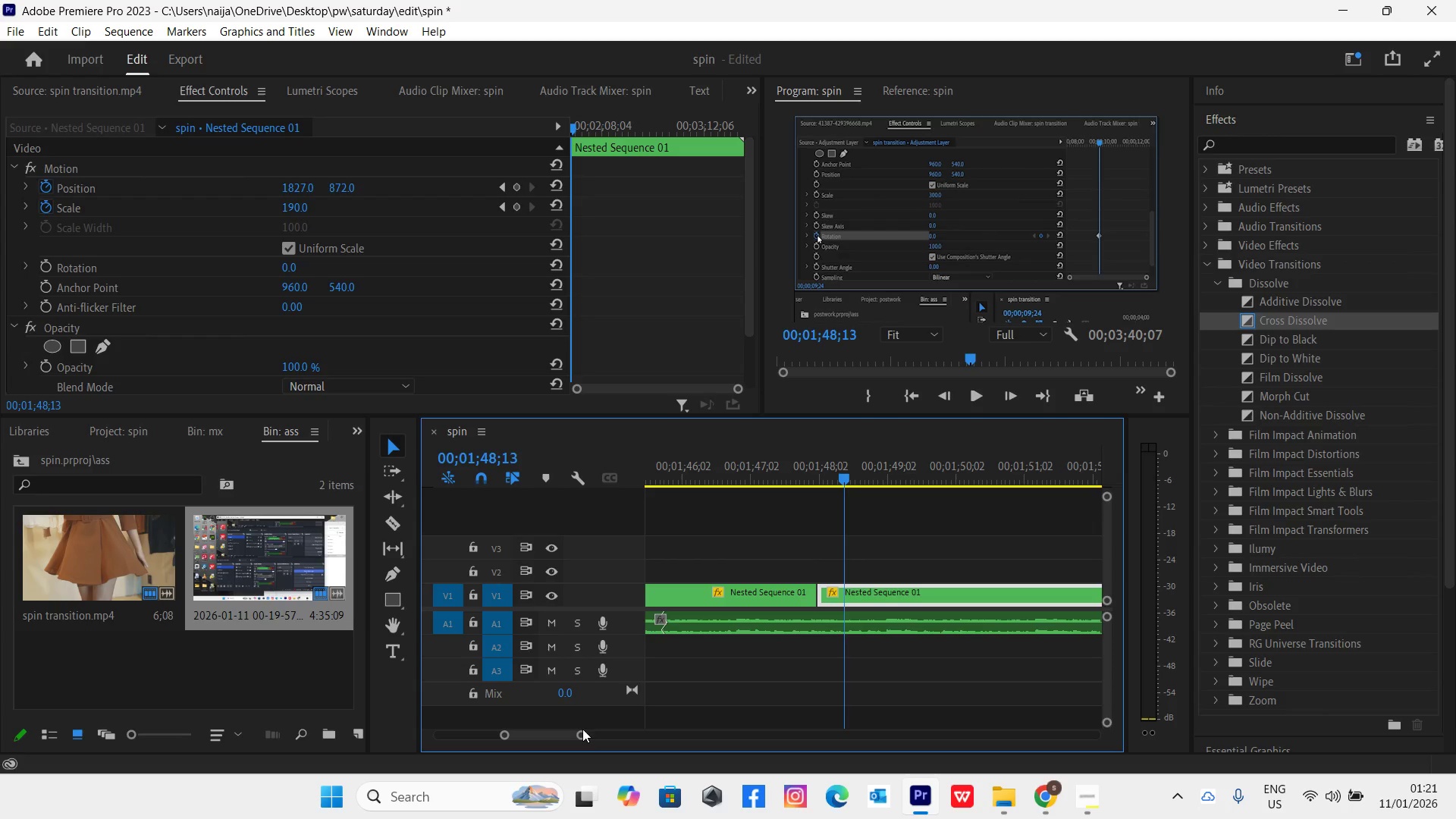 
left_click_drag(start_coordinate=[585, 732], to_coordinate=[599, 735])
 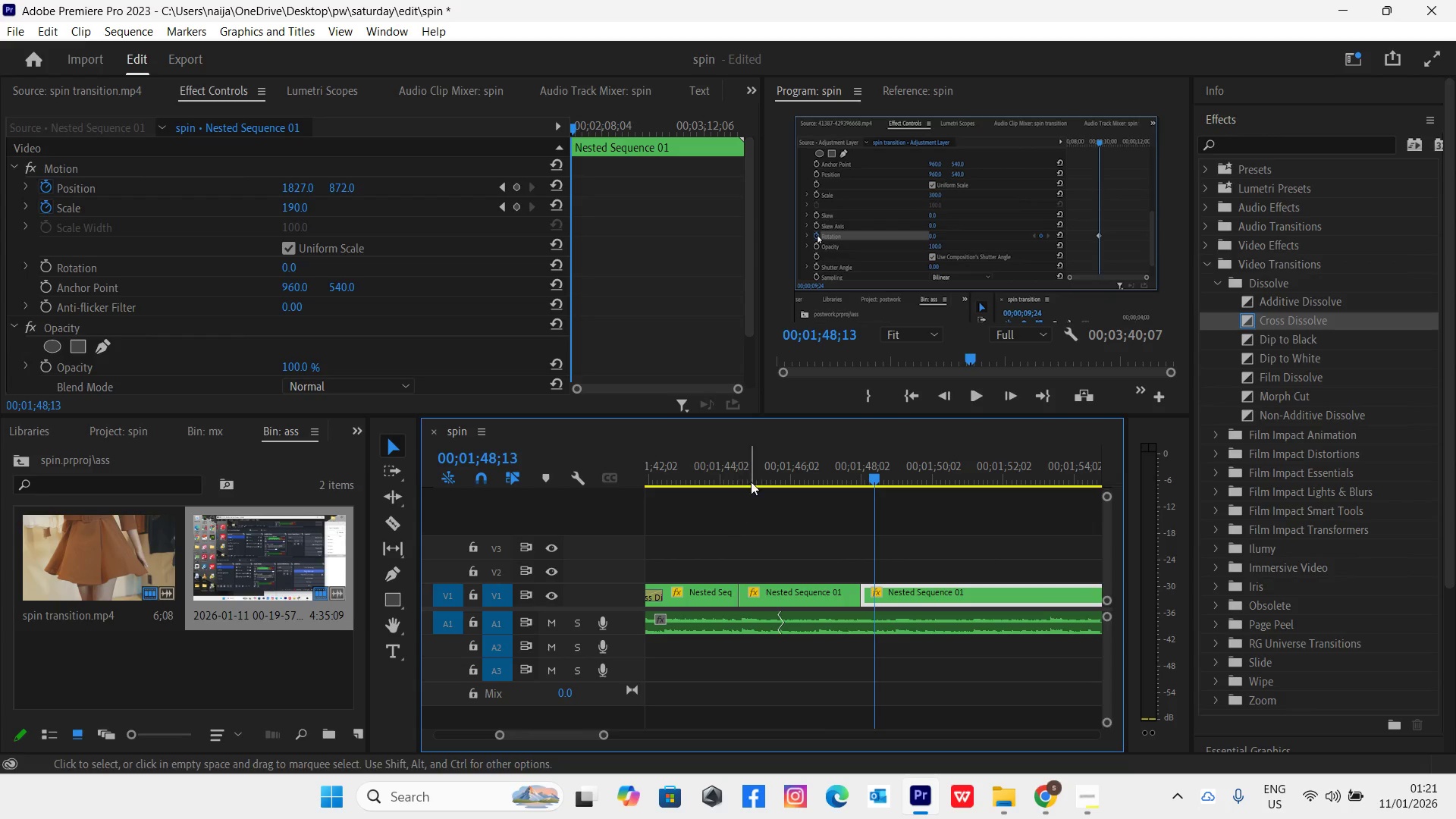 
left_click([758, 464])
 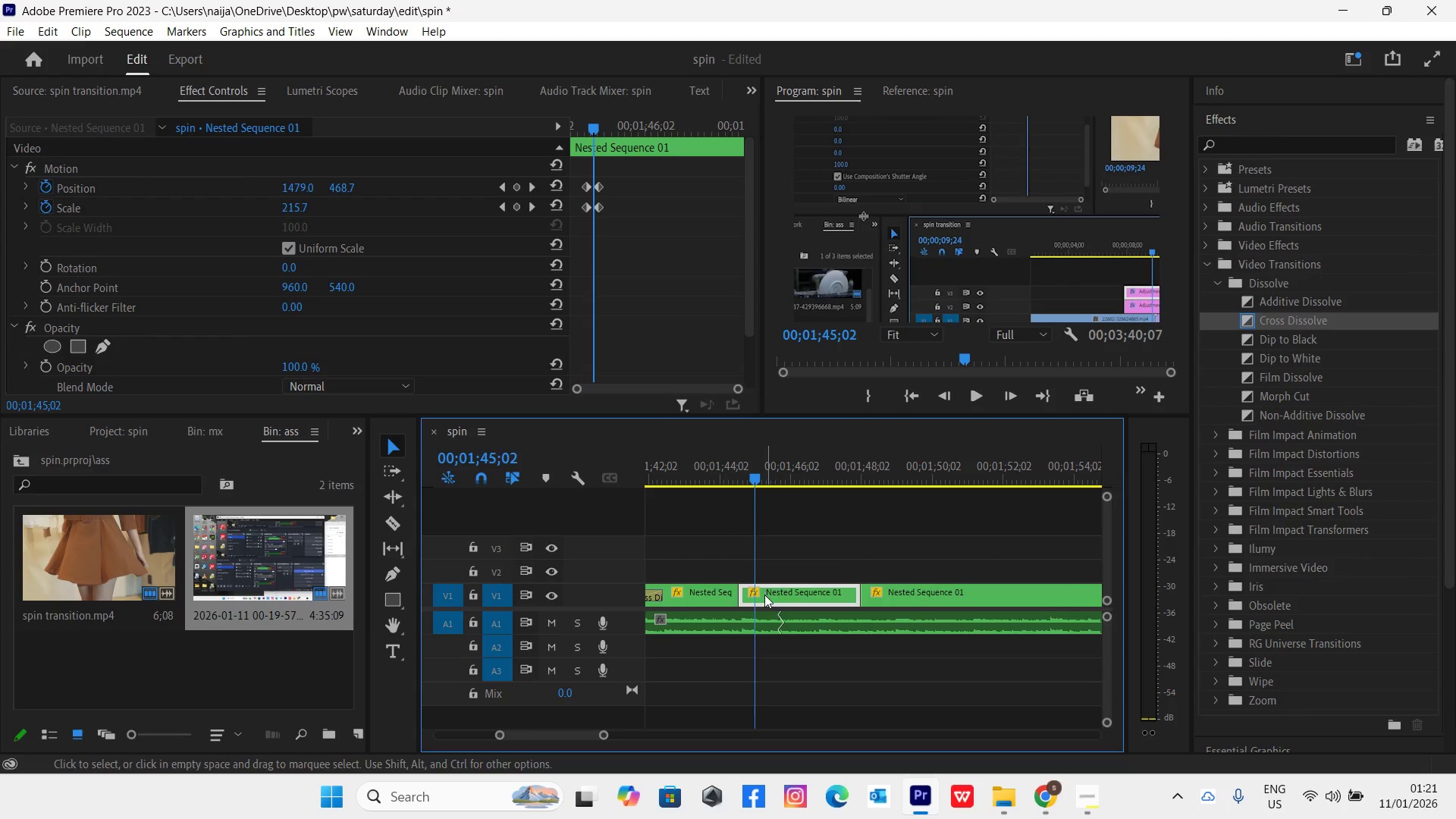 
left_click([765, 596])
 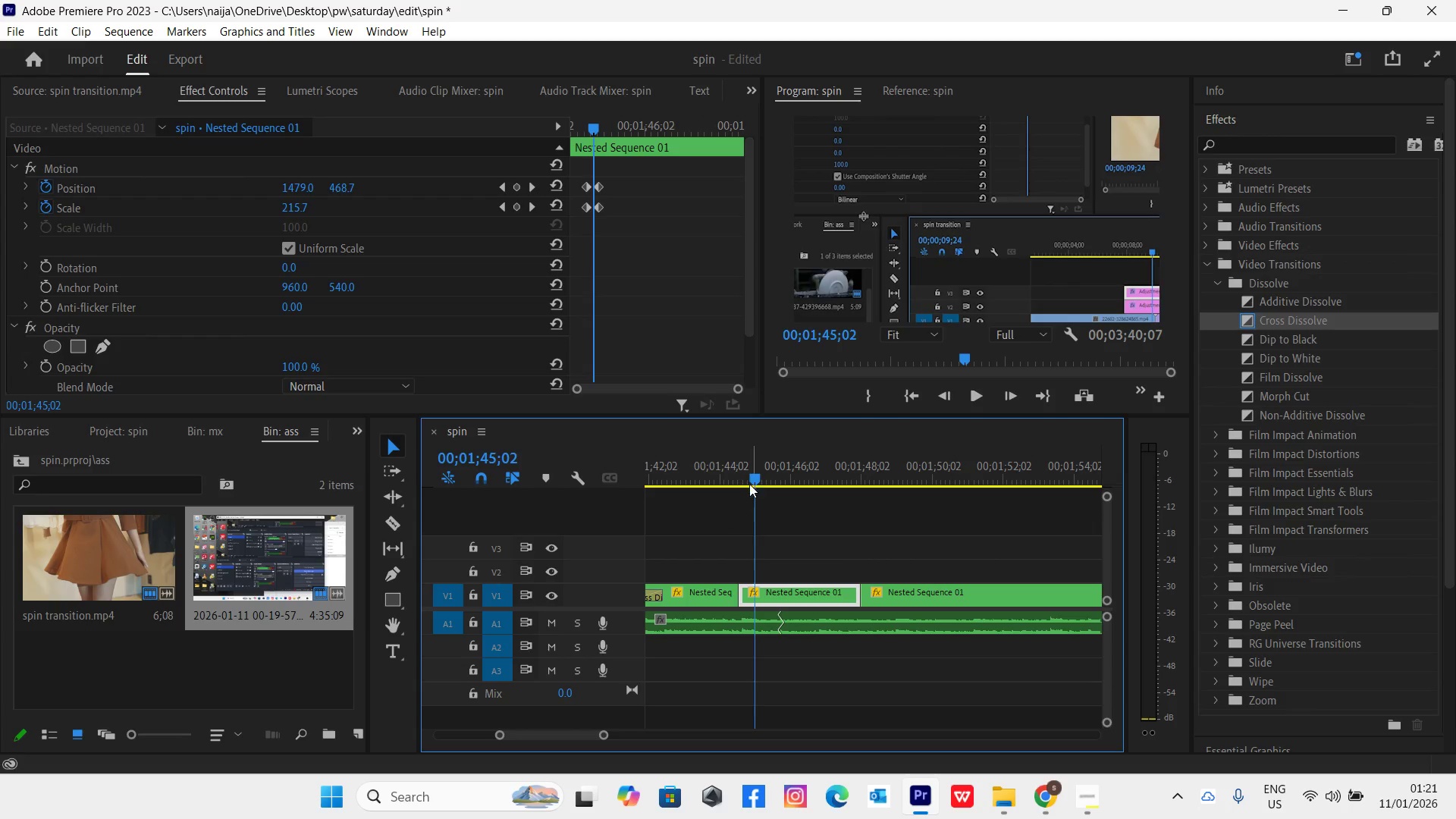 
left_click_drag(start_coordinate=[749, 479], to_coordinate=[743, 479])
 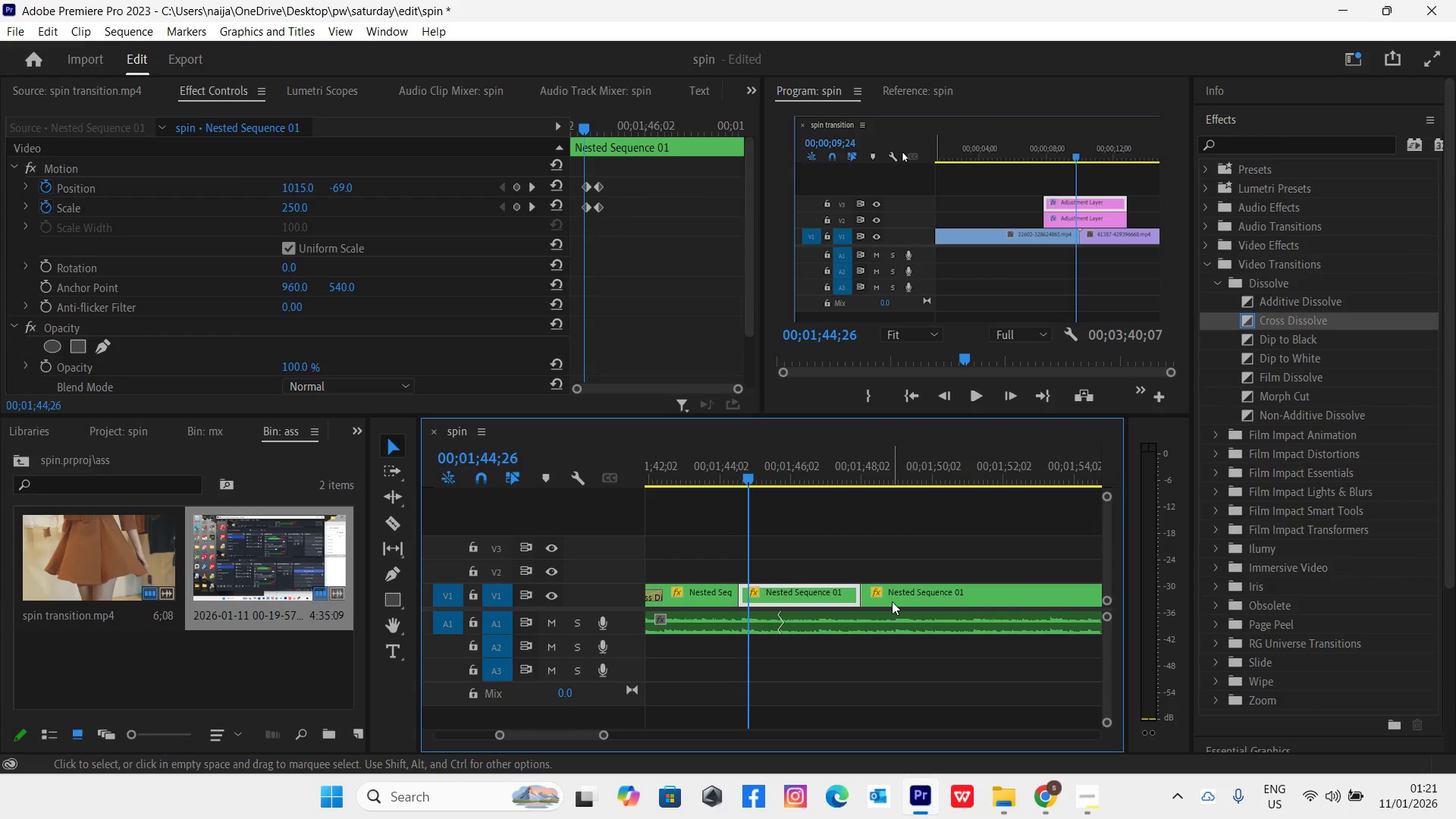 
left_click([892, 601])
 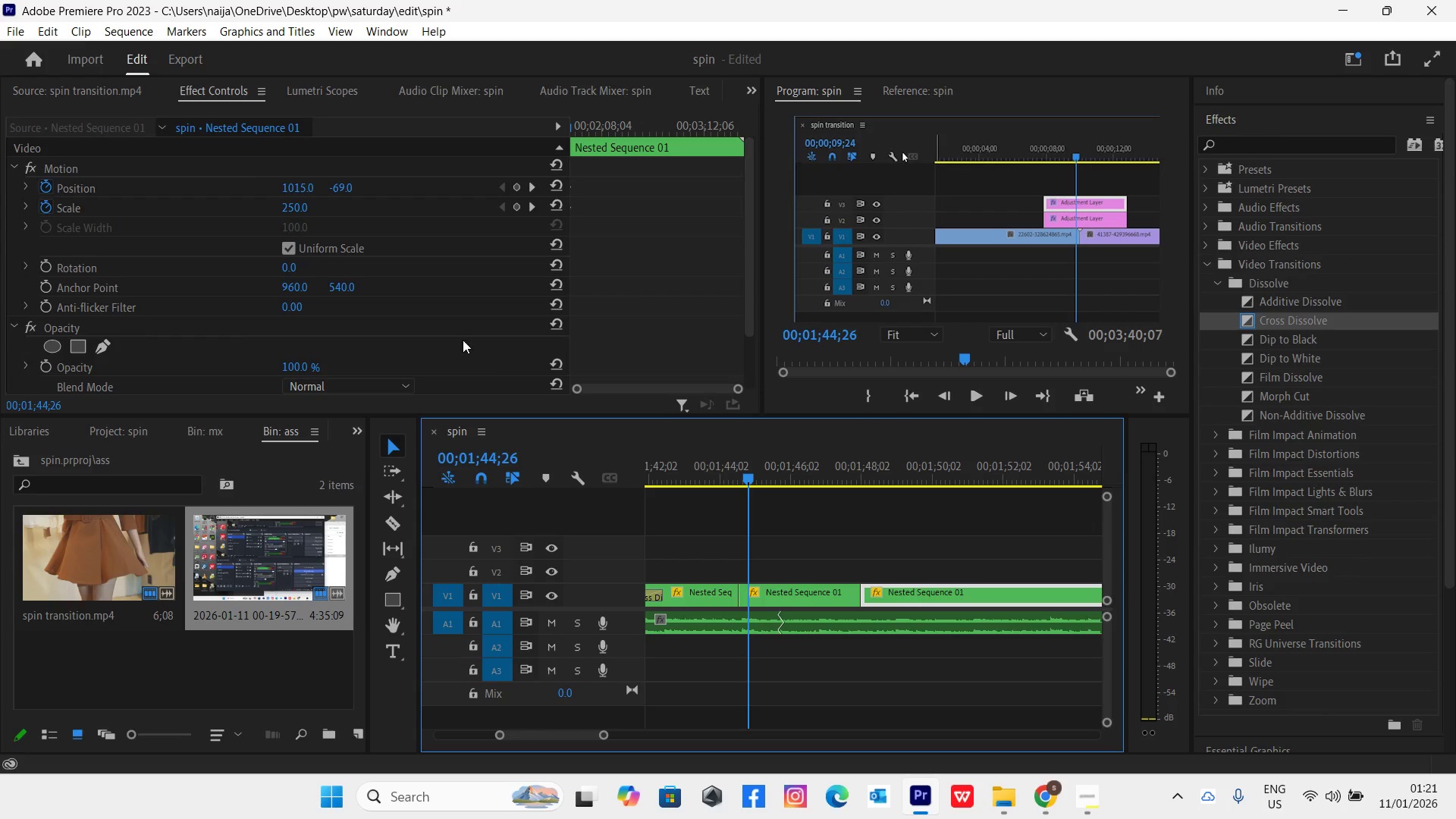 
left_click([725, 472])
 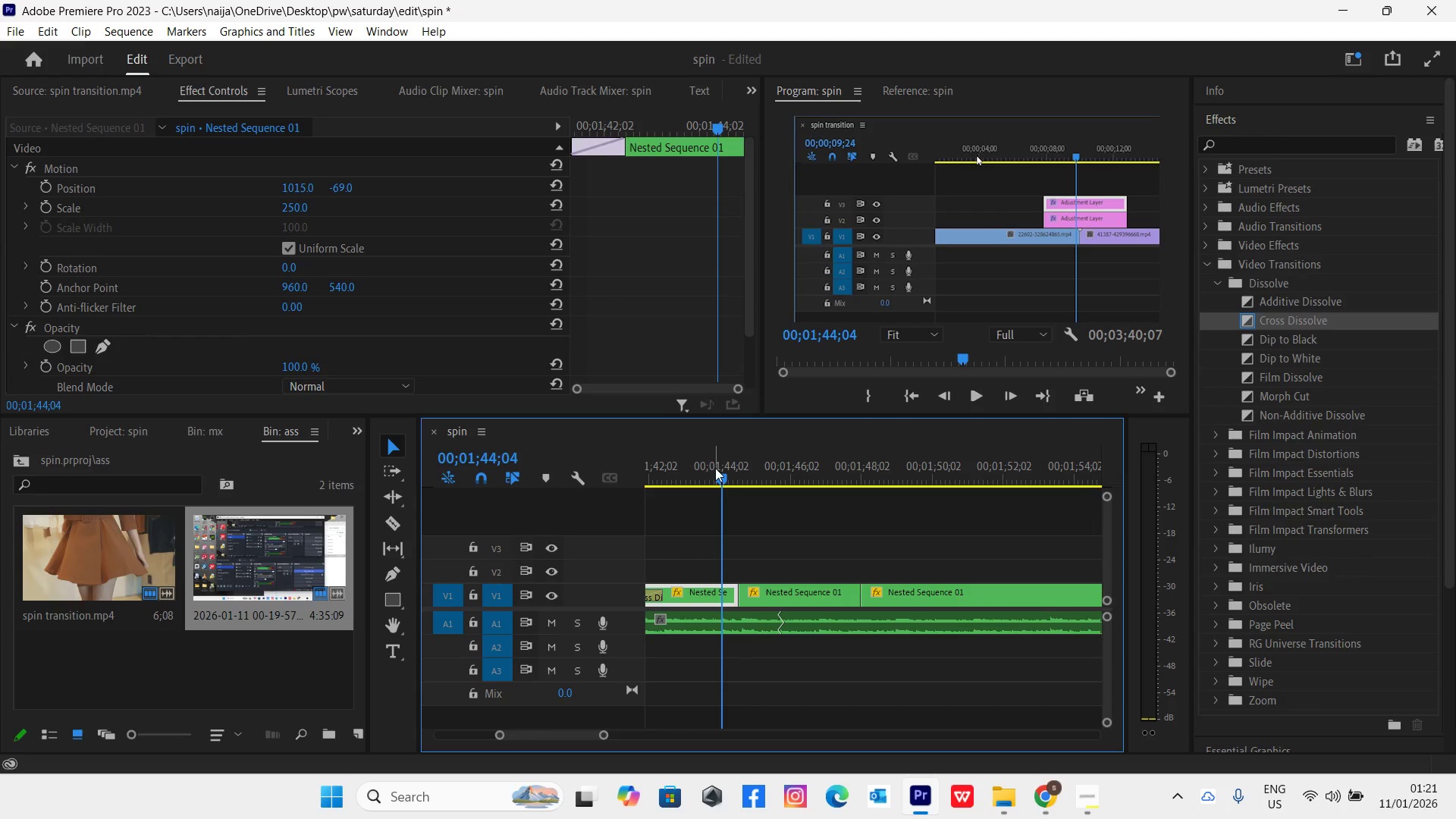 
left_click_drag(start_coordinate=[722, 472], to_coordinate=[749, 493])
 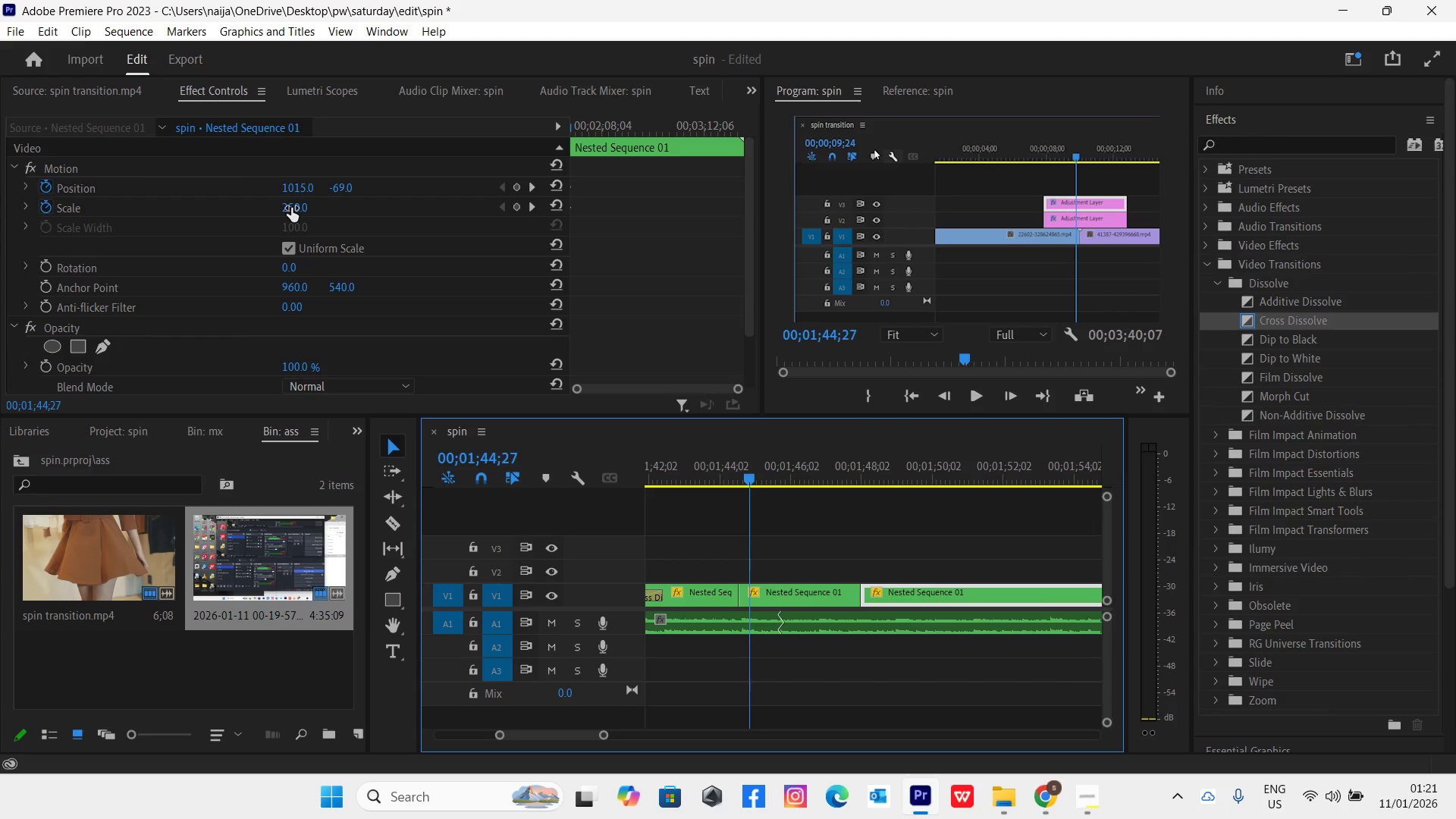 
left_click([47, 210])
 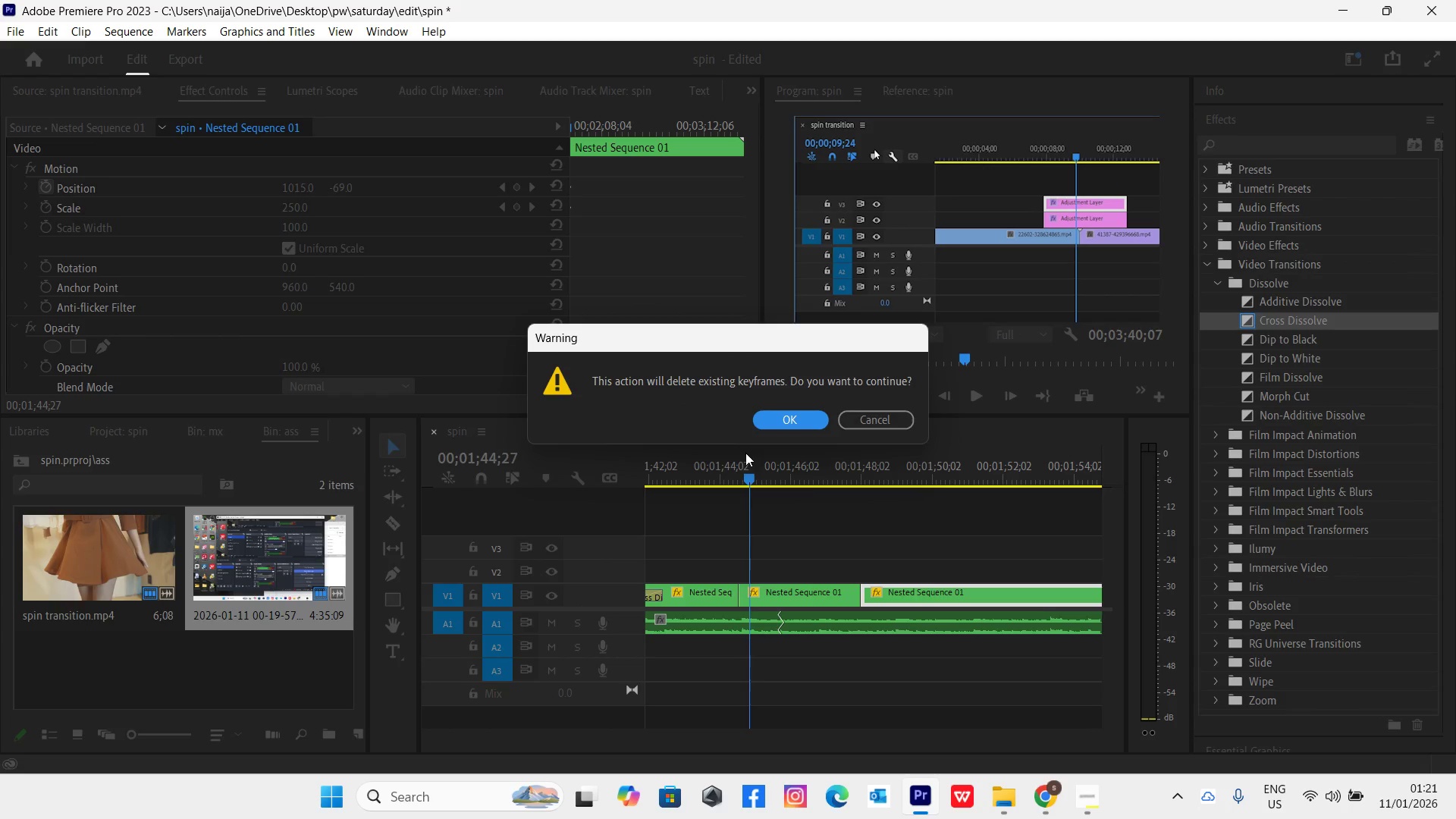 
left_click([792, 411])
 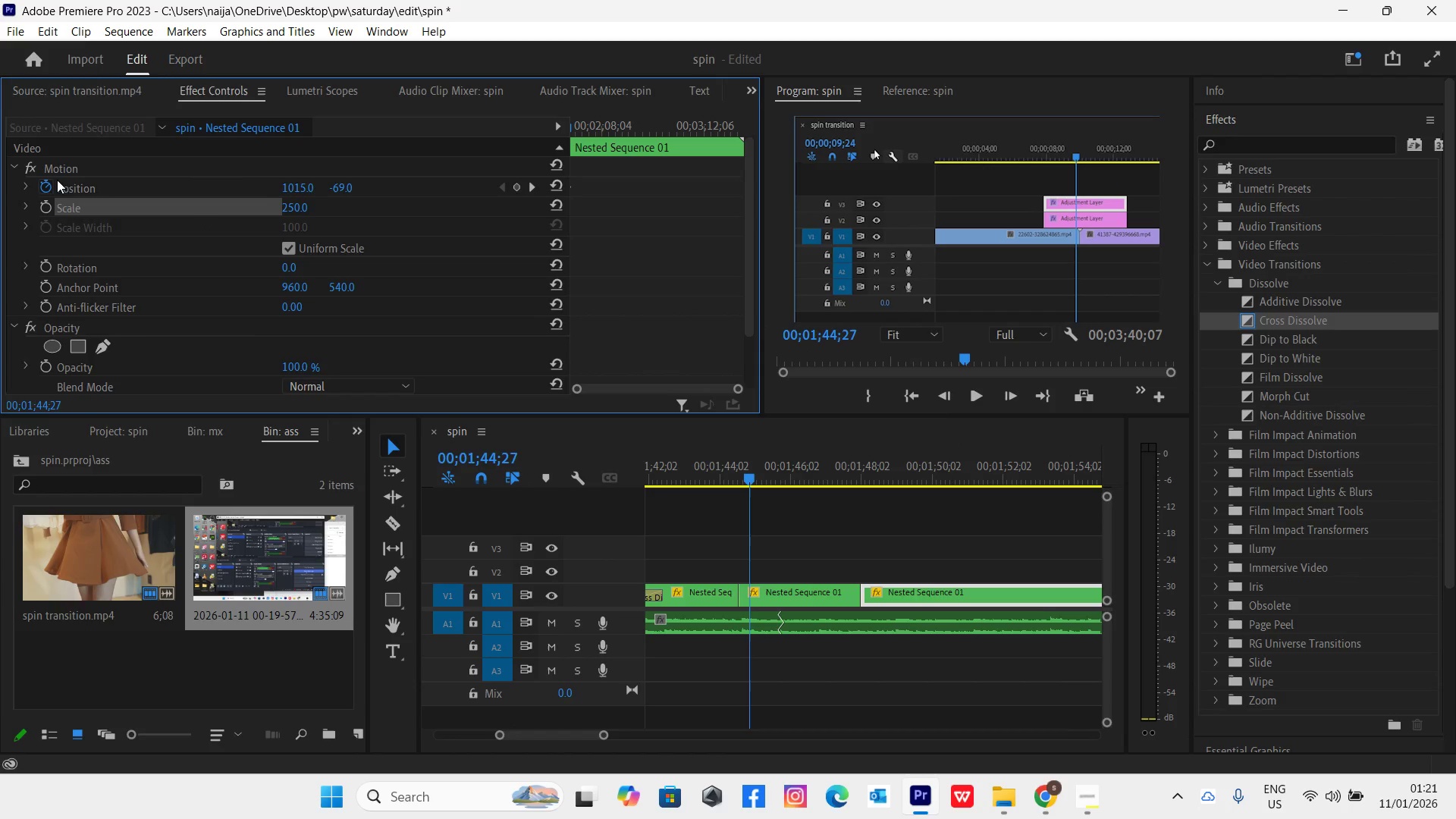 
left_click([43, 184])
 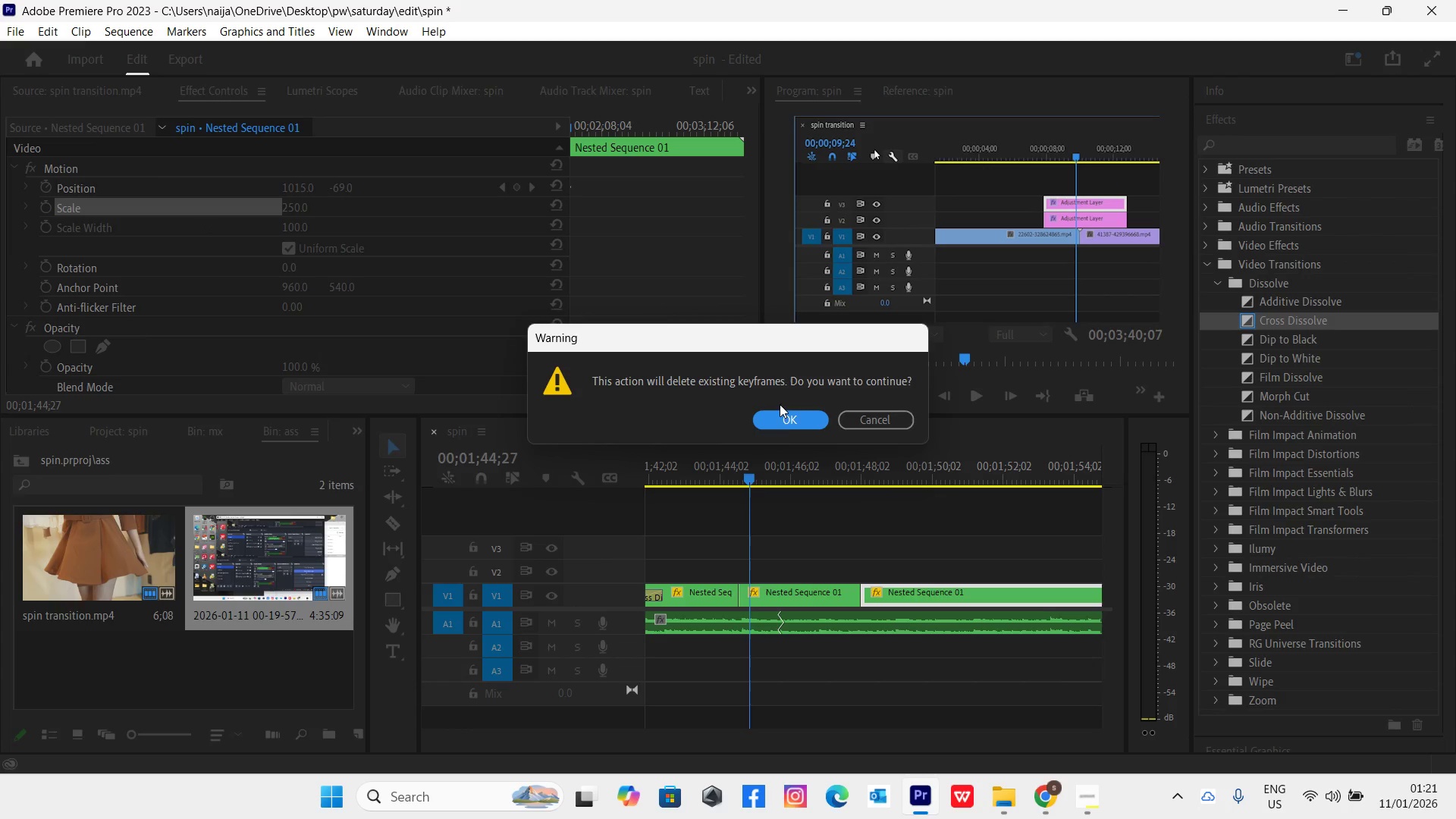 
left_click([784, 431])
 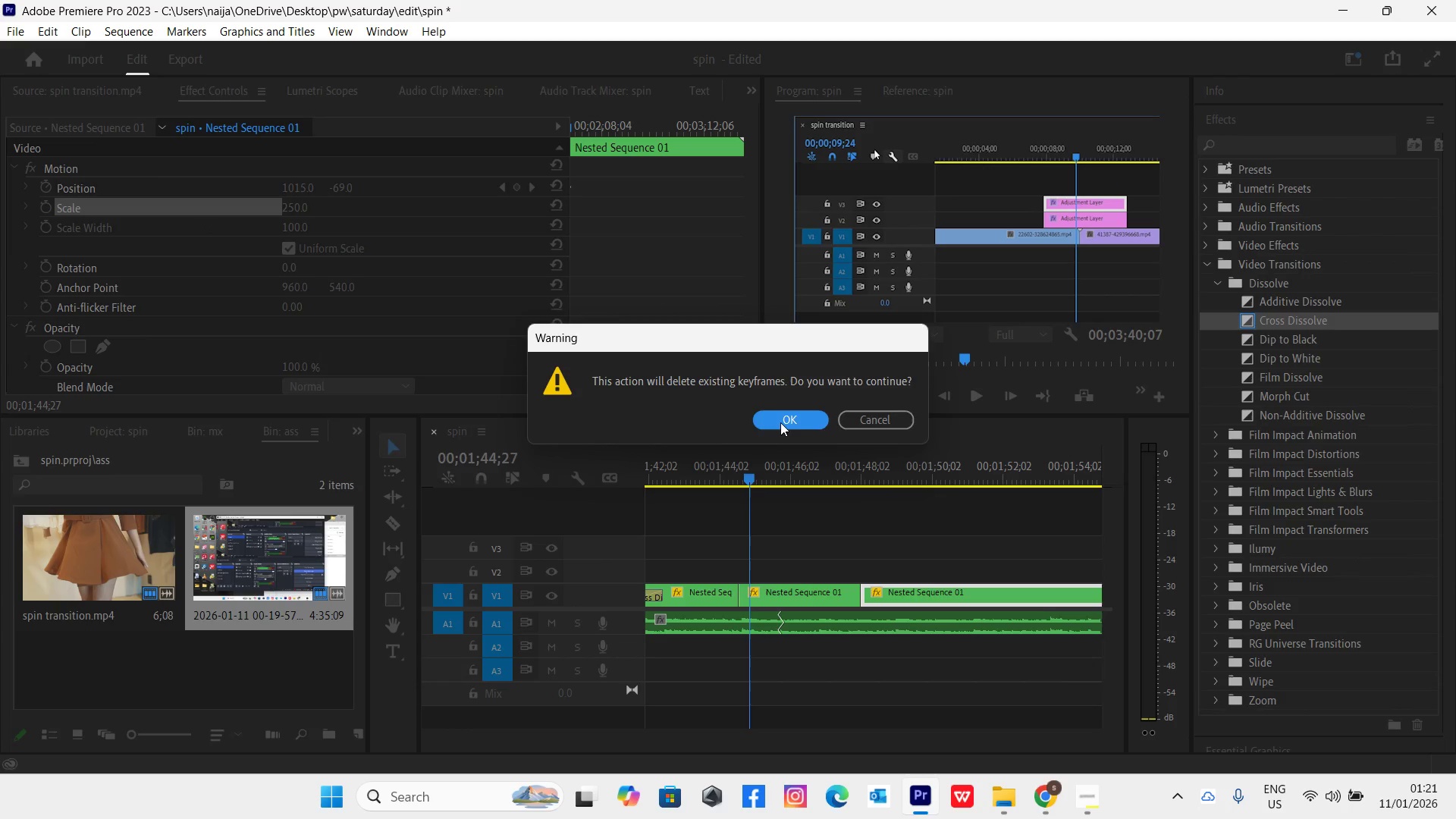 
left_click([780, 421])
 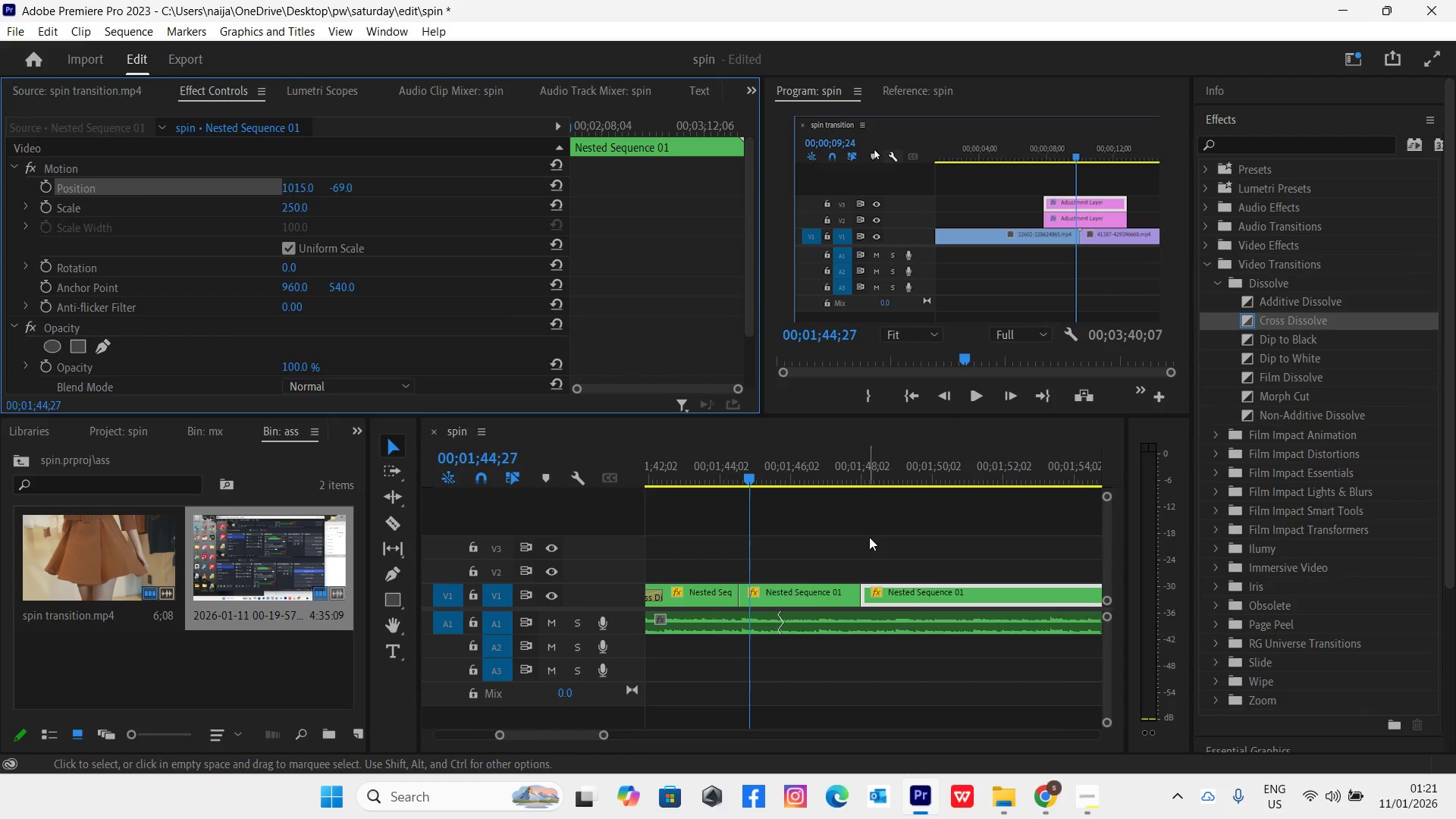 
left_click_drag(start_coordinate=[854, 476], to_coordinate=[902, 528])
 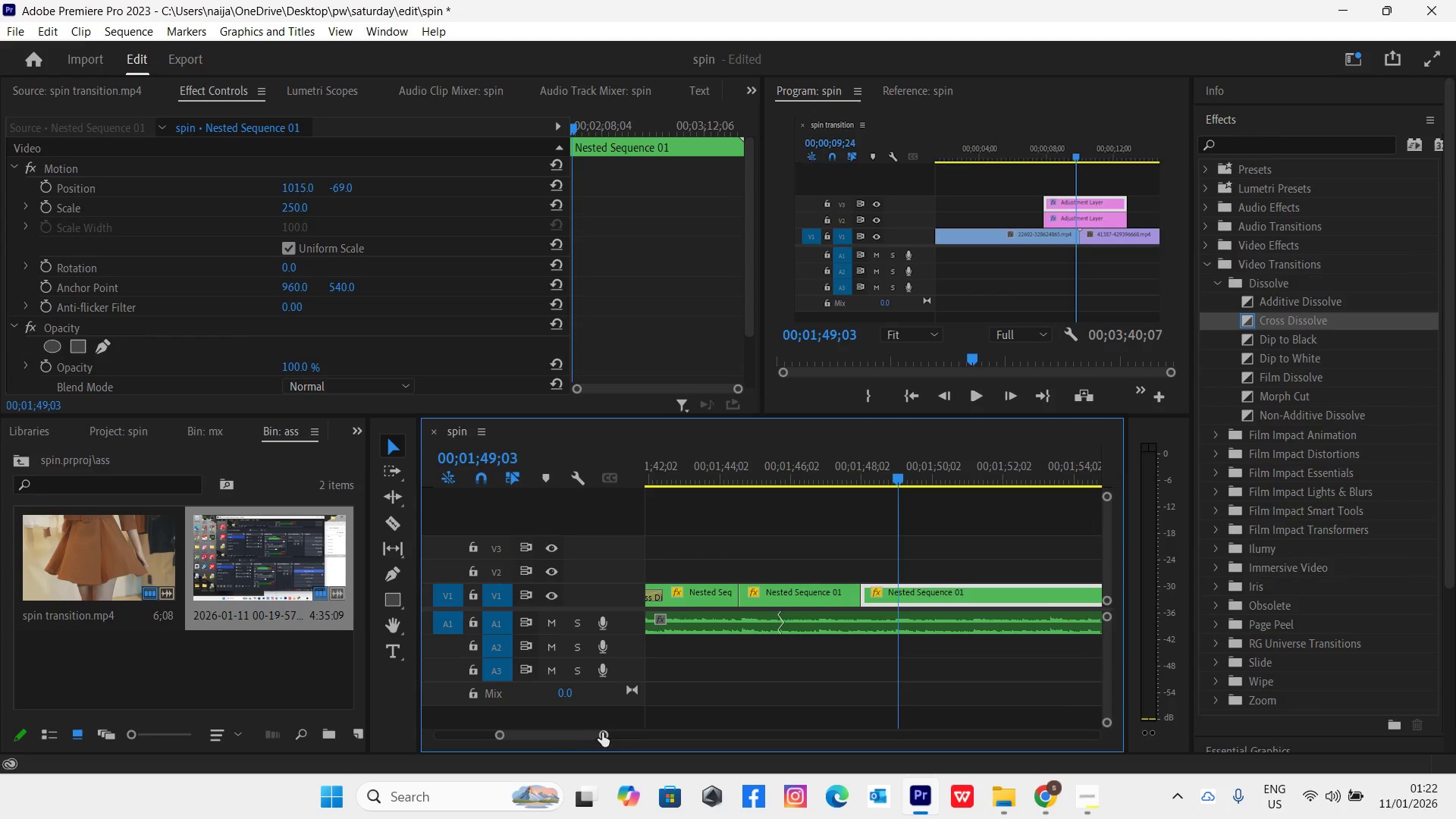 
left_click_drag(start_coordinate=[603, 733], to_coordinate=[584, 736])
 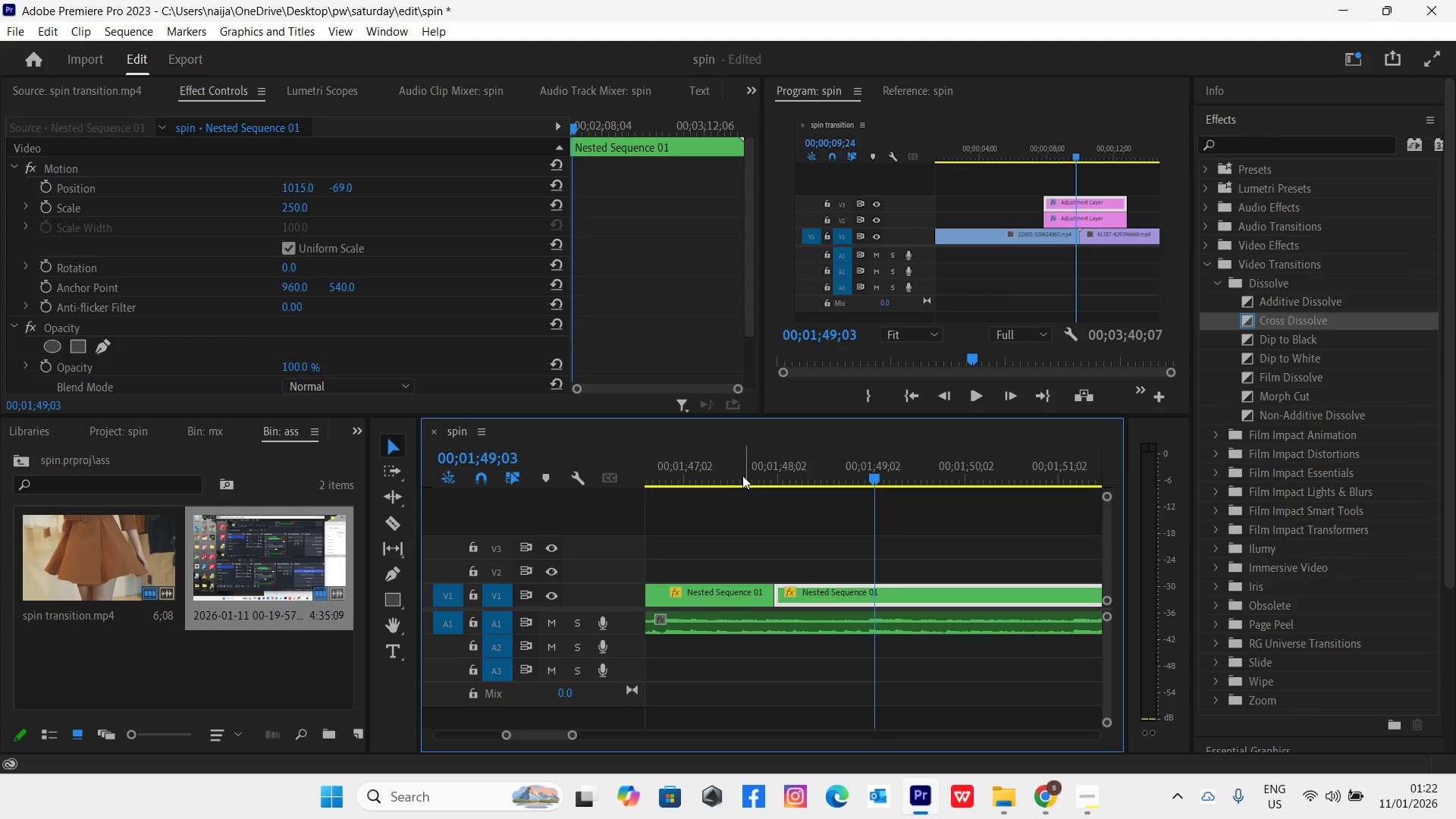 
left_click_drag(start_coordinate=[740, 477], to_coordinate=[858, 538])
 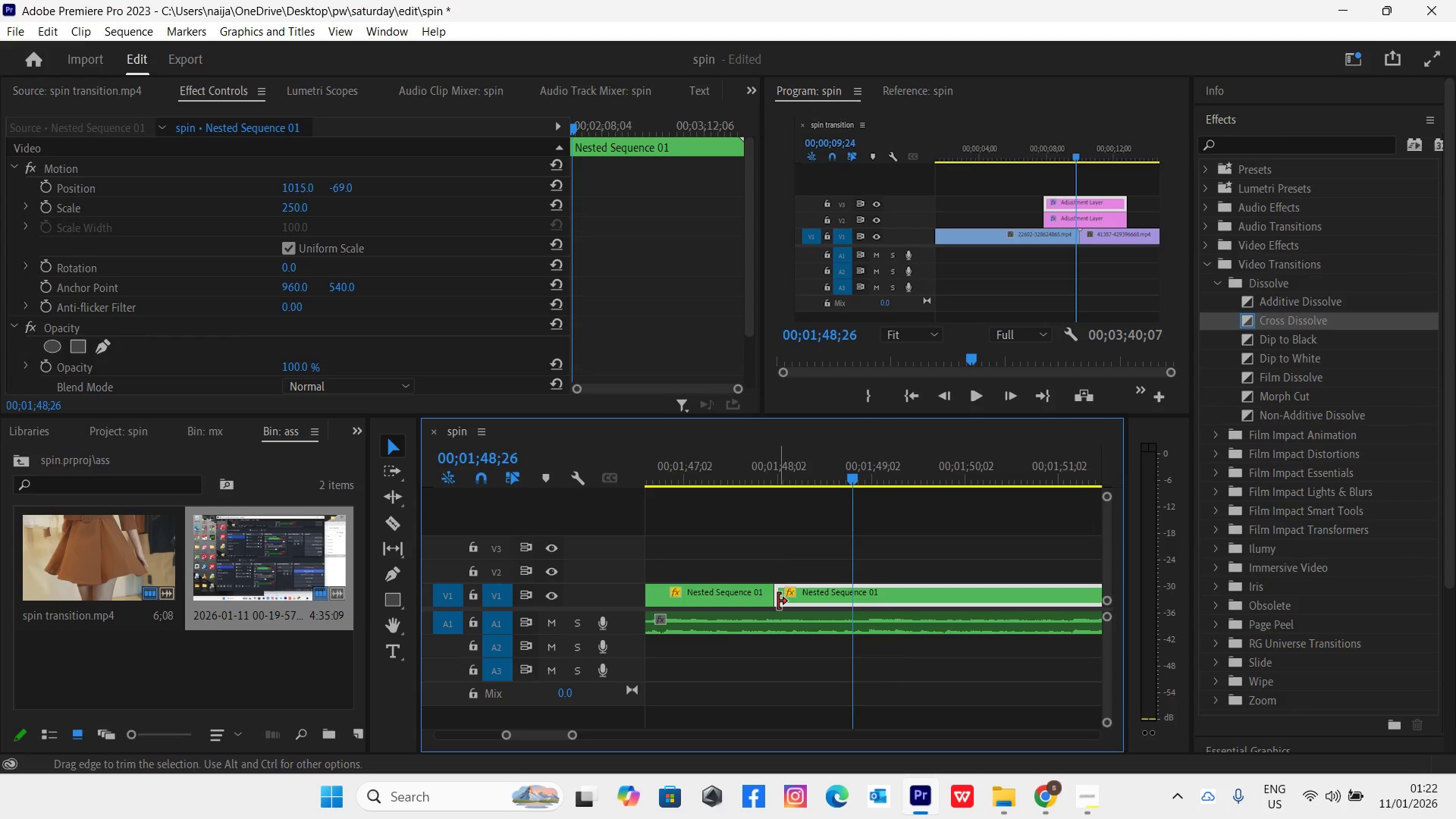 
left_click_drag(start_coordinate=[778, 601], to_coordinate=[851, 613])
 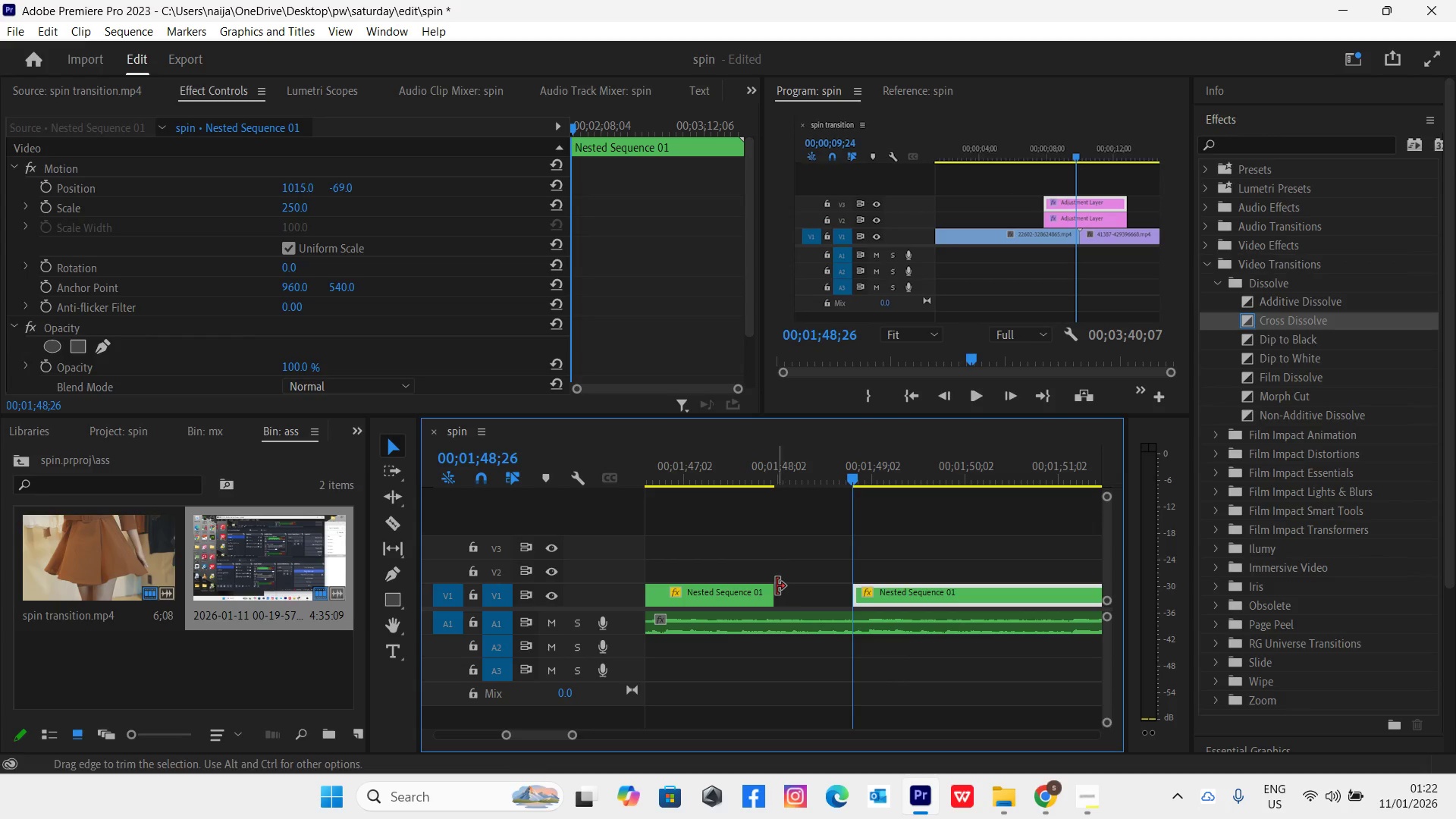 
left_click_drag(start_coordinate=[775, 586], to_coordinate=[854, 607])
 